 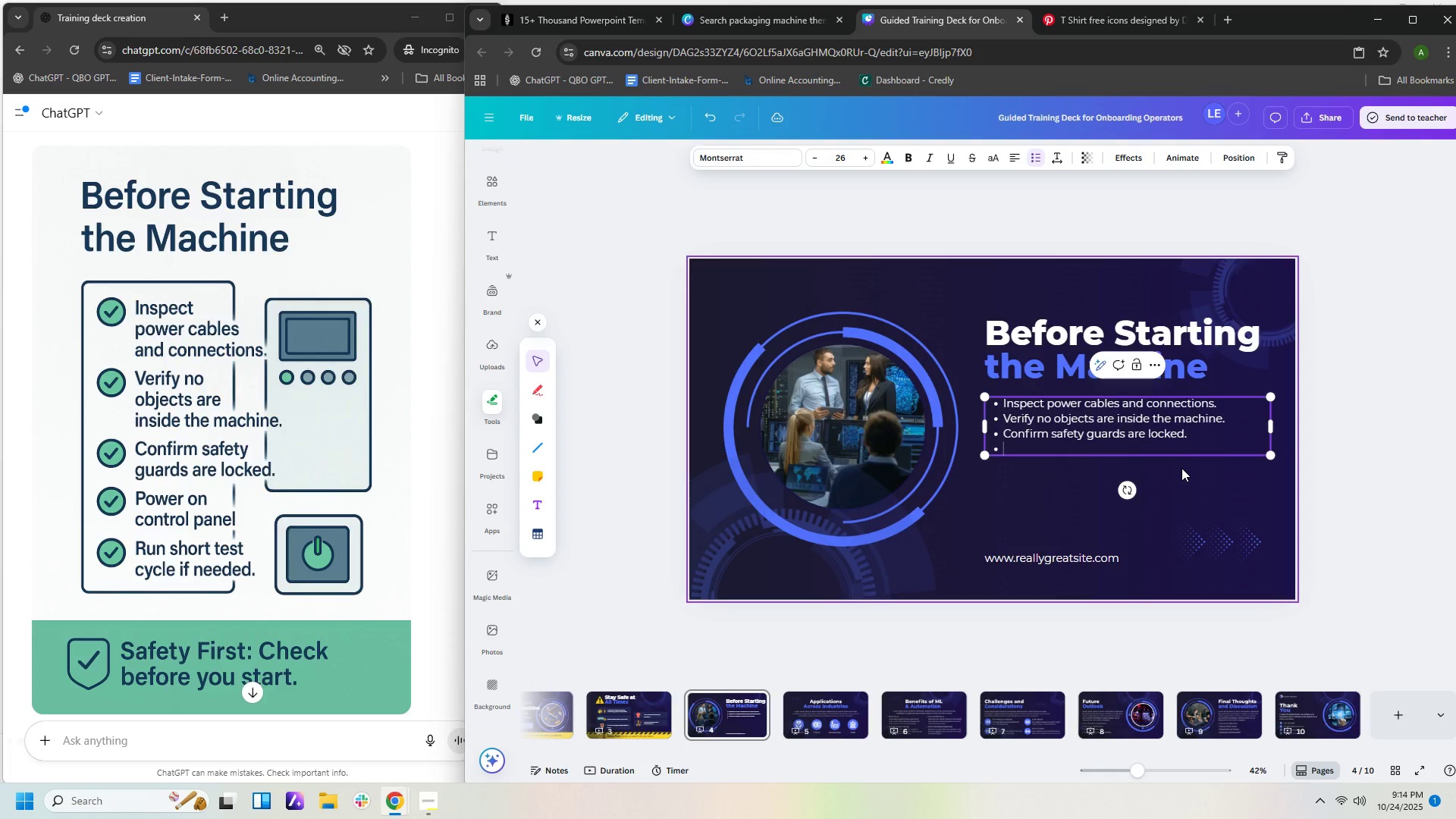 
type(POwer )
key(Backspace)
key(Backspace)
key(Backspace)
key(Backspace)
key(Backspace)
type(owe o)
key(Backspace)
key(Backspace)
type(r on control panel.)
 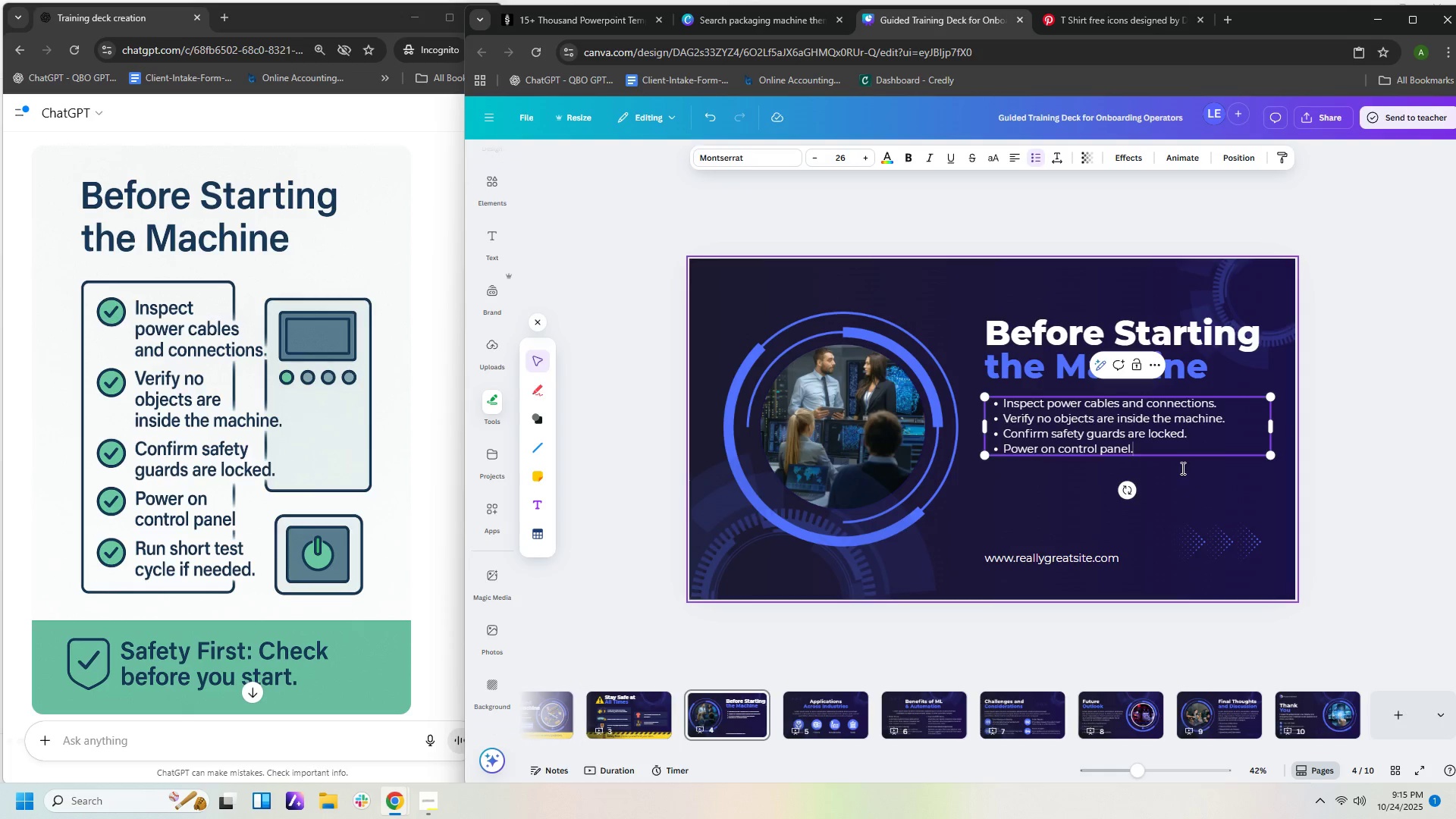 
key(Enter)
 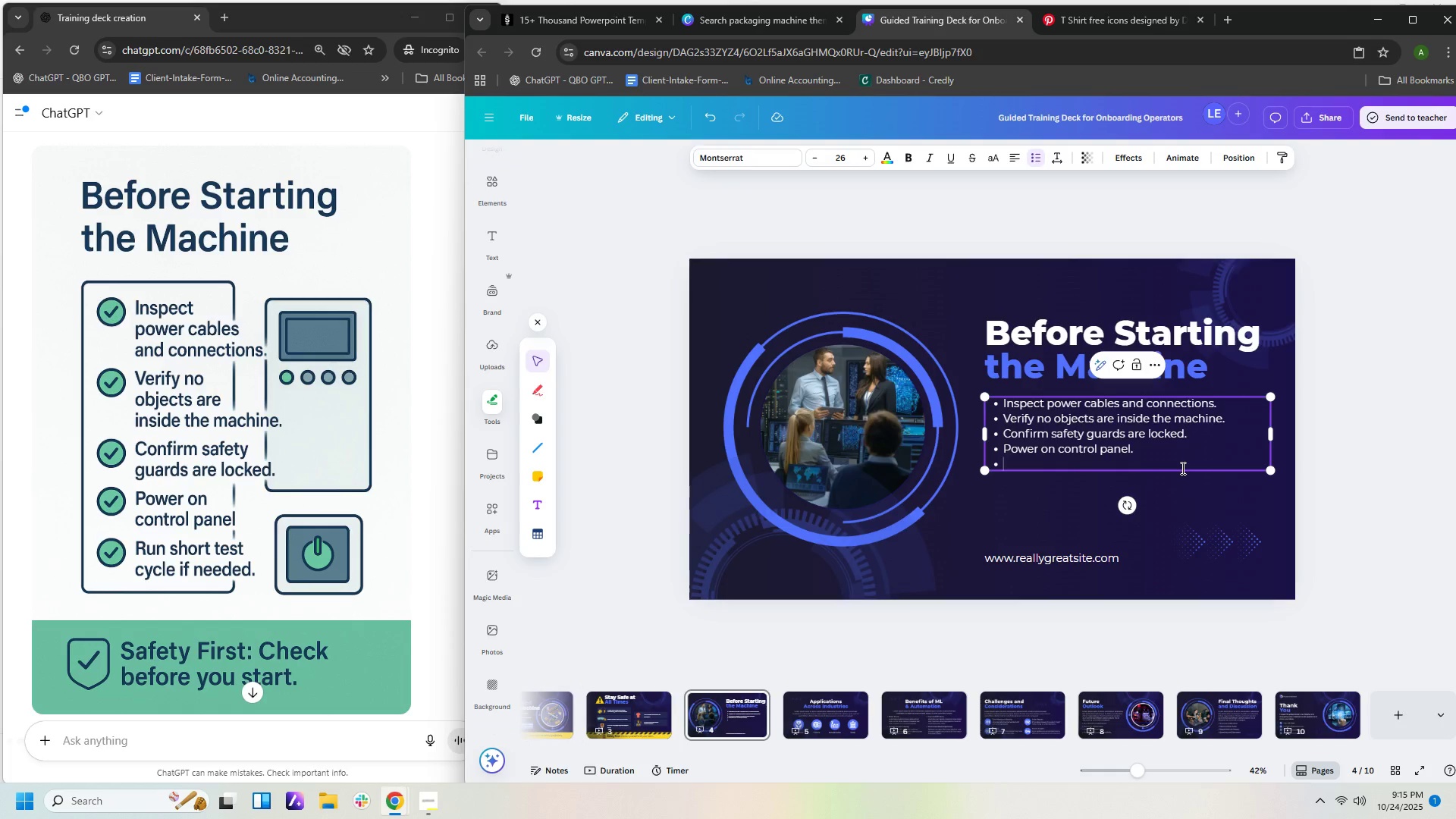 
type(Run so)
key(Backspace)
type(j)
key(Backspace)
type(hort tr)
key(Backspace)
type(est cycle if needed.)
 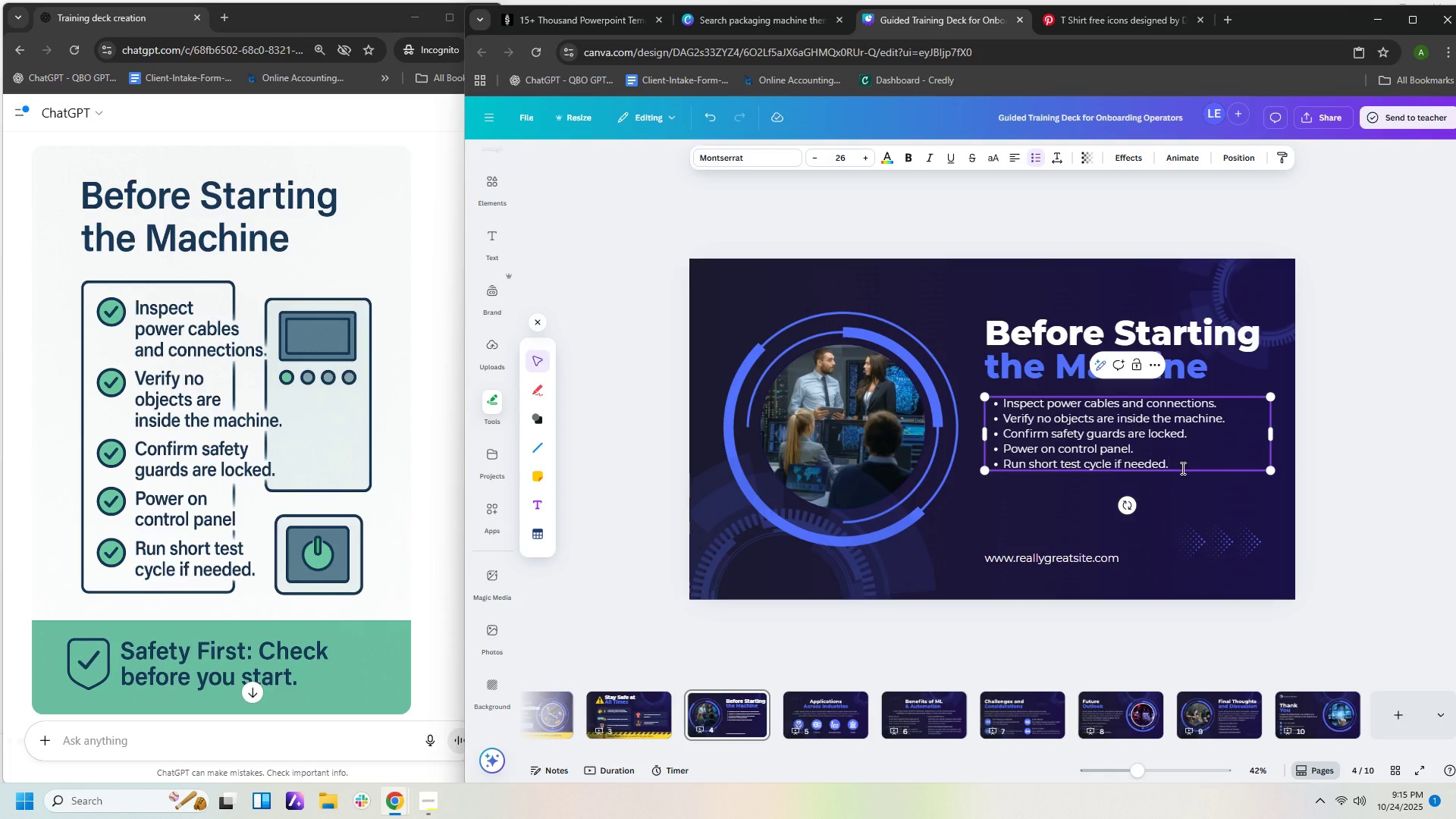 
wait(18.46)
 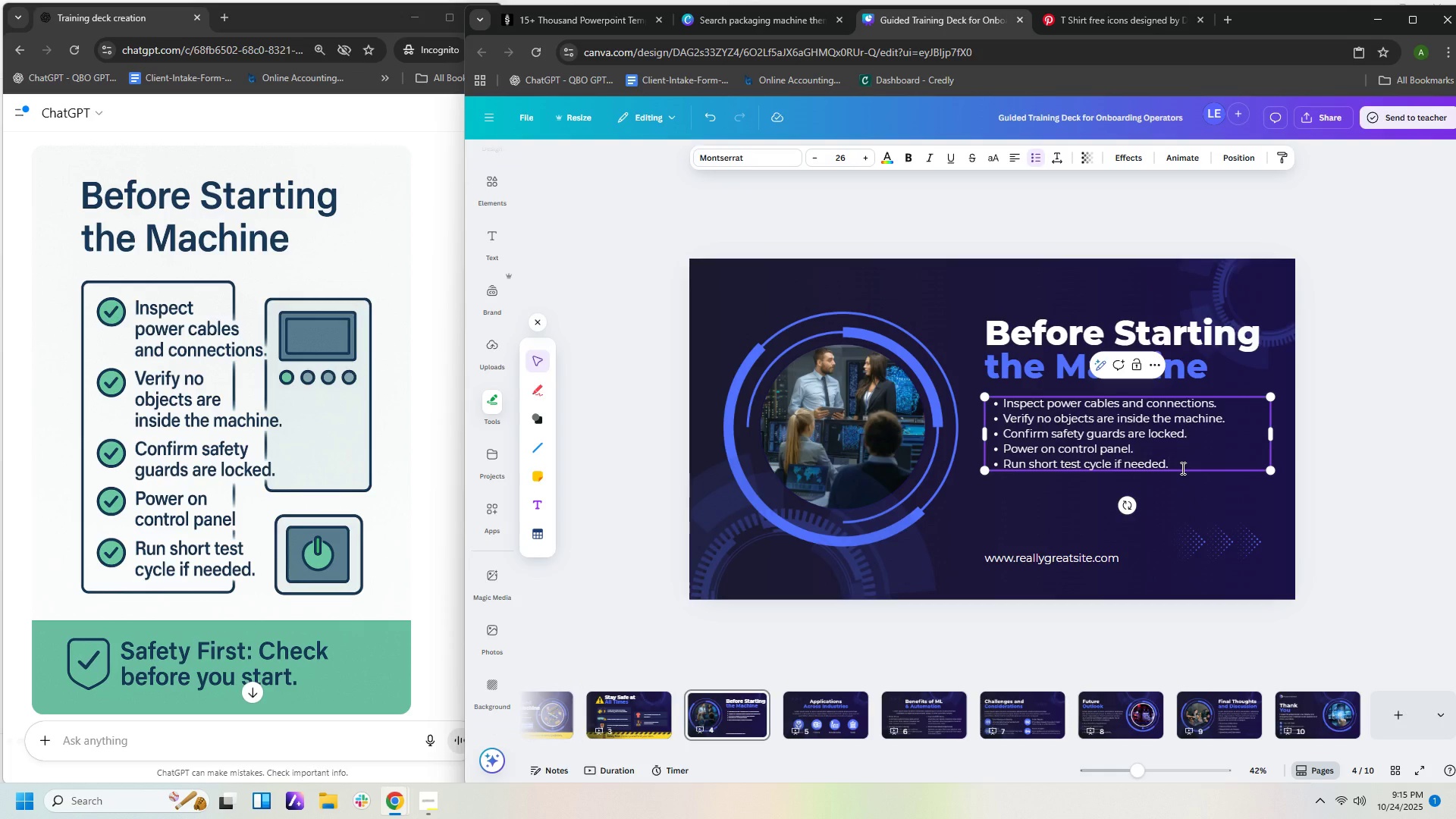 
left_click_drag(start_coordinate=[1181, 466], to_coordinate=[991, 403])
 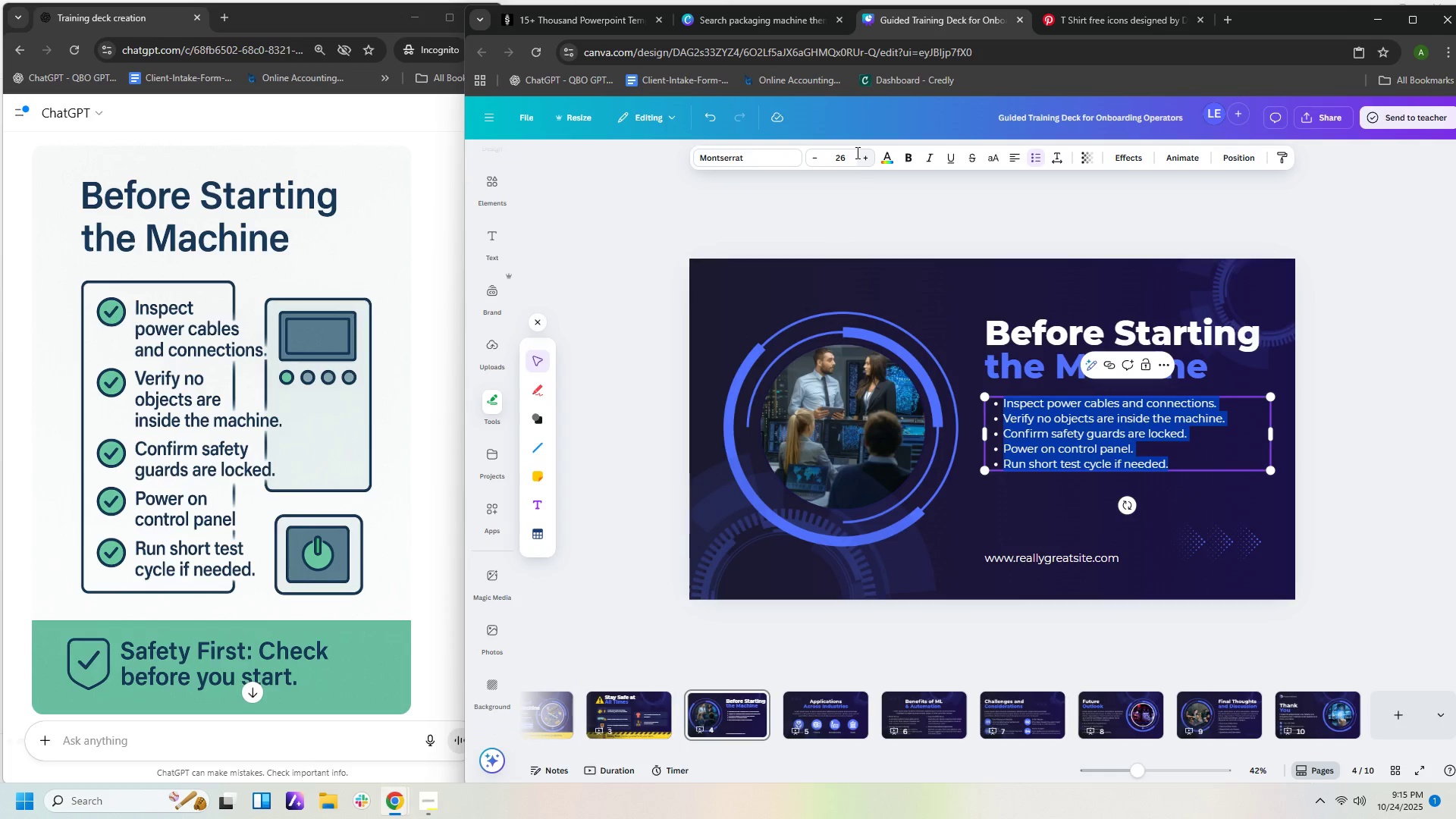 
left_click([851, 154])
 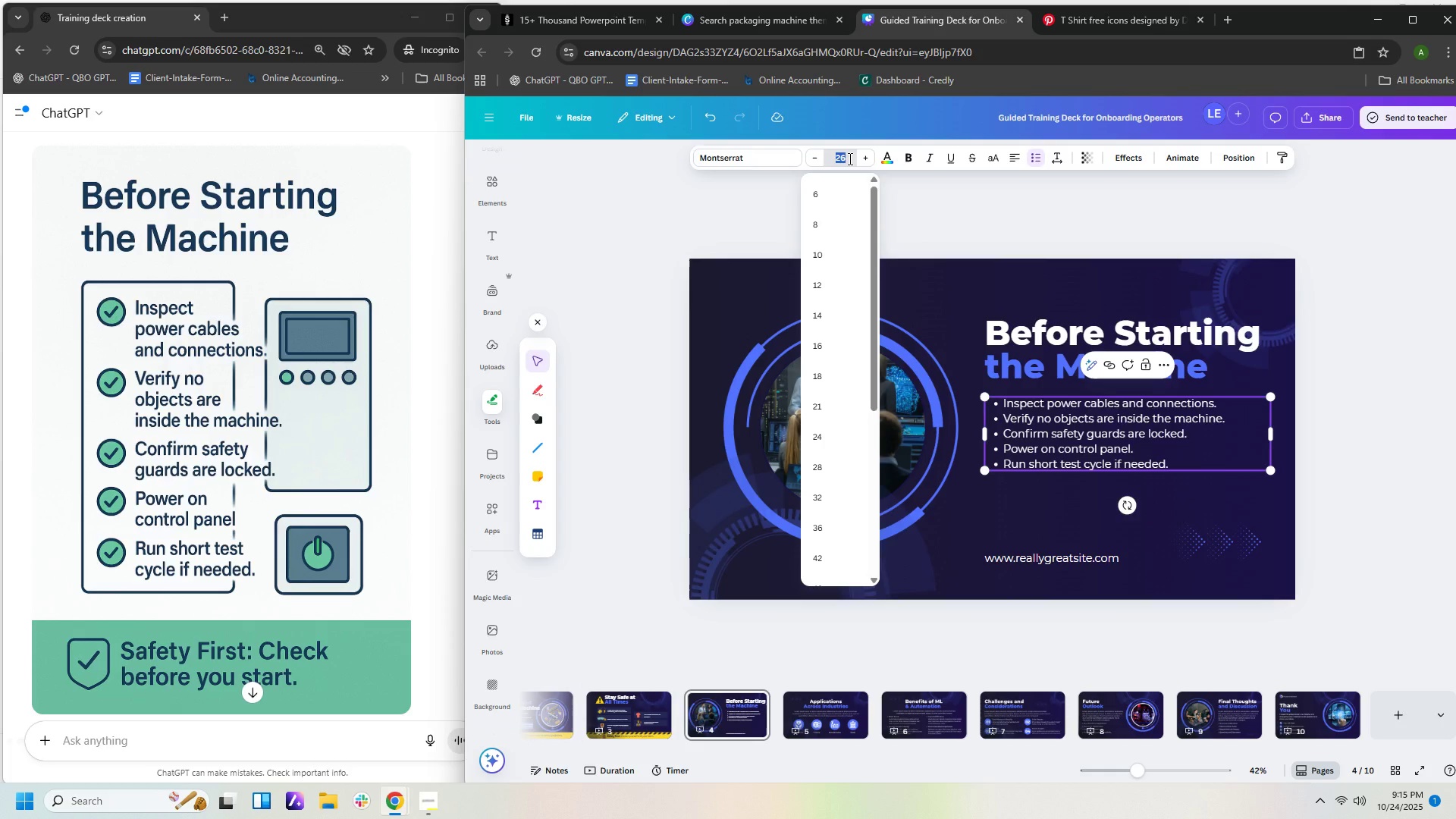 
key(Numpad2)
 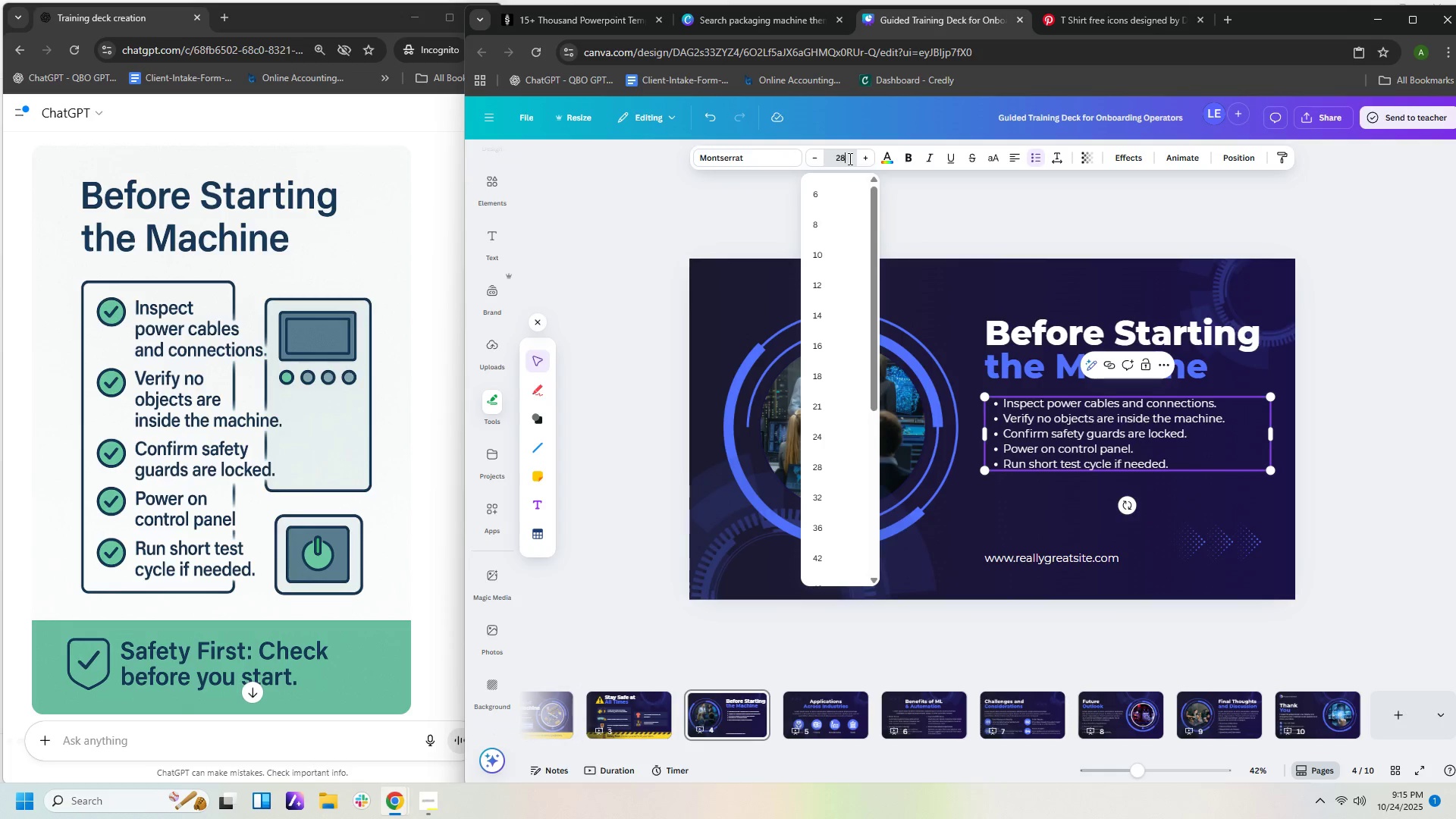 
key(Numpad8)
 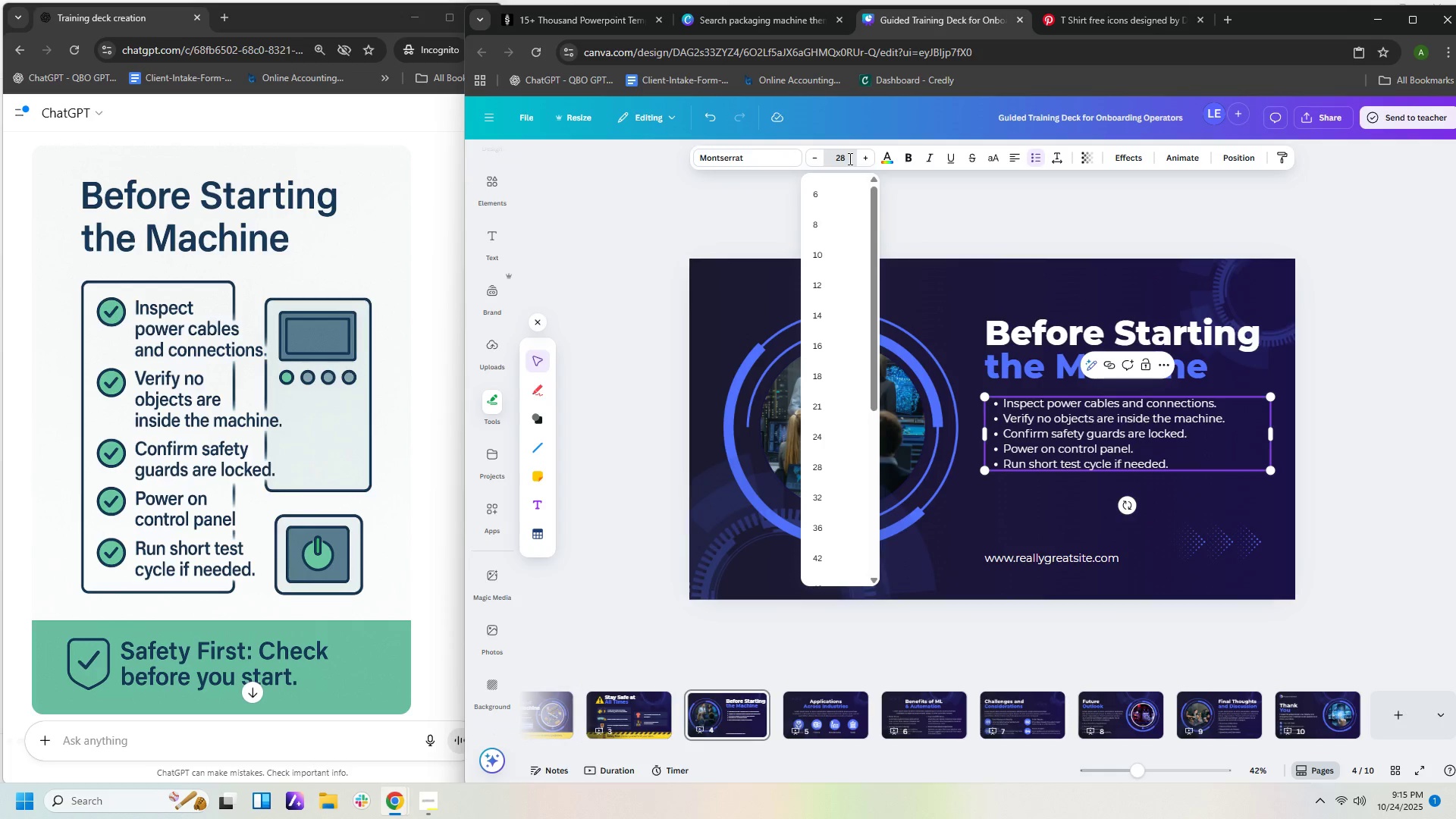 
key(NumpadEnter)
 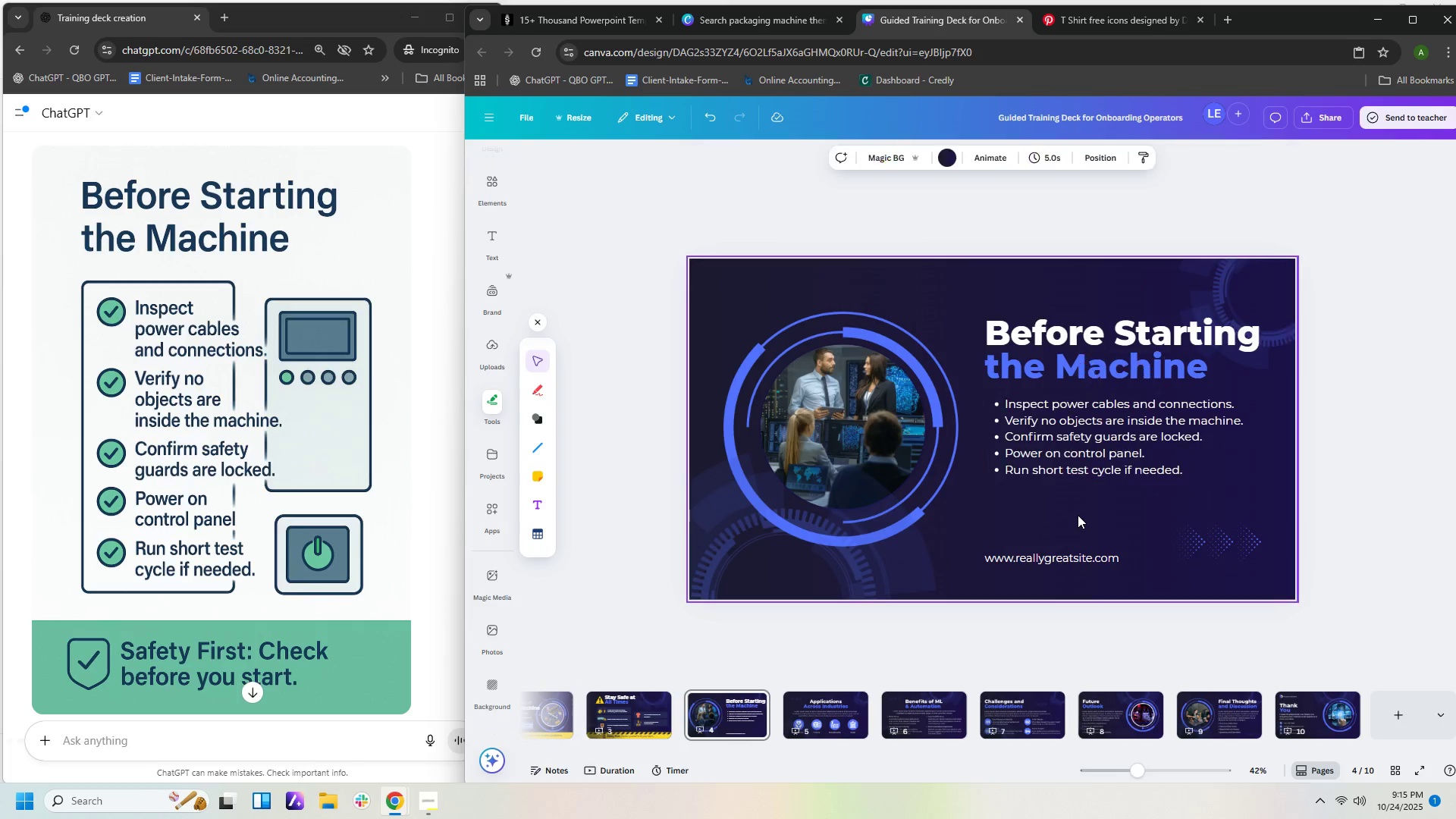 
left_click([1088, 559])
 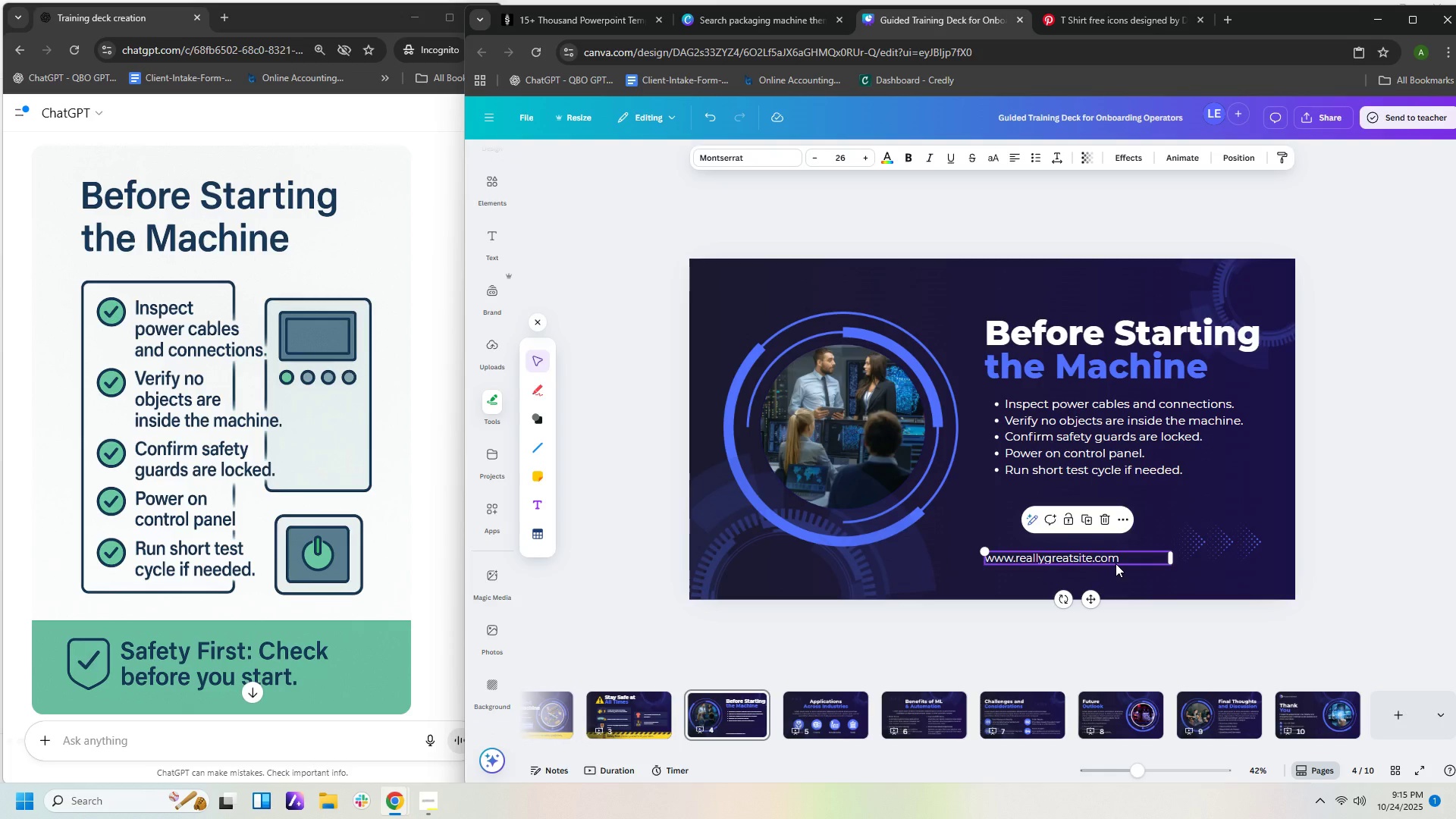 
key(Delete)
 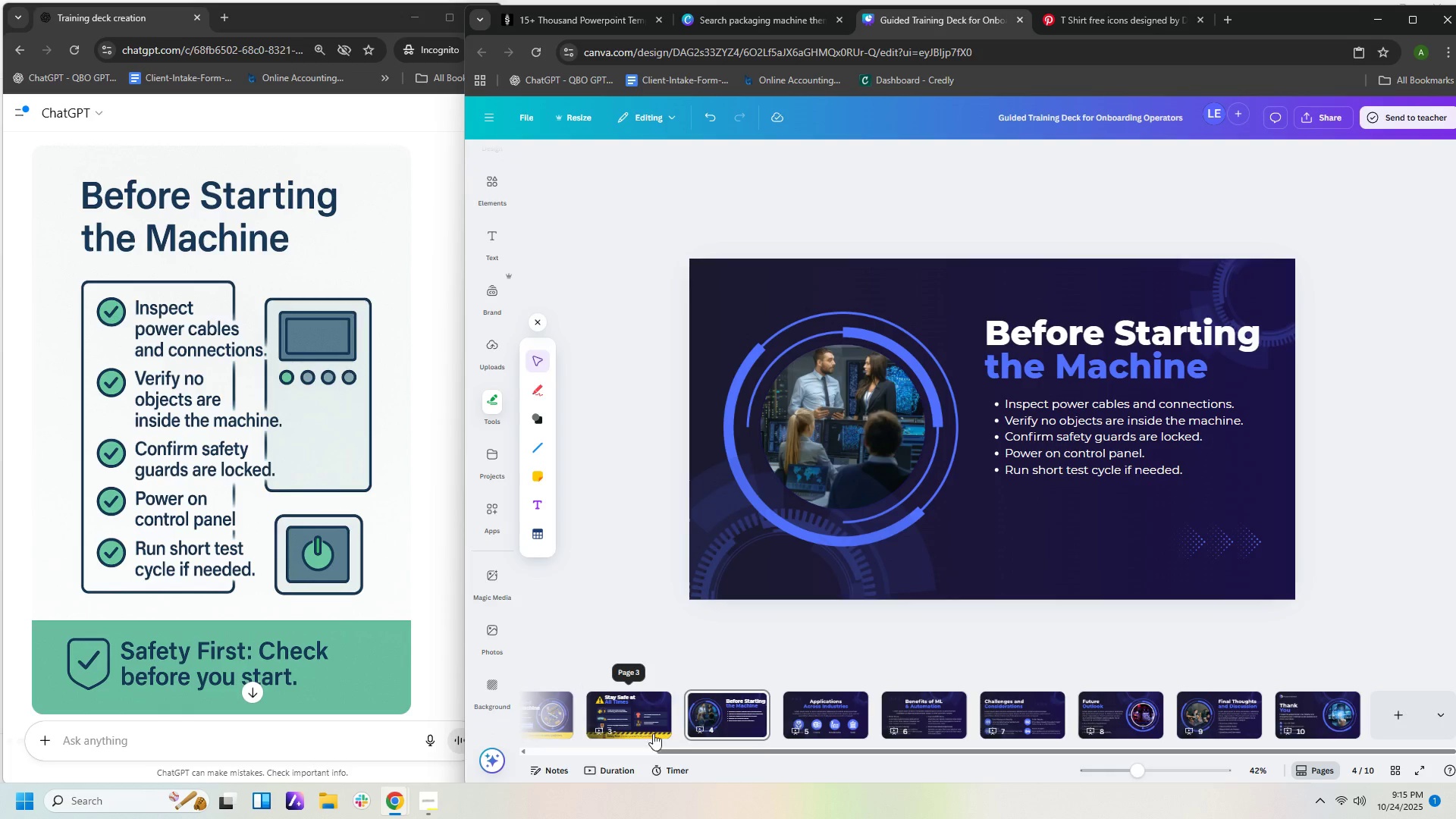 
wait(5.44)
 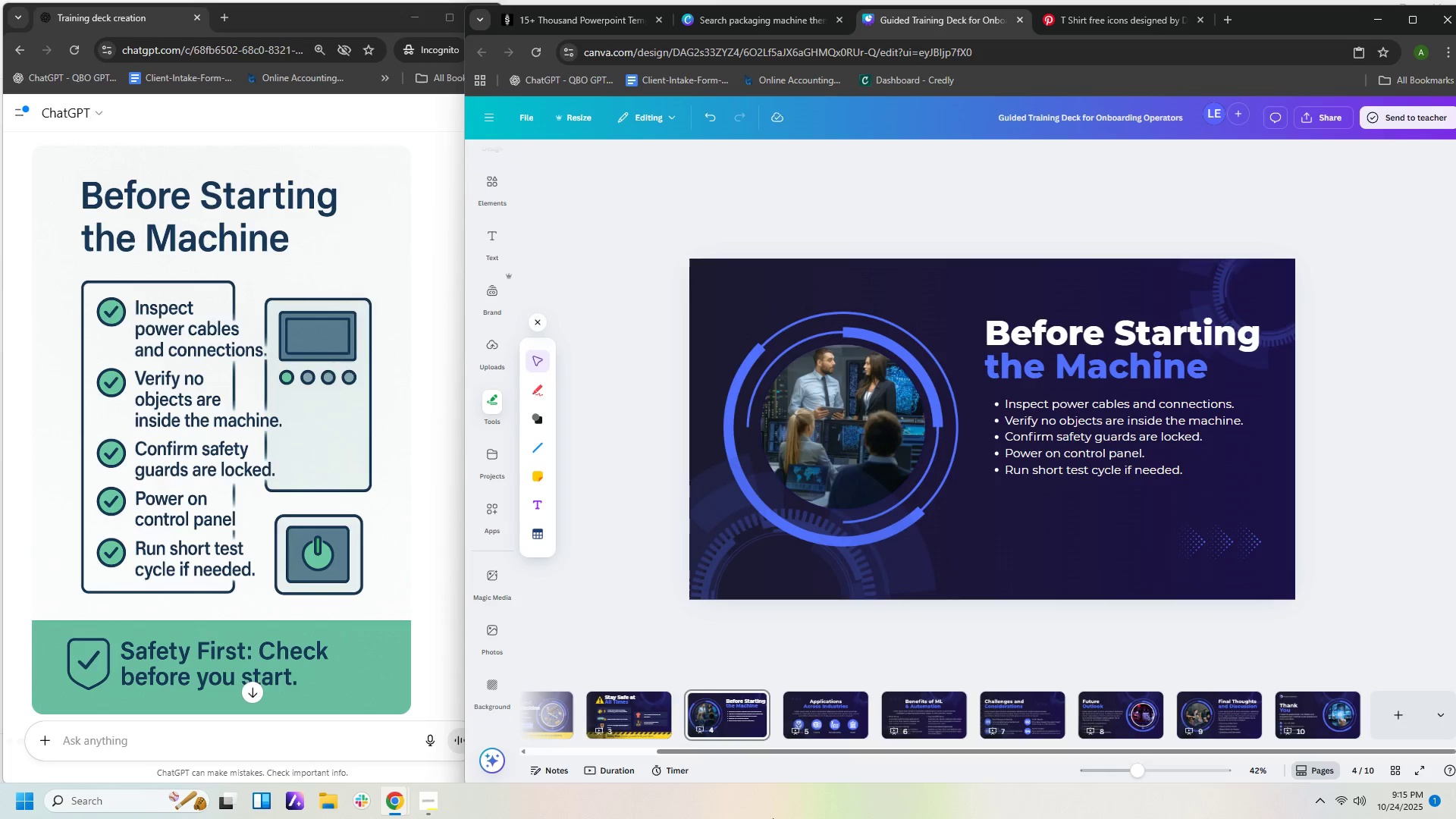 
left_click([1078, 11])
 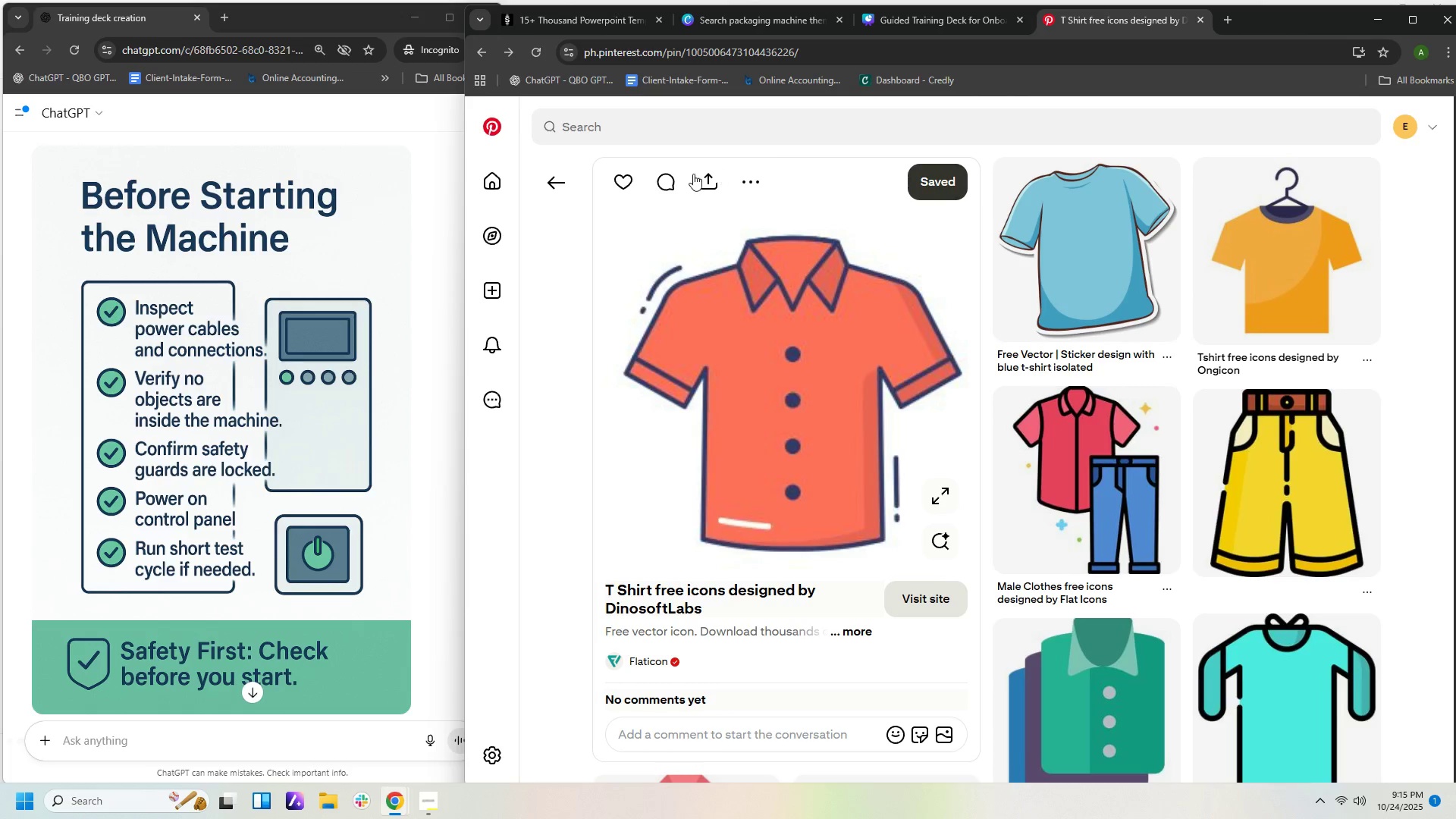 
left_click([695, 133])
 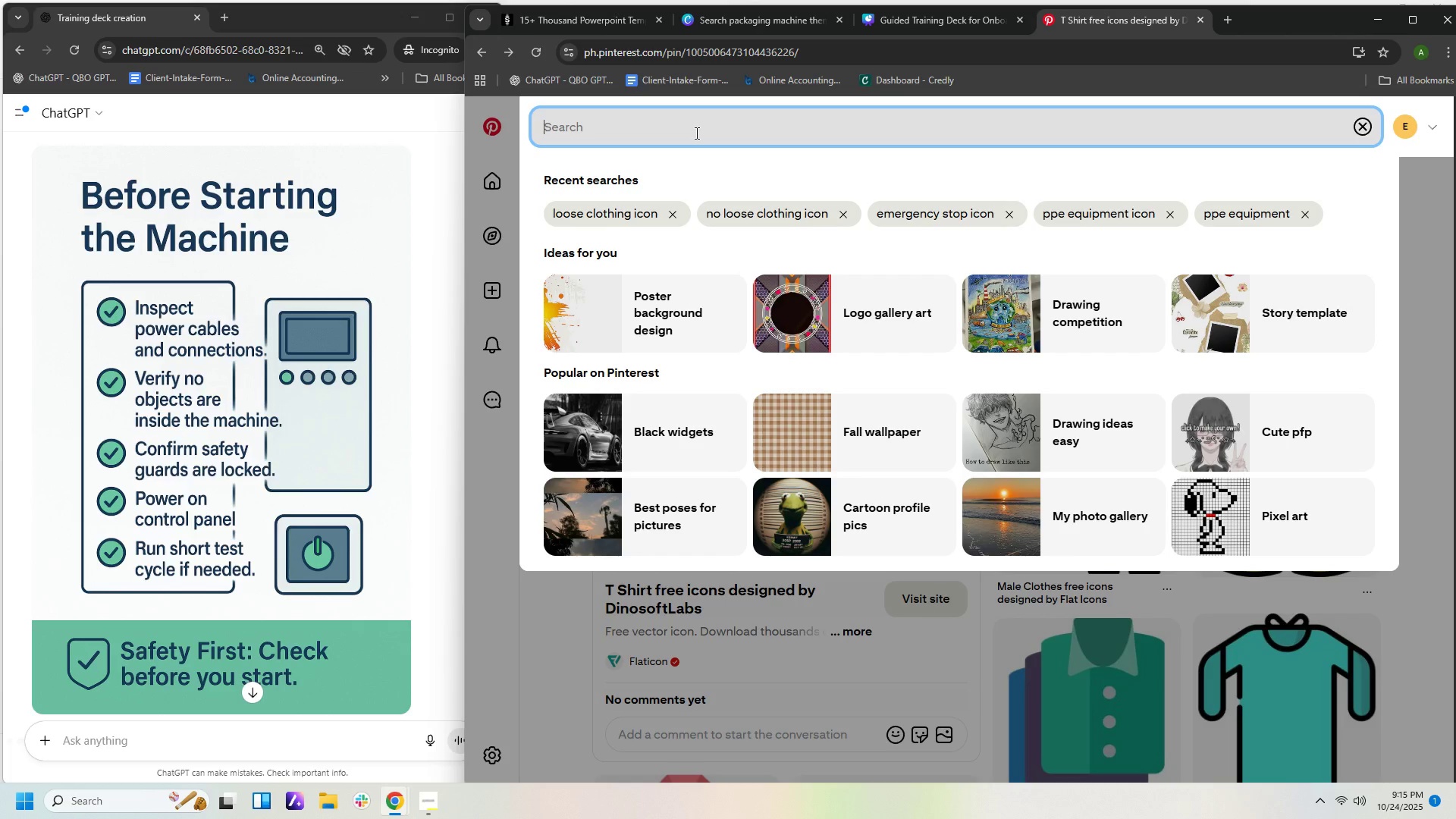 
type(check icon)
 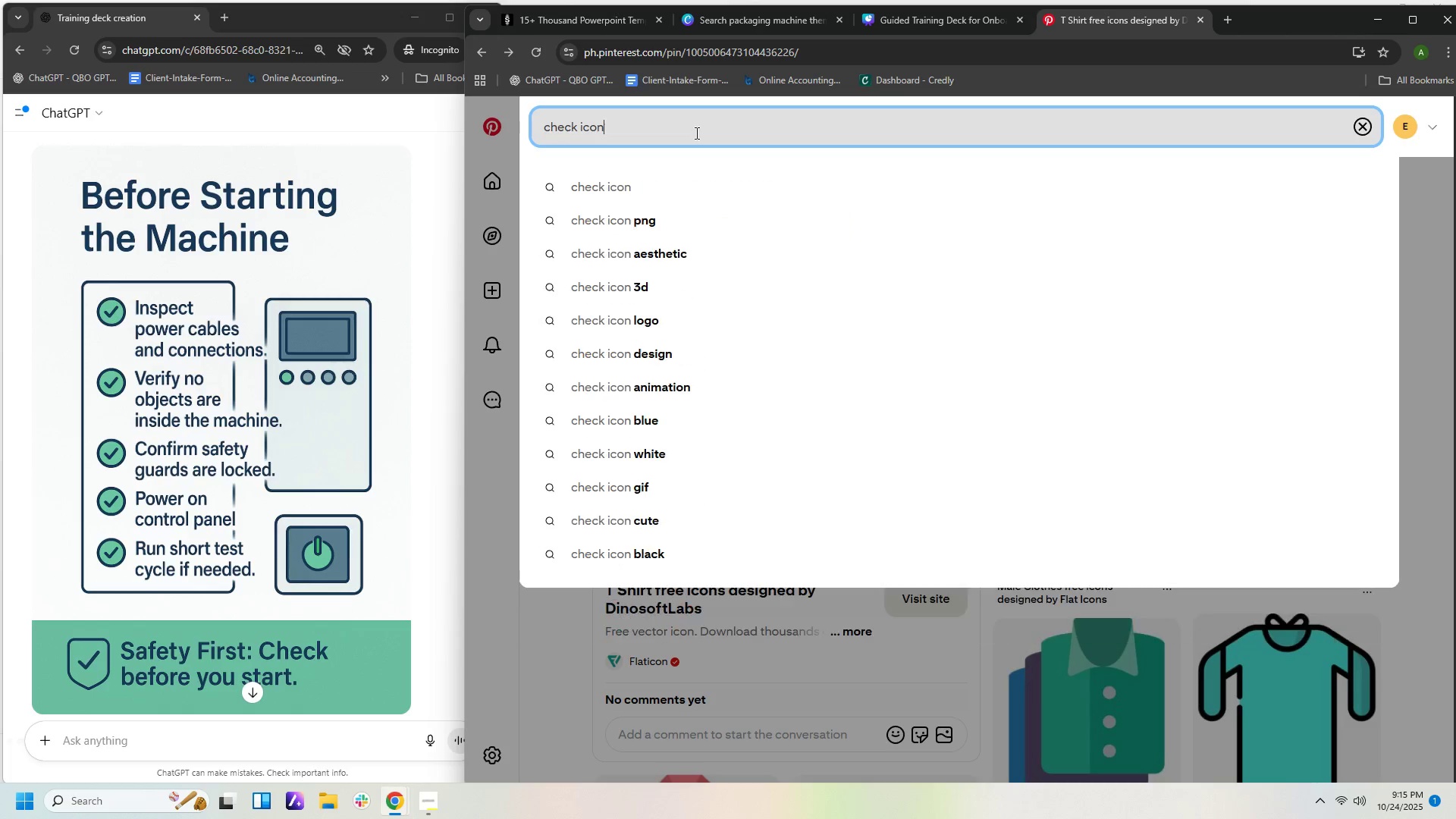 
key(Enter)
 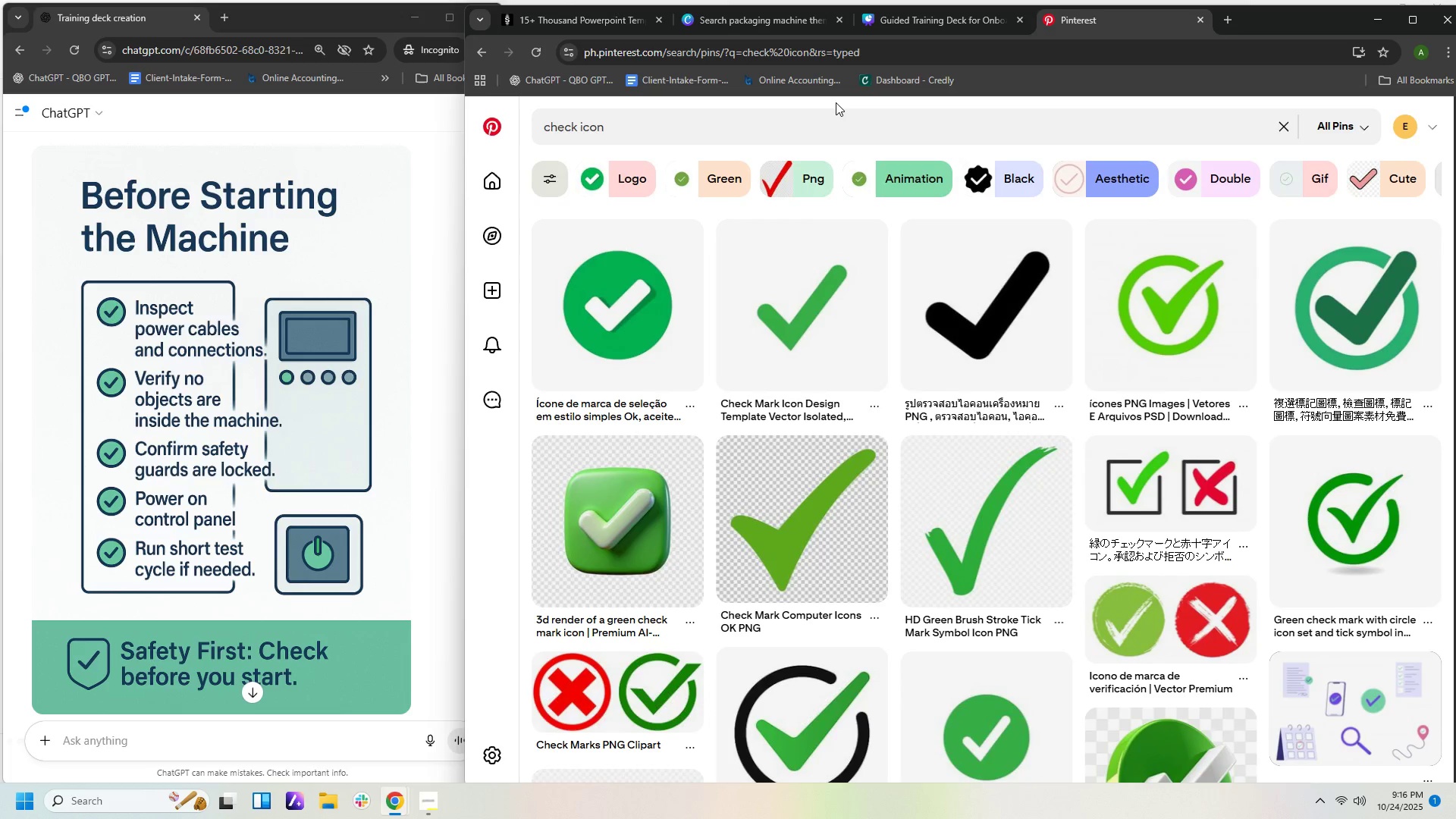 
wait(9.82)
 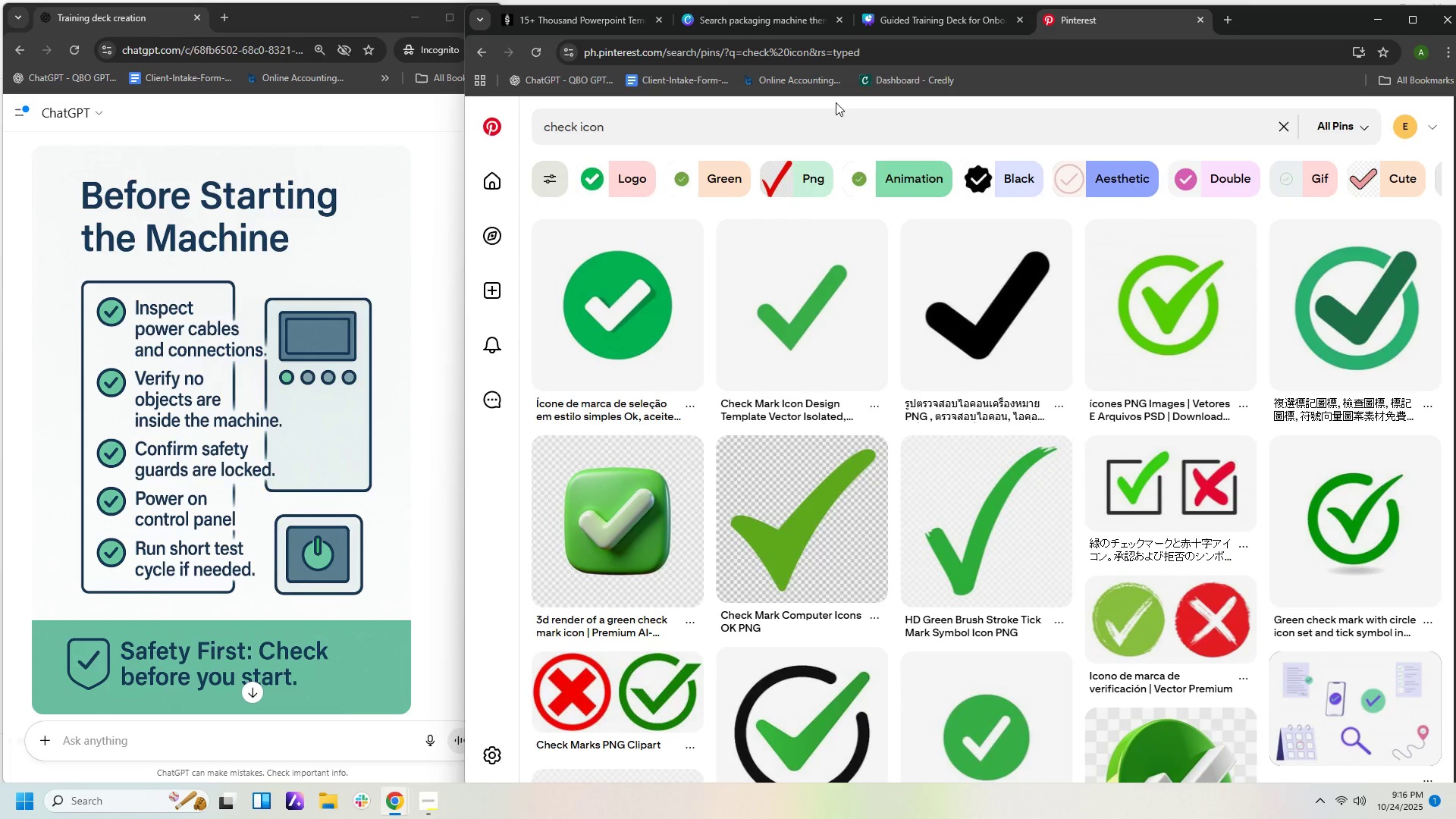 
scroll: coordinate [958, 298], scroll_direction: down, amount: 2.0
 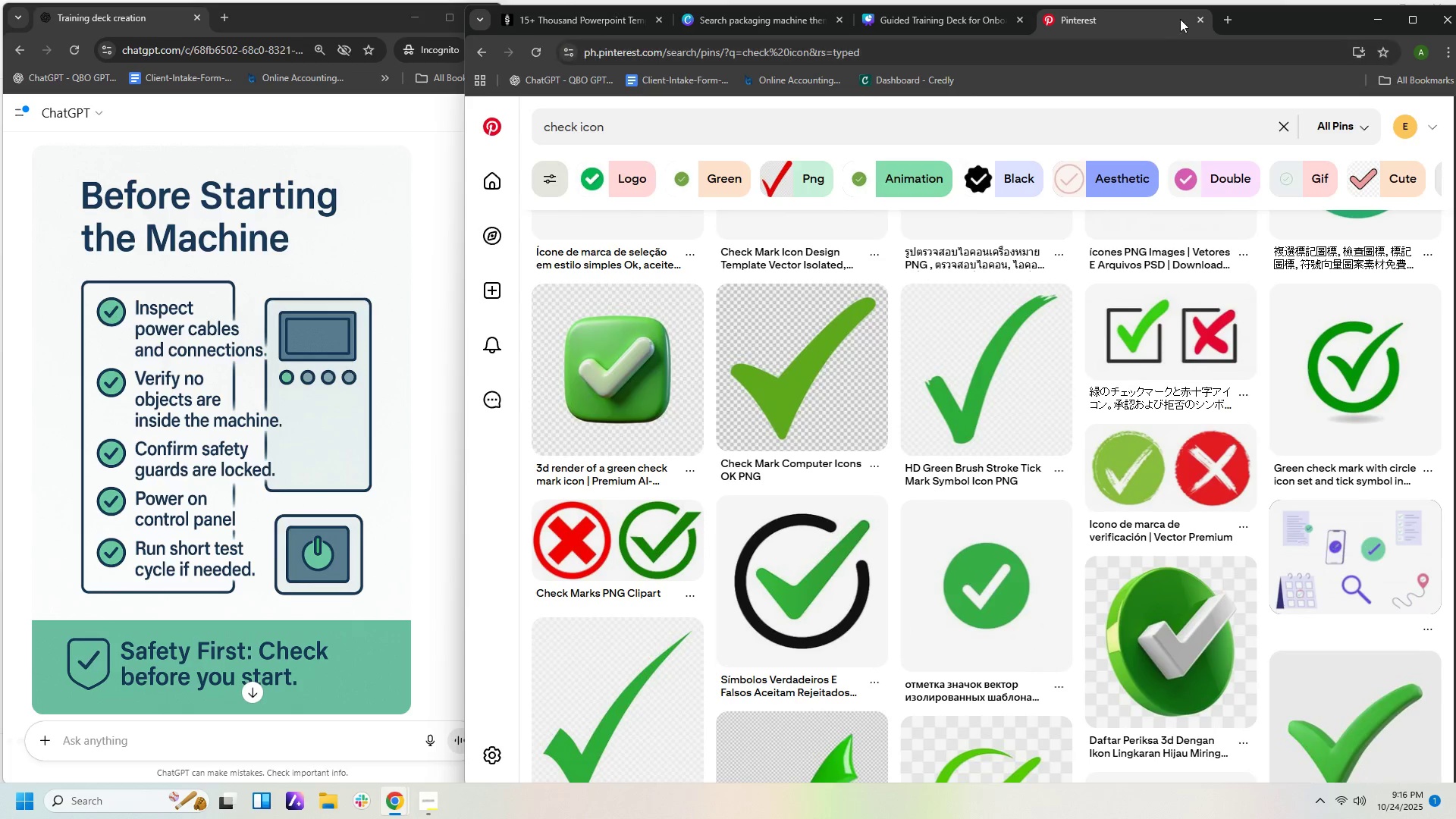 
left_click([1226, 16])
 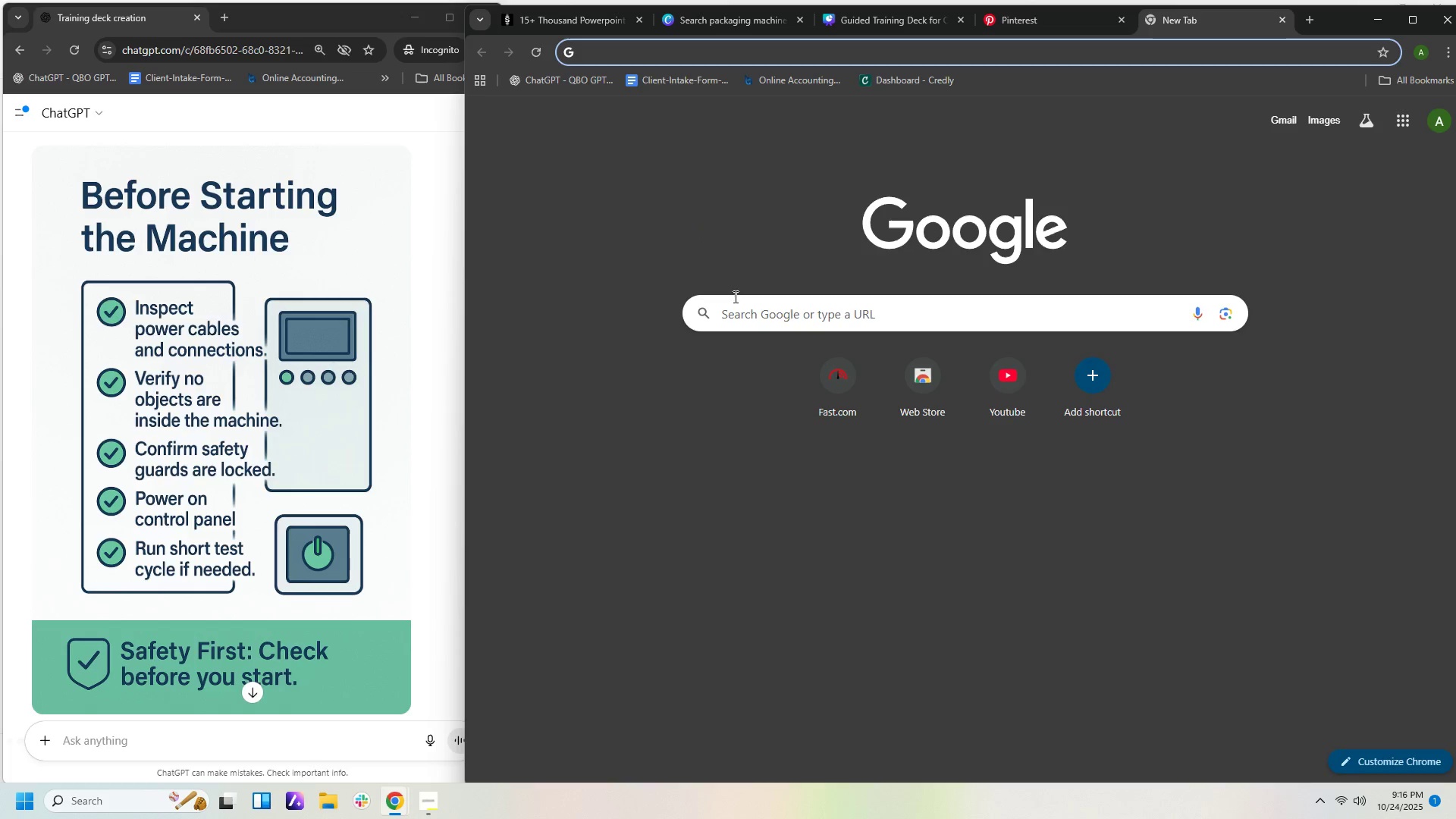 
left_click([733, 312])
 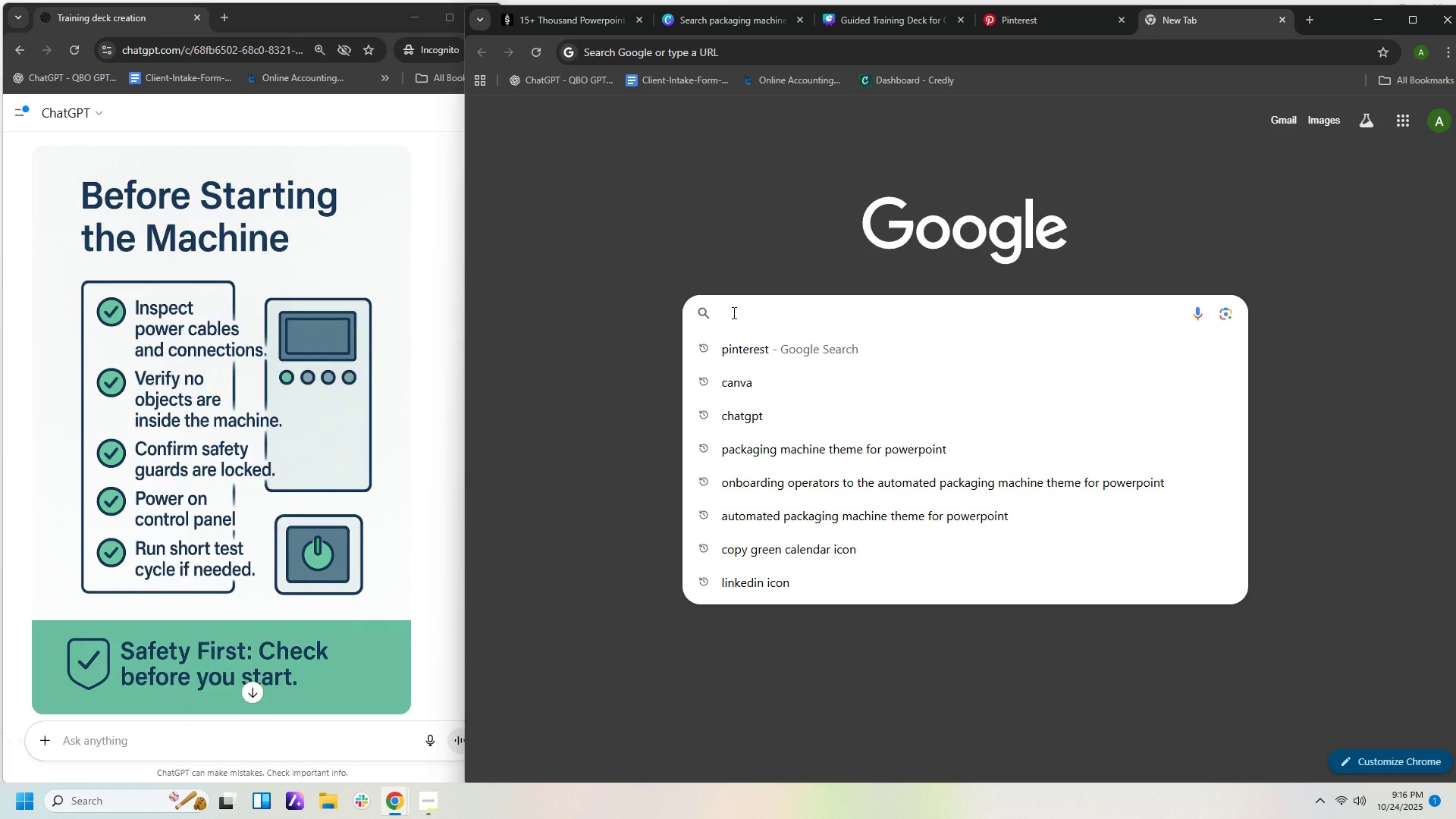 
type(copy paste cjec)
key(Backspace)
key(Backspace)
key(Backspace)
type(heck icon)
 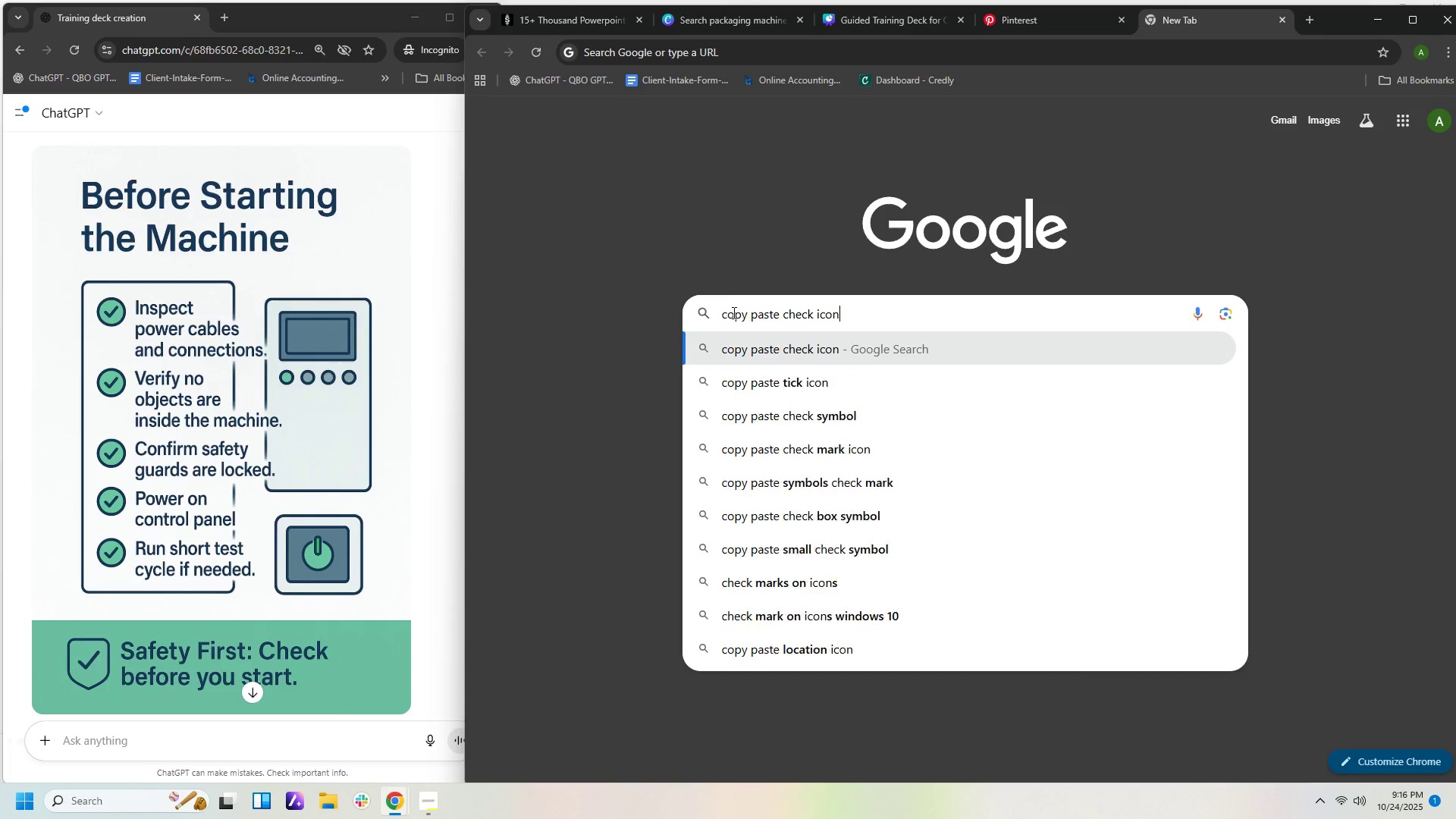 
key(Enter)
 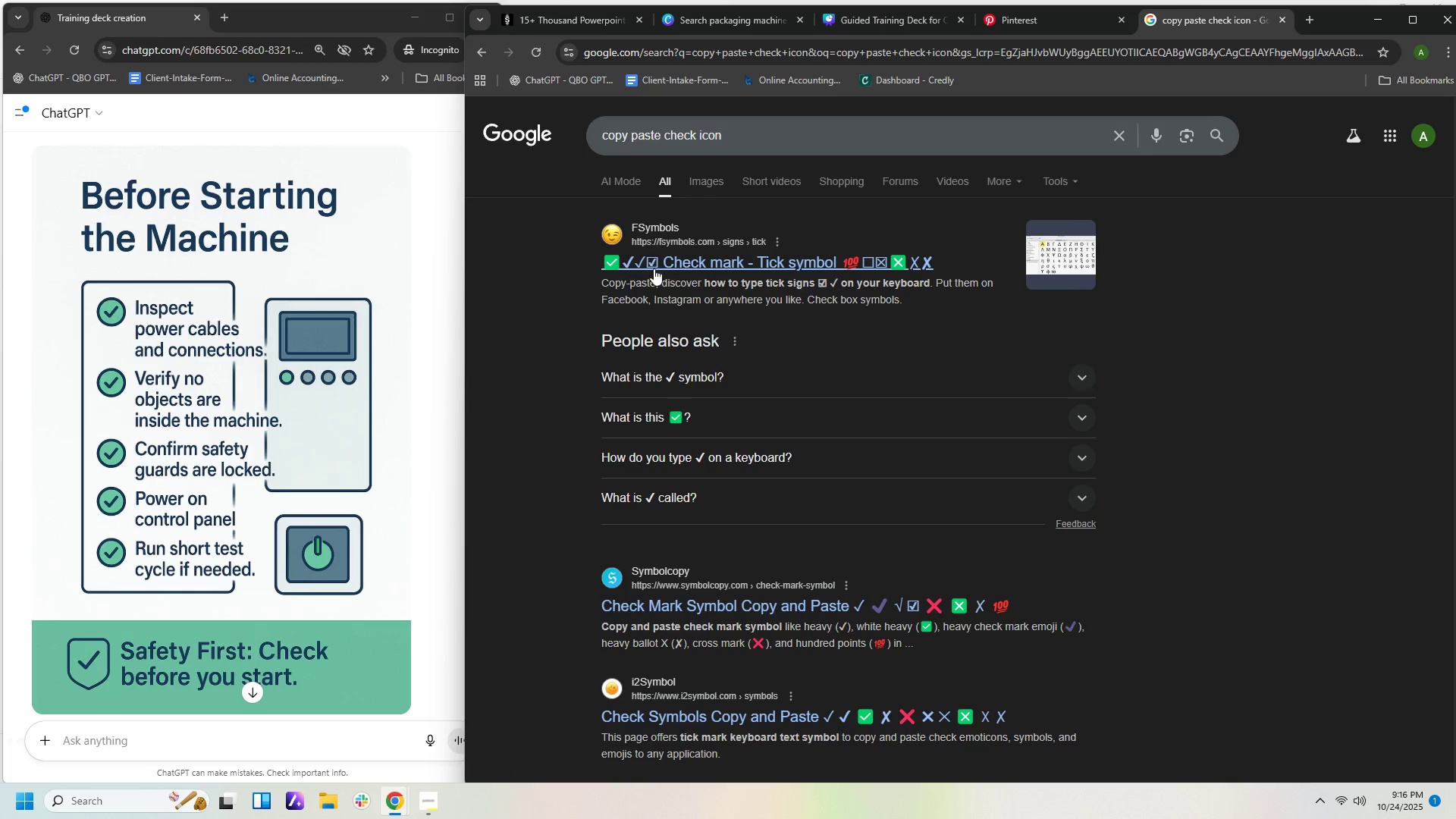 
wait(6.75)
 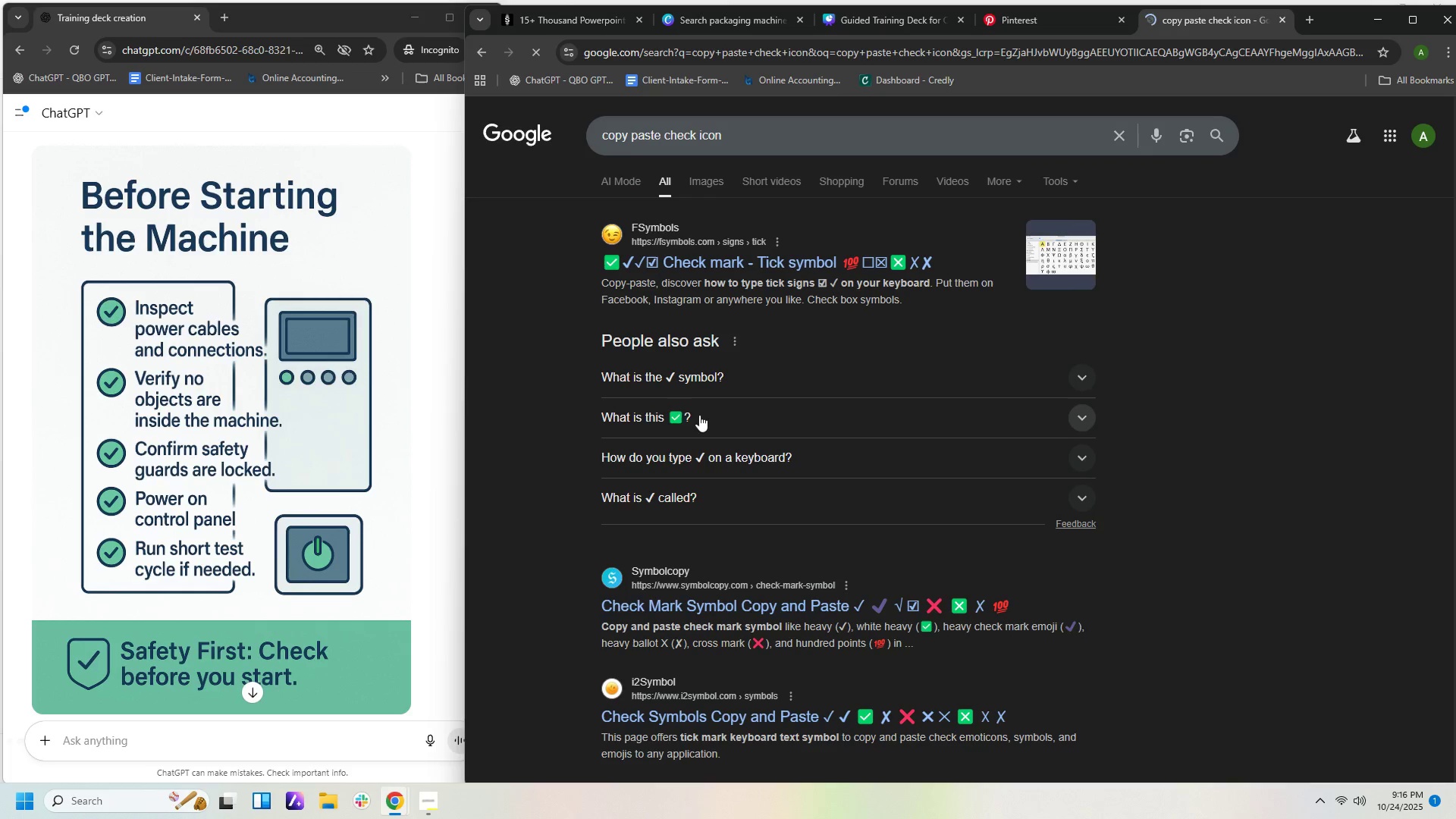 
left_click_drag(start_coordinate=[598, 267], to_coordinate=[607, 266])
 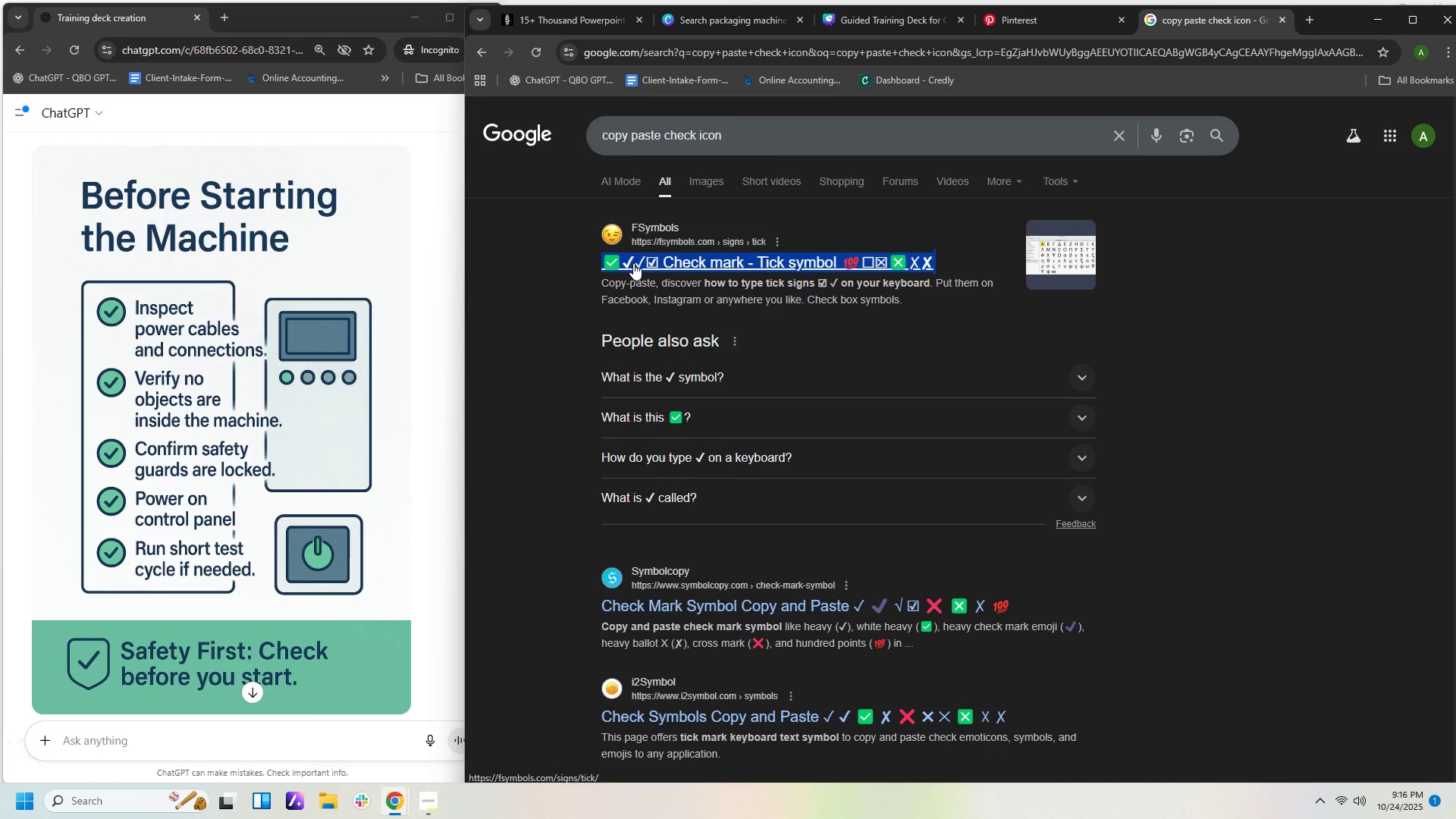 
left_click([633, 263])
 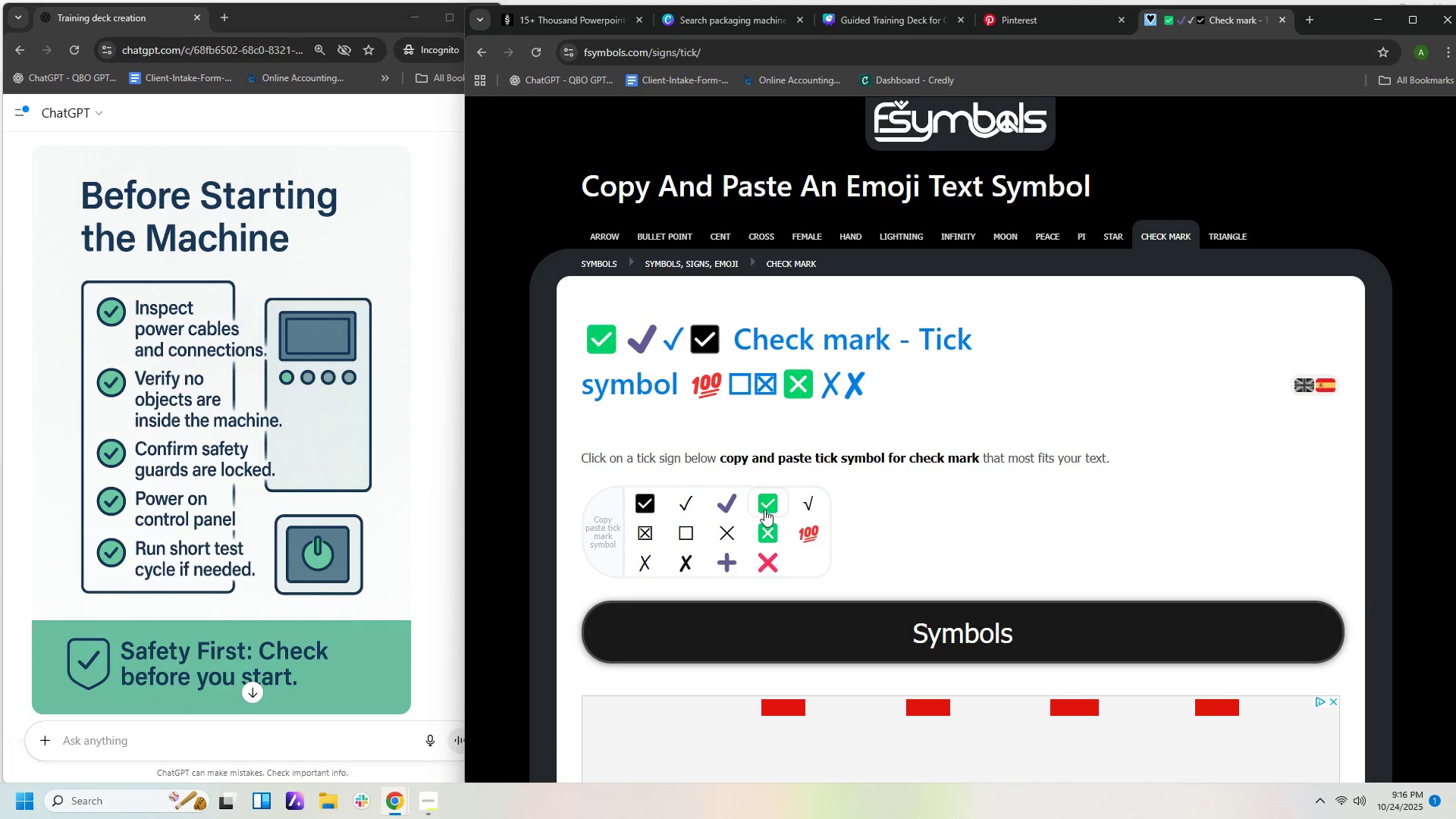 
left_click([765, 506])
 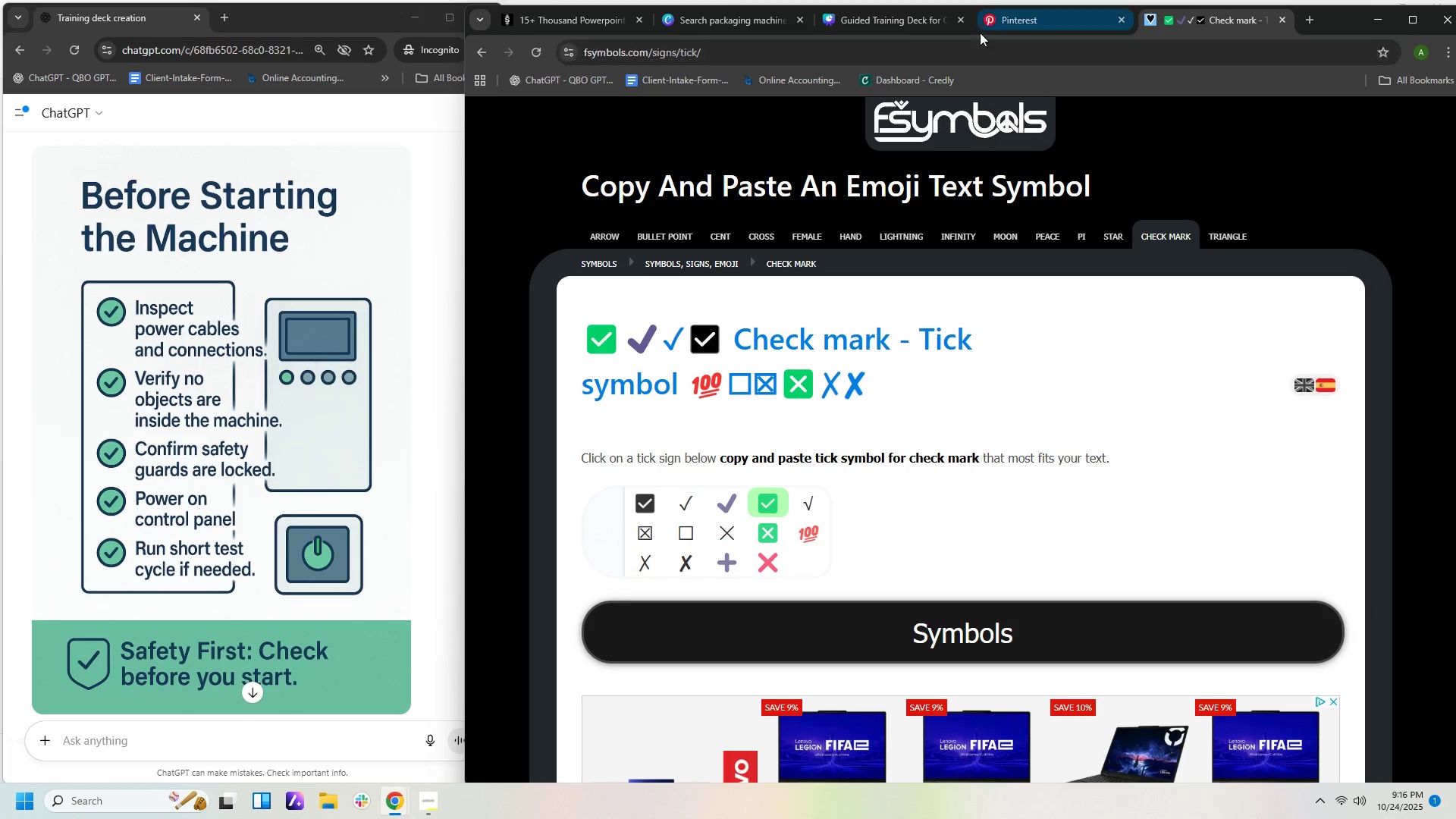 
left_click([854, 14])
 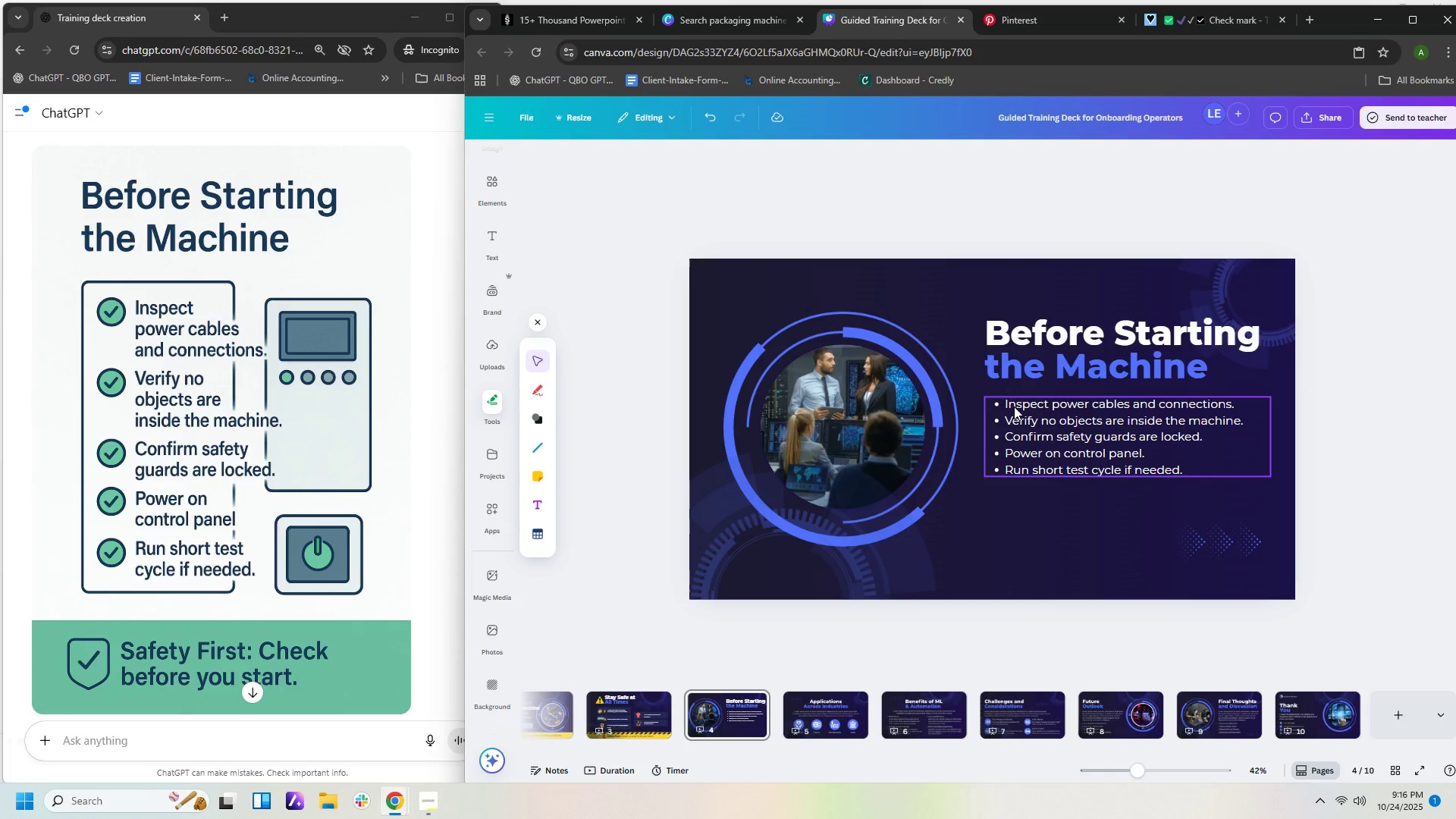 
left_click([1014, 406])
 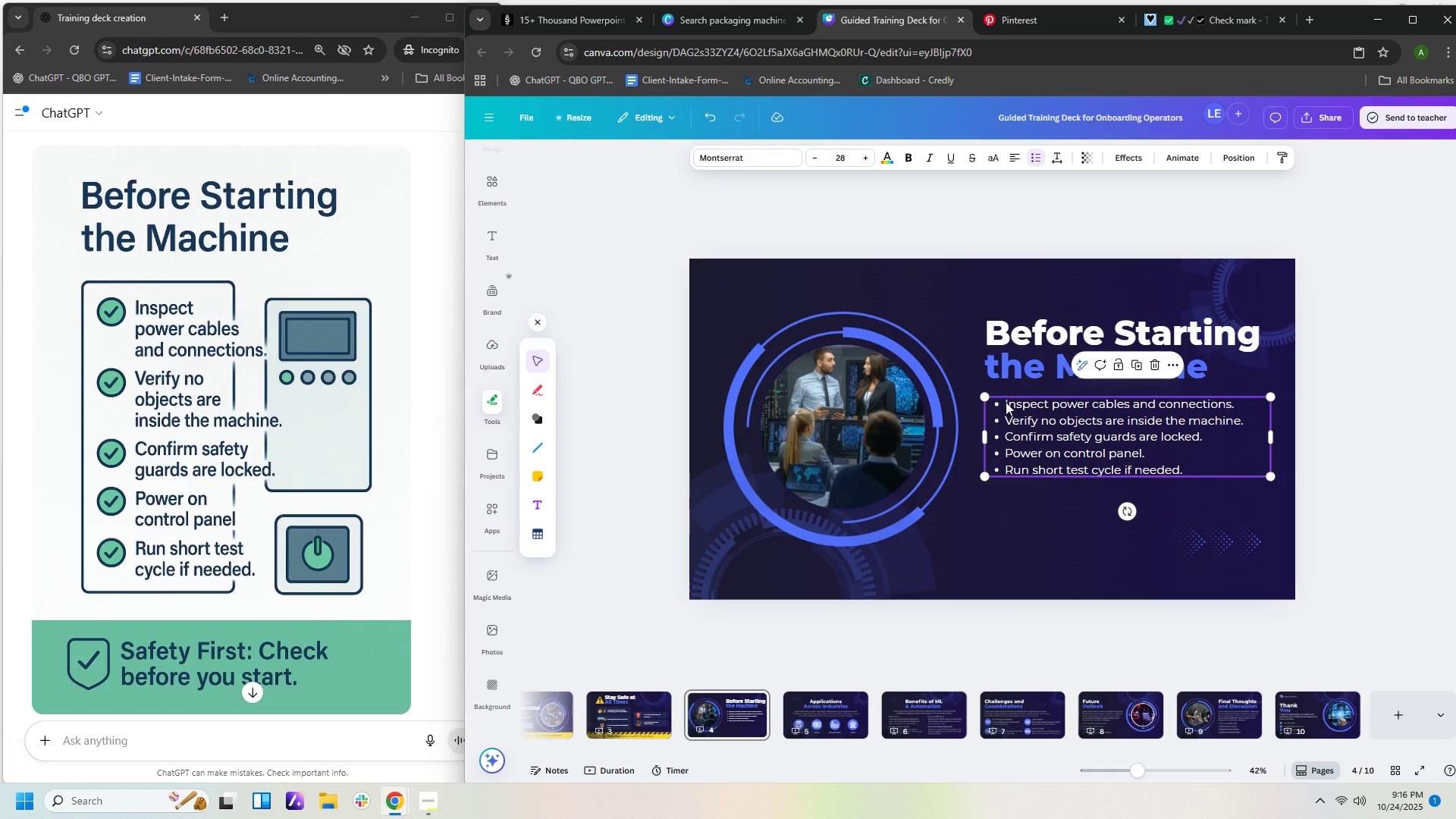 
left_click([1004, 402])
 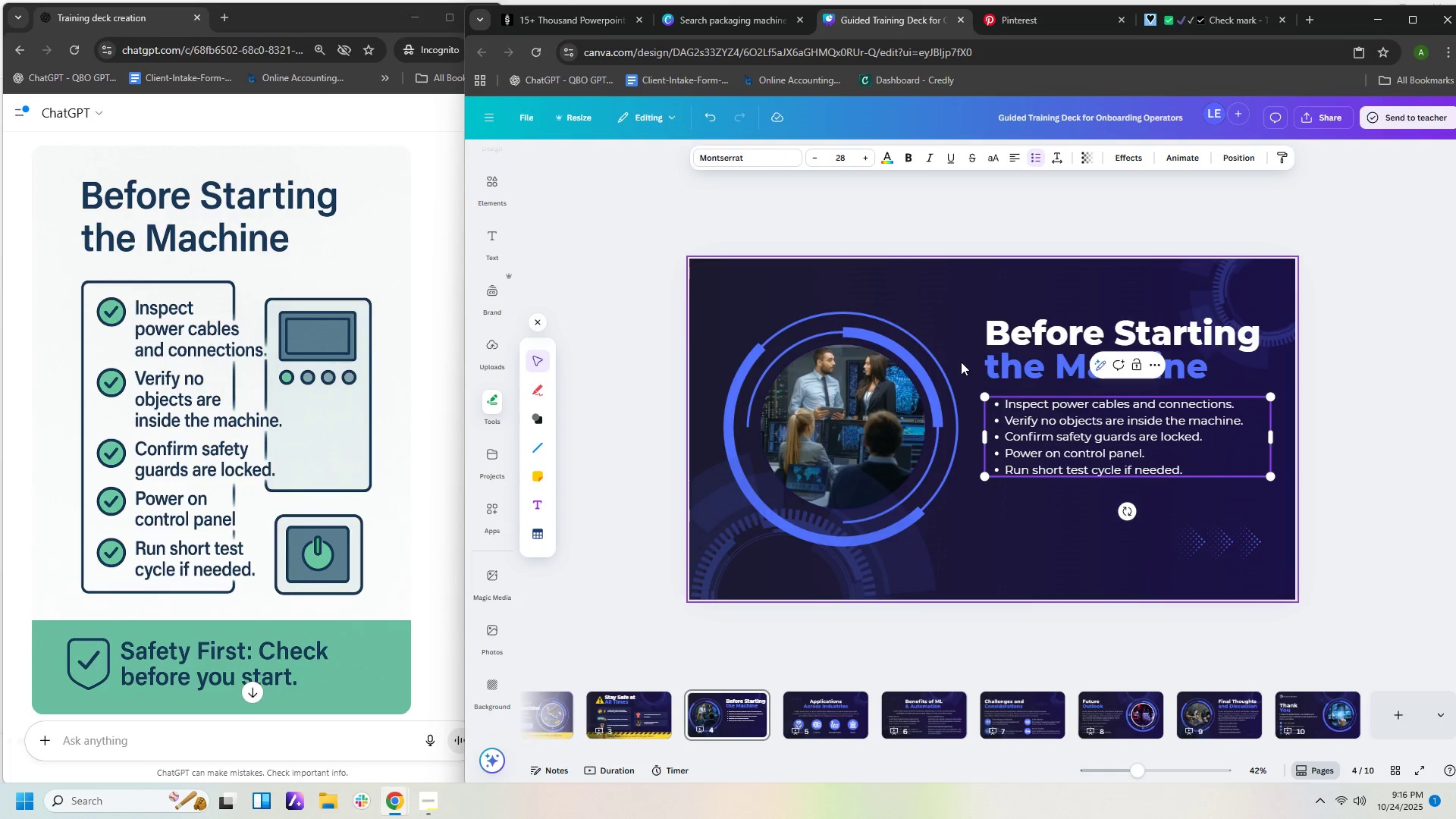 
key(Backspace)
 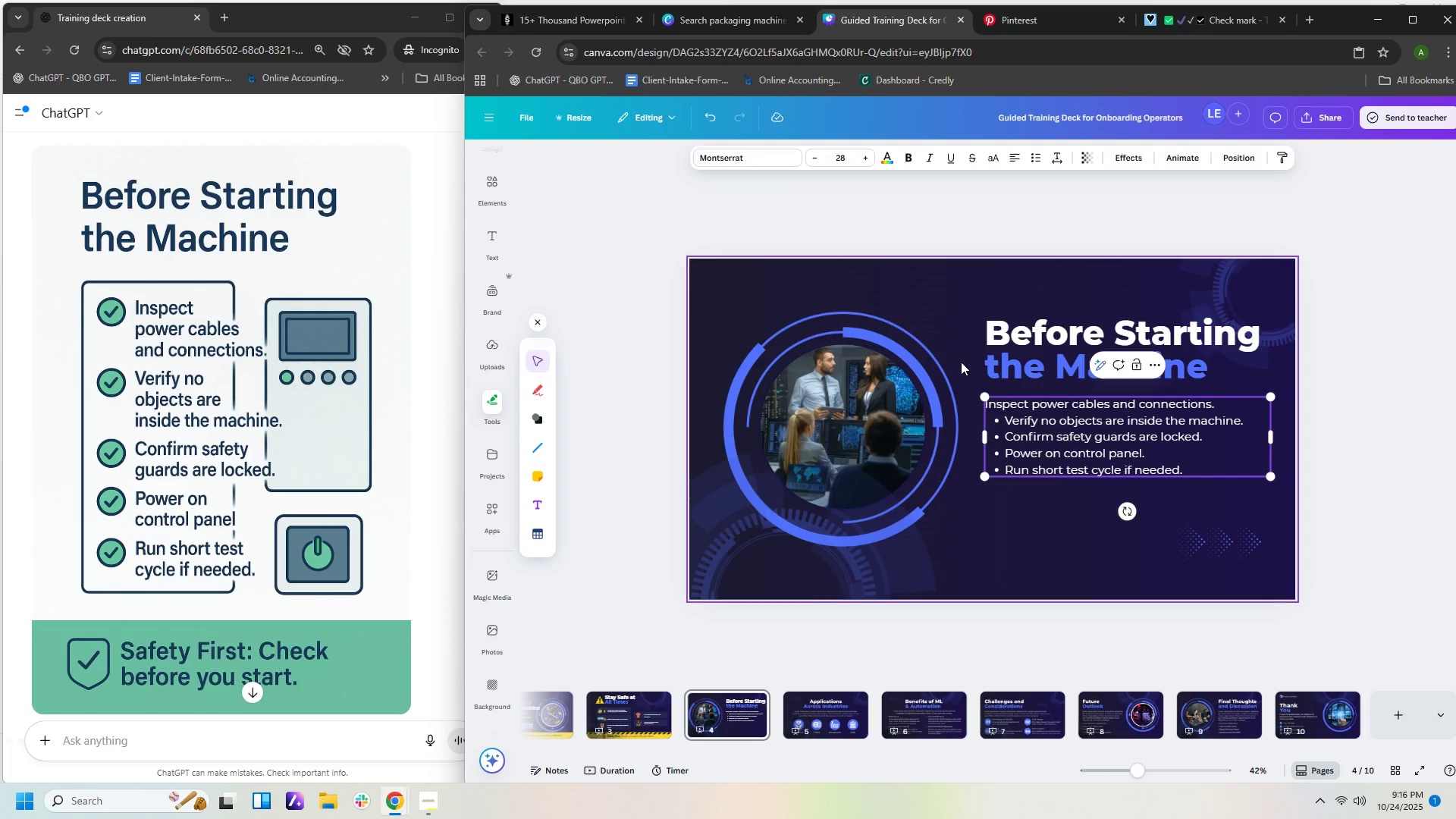 
key(Control+V)
 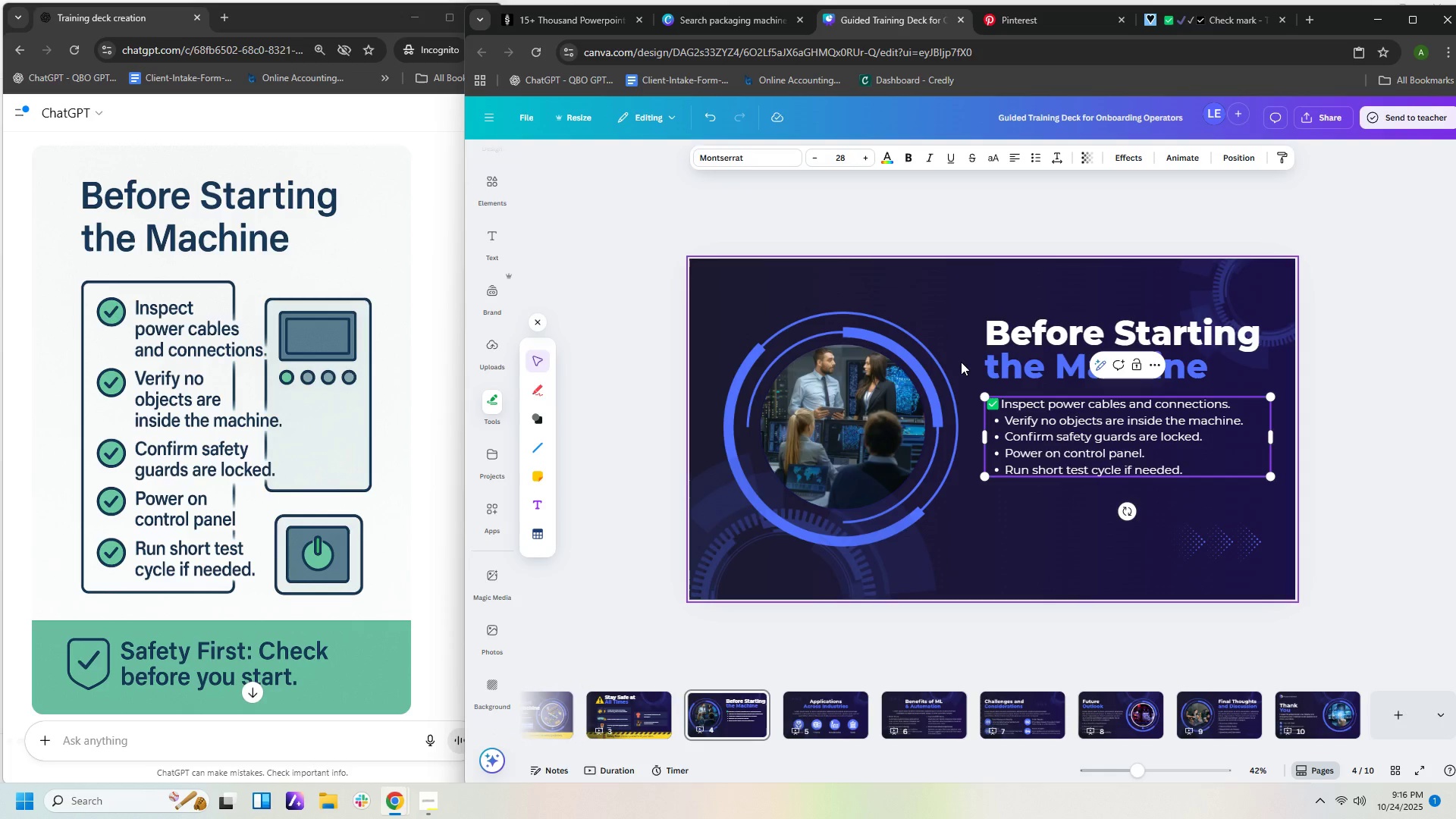 
key(Space)
 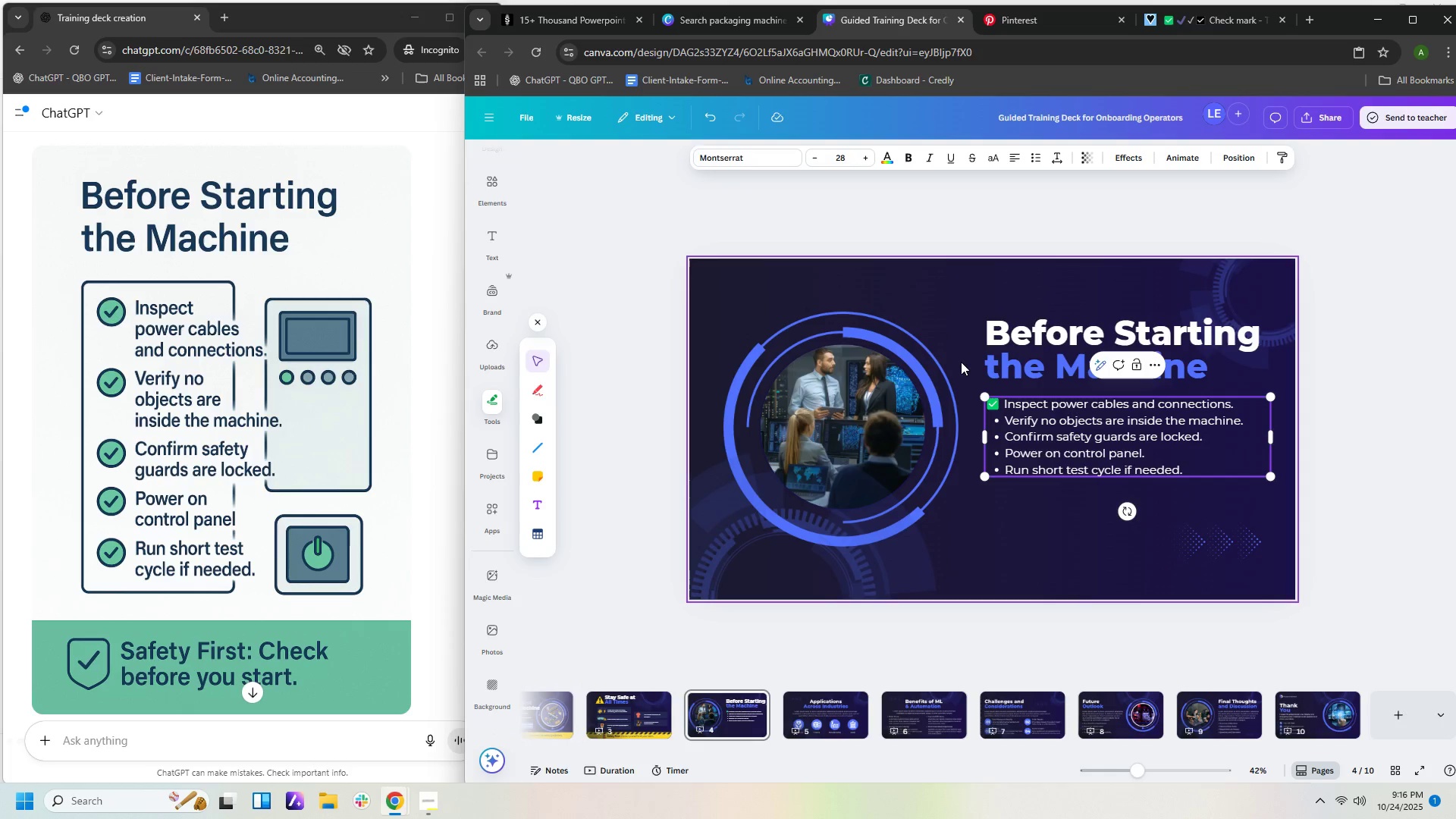 
key(ArrowDown)
 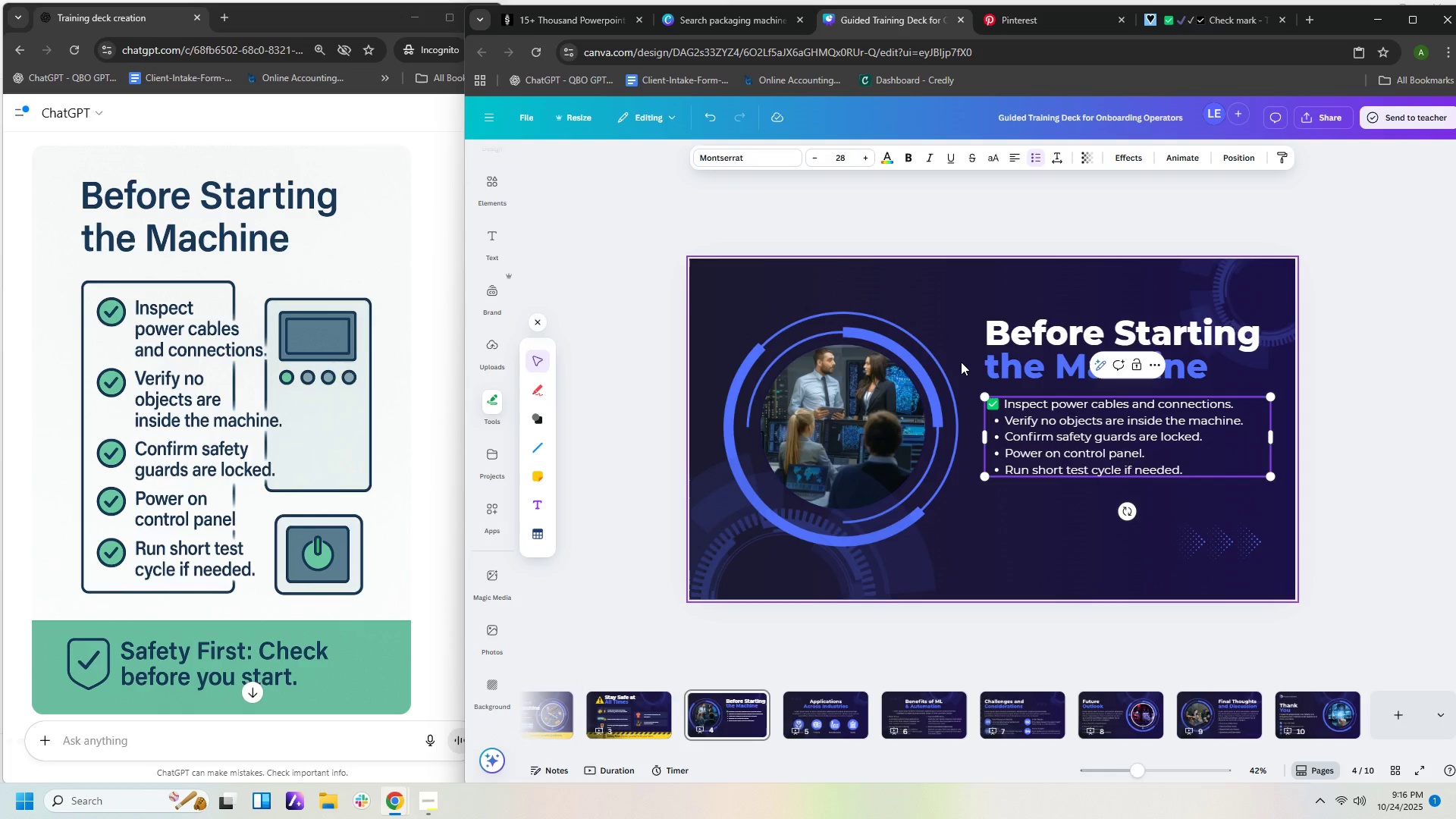 
key(Backspace)
 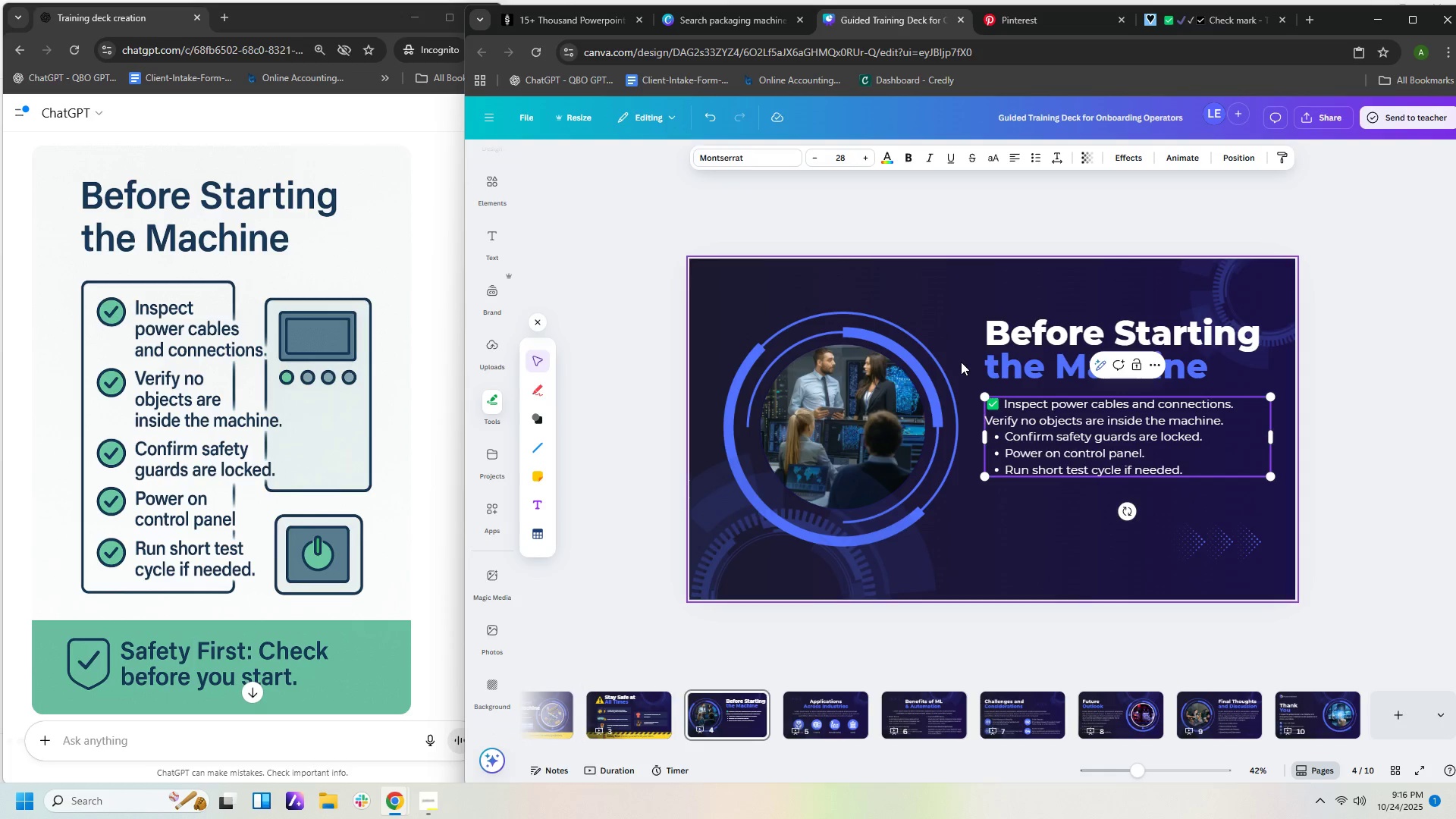 
key(Control+V)
 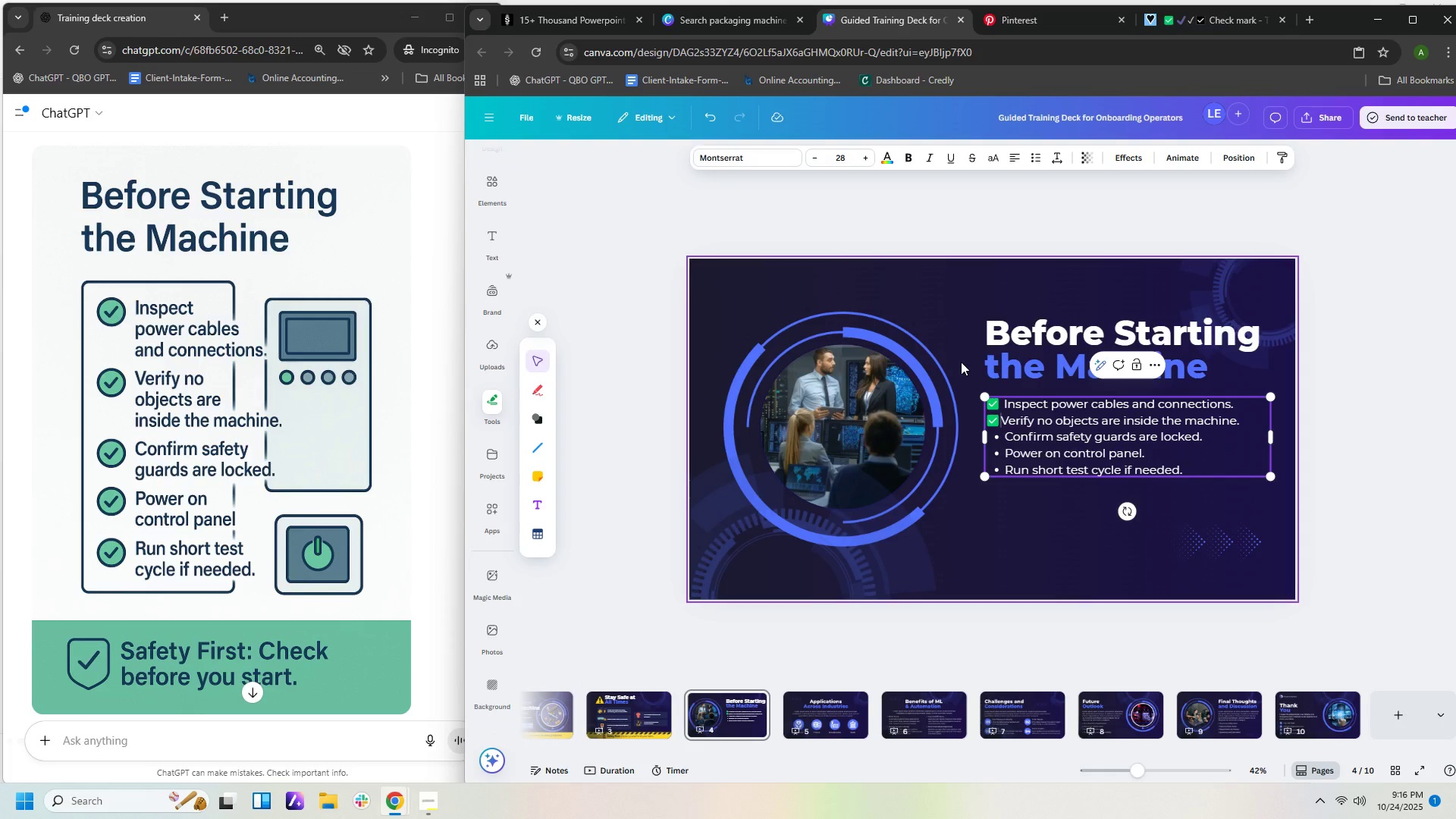 
key(Space)
 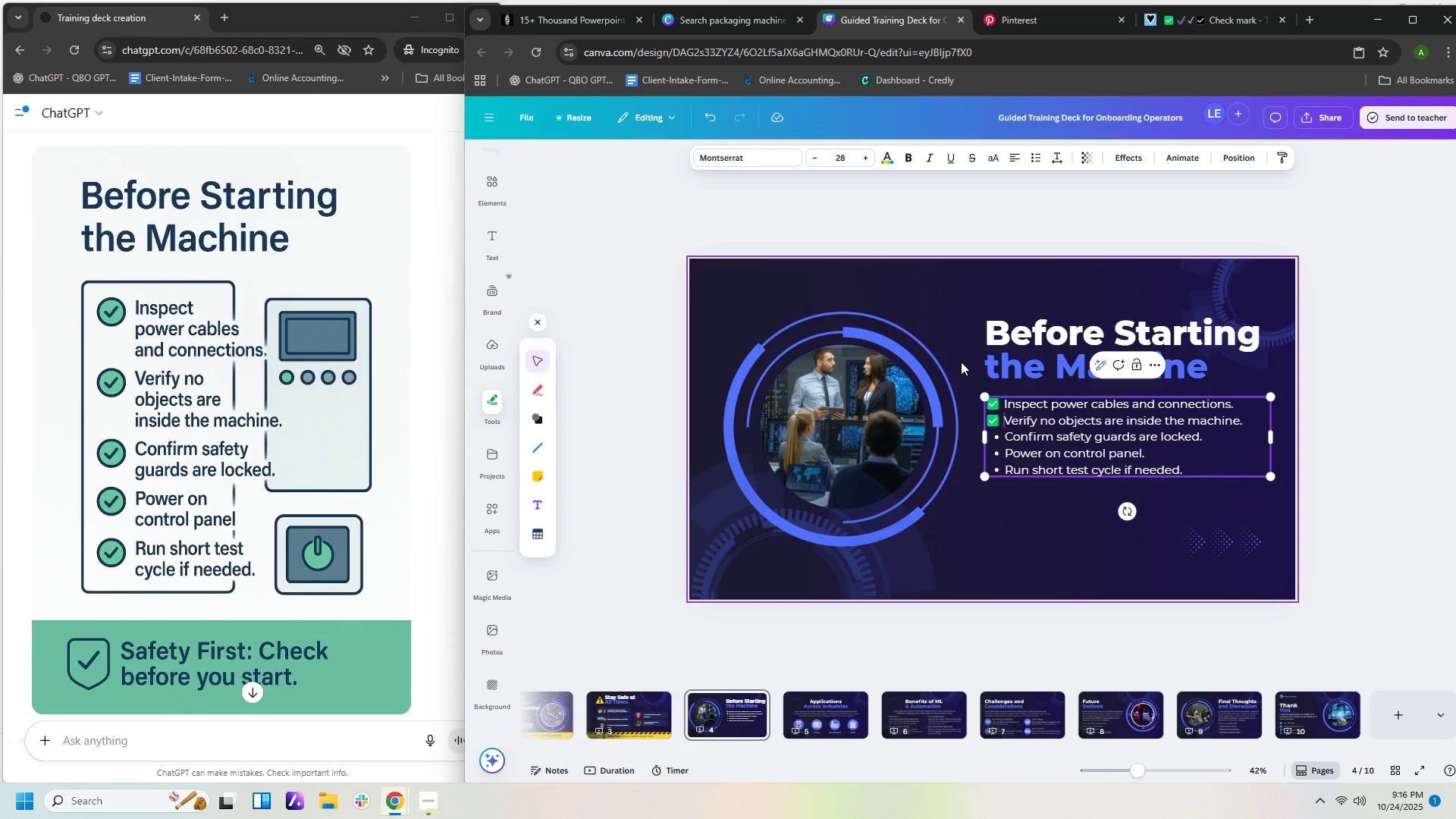 
key(ArrowDown)
 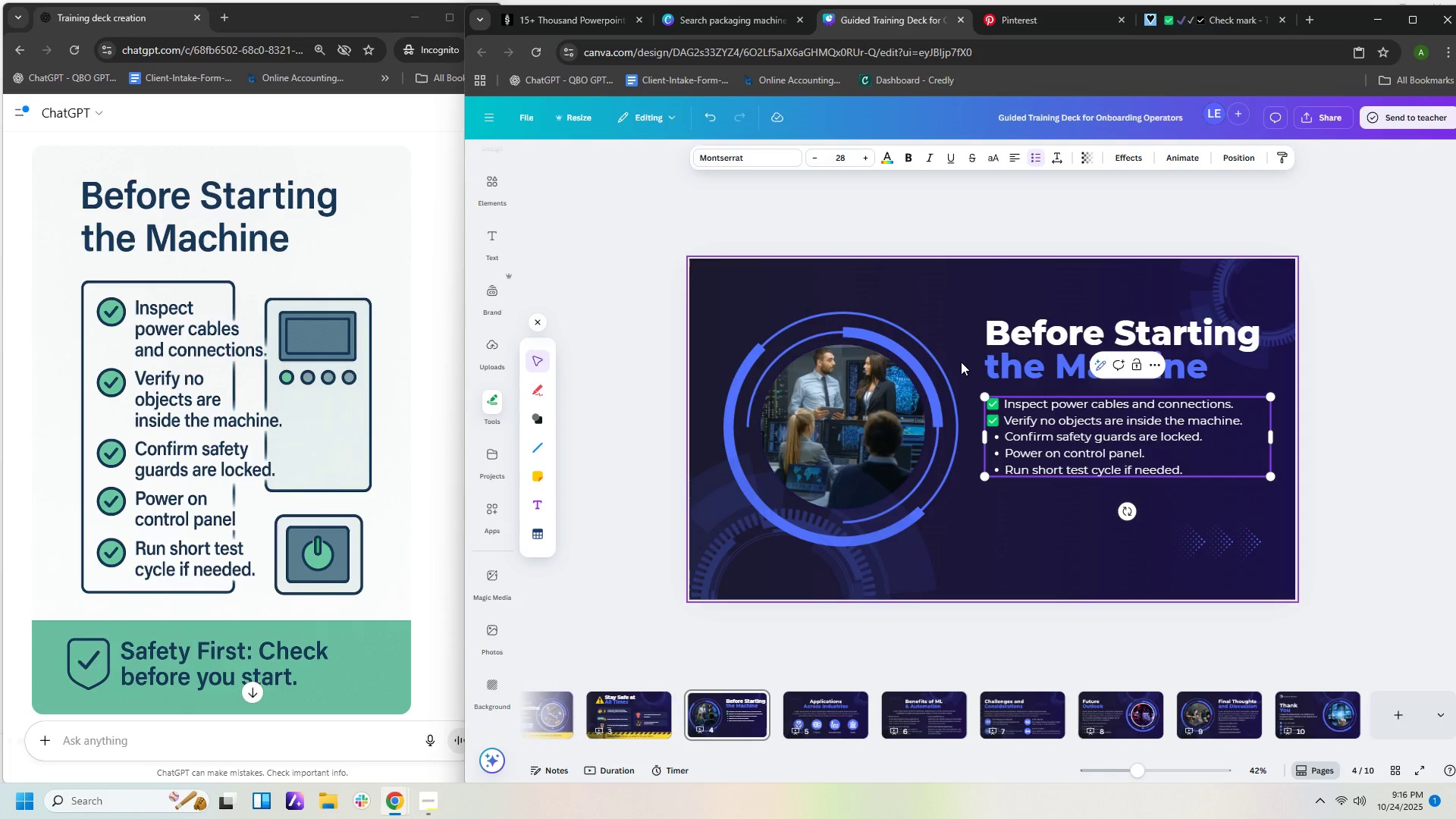 
key(Backspace)
 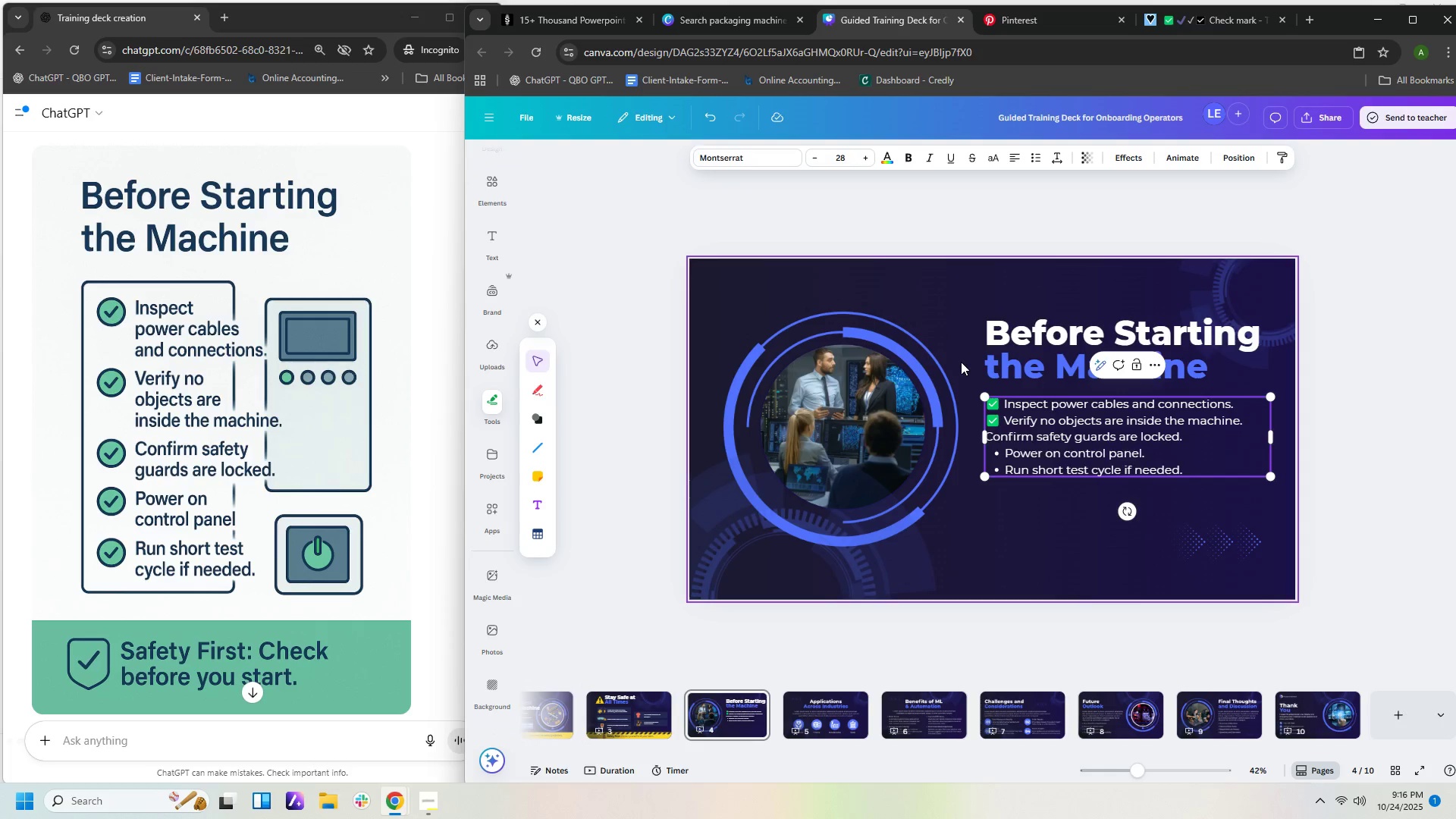 
key(Control+V)
 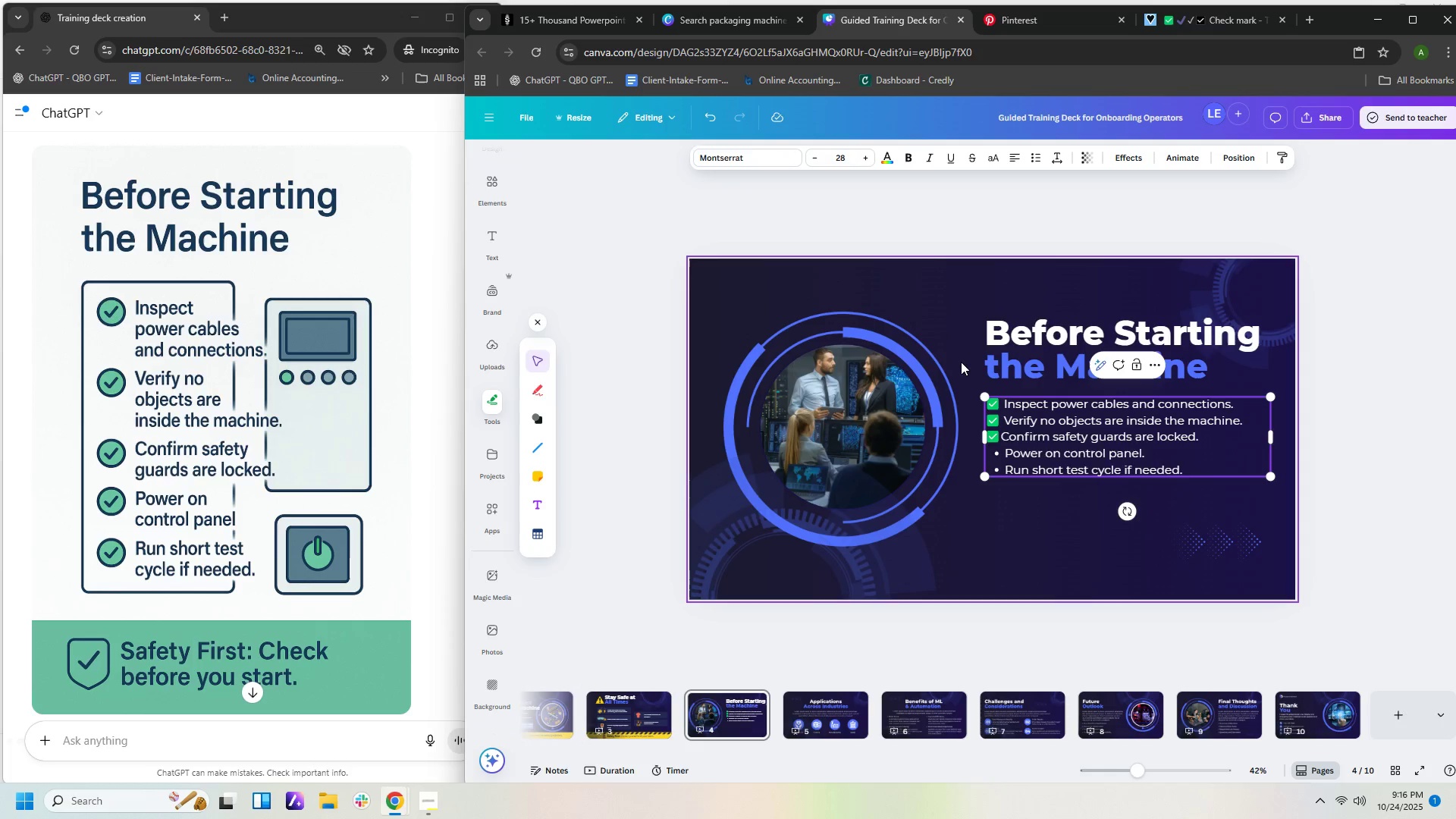 
key(Space)
 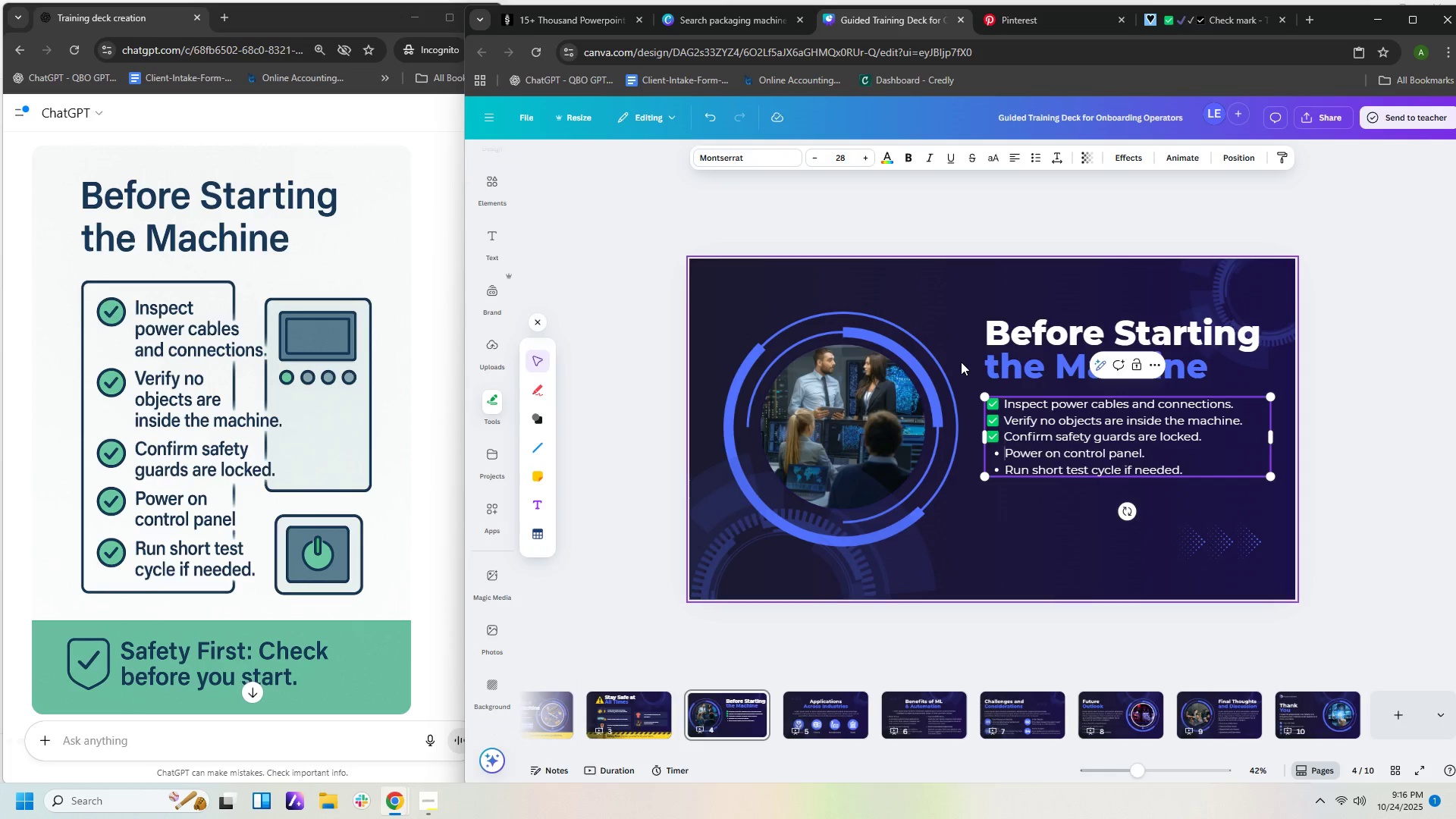 
key(ArrowDown)
 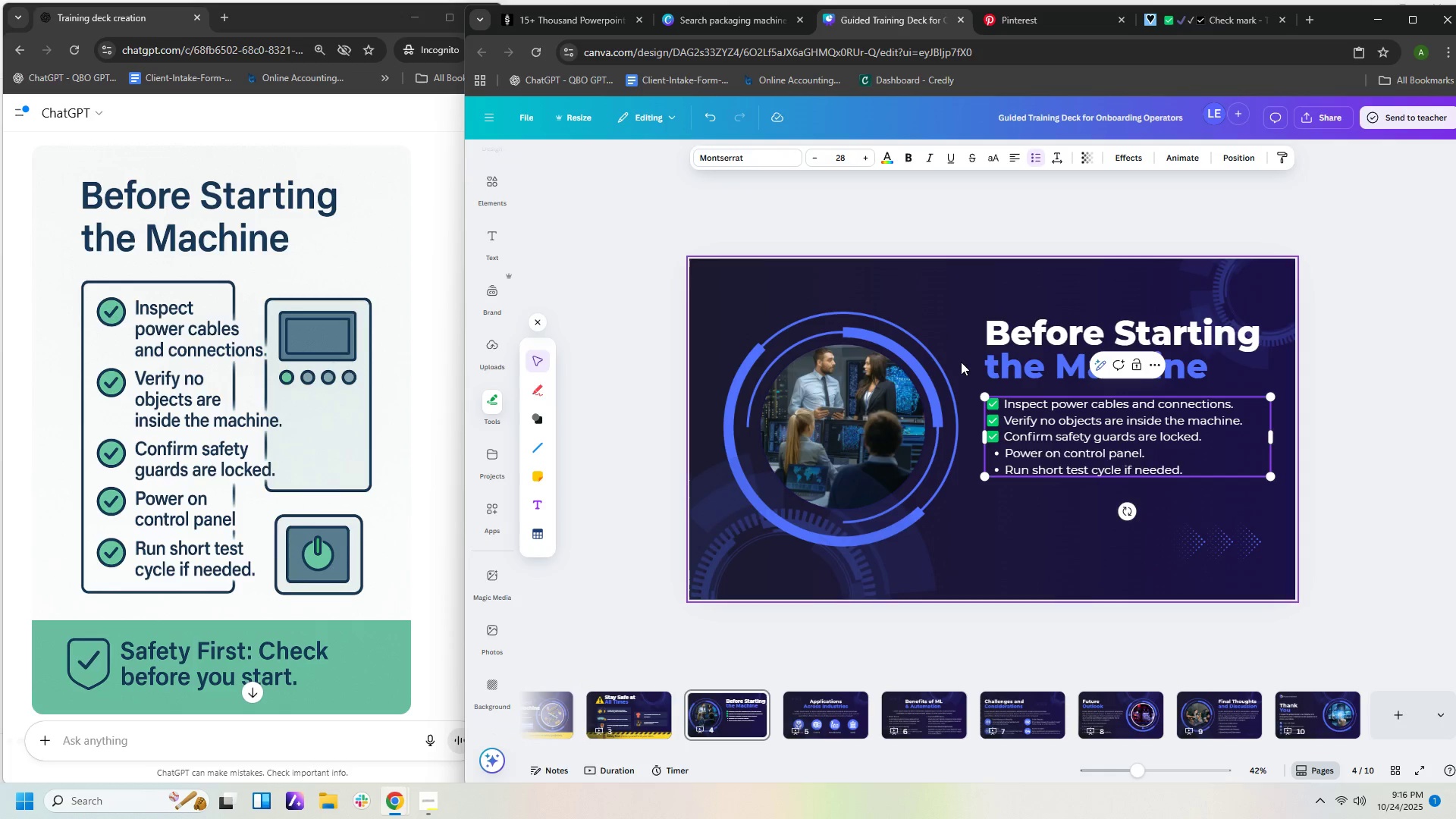 
key(Backspace)
 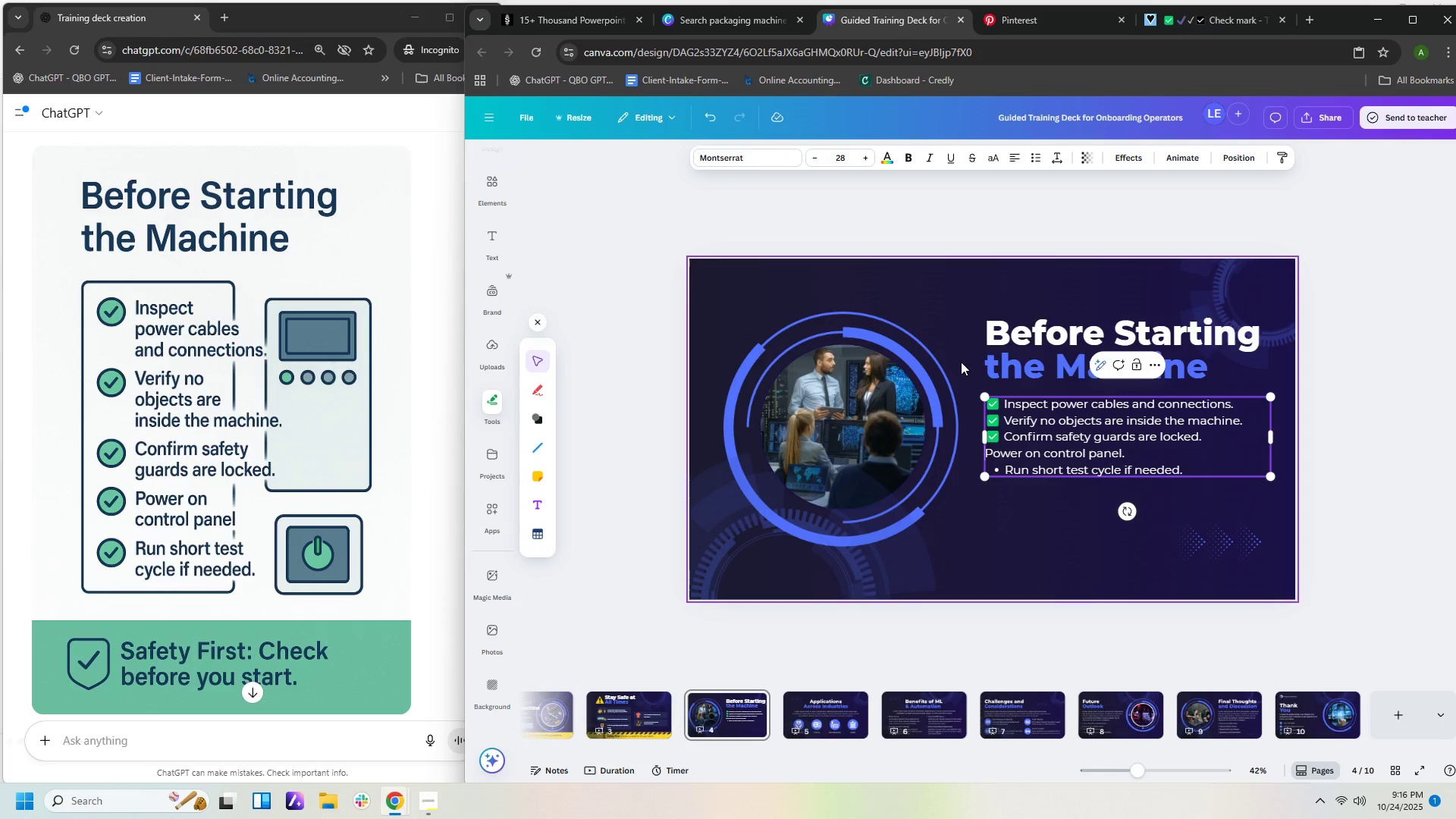 
key(Control+V)
 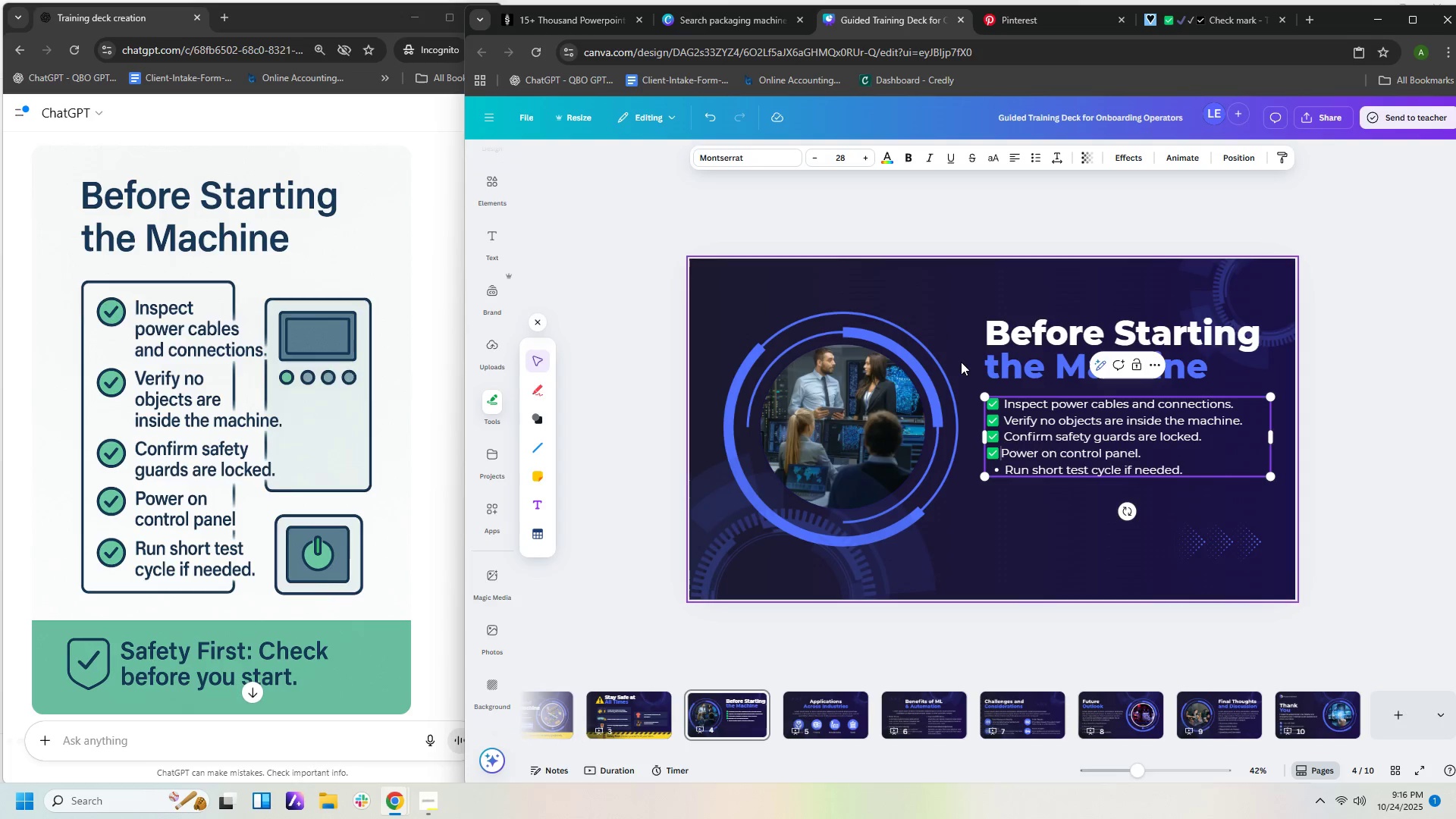 
key(Space)
 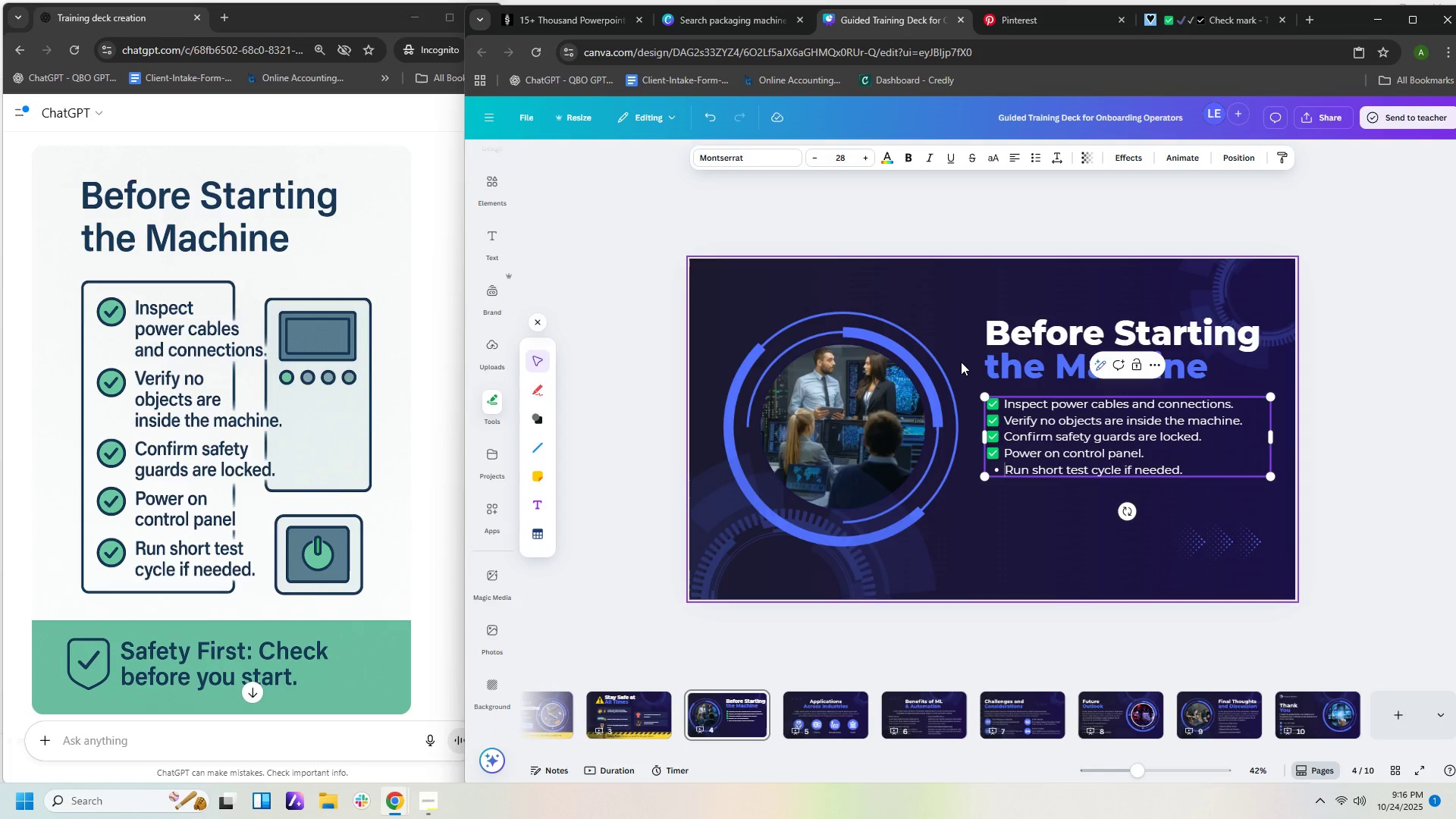 
key(ArrowDown)
 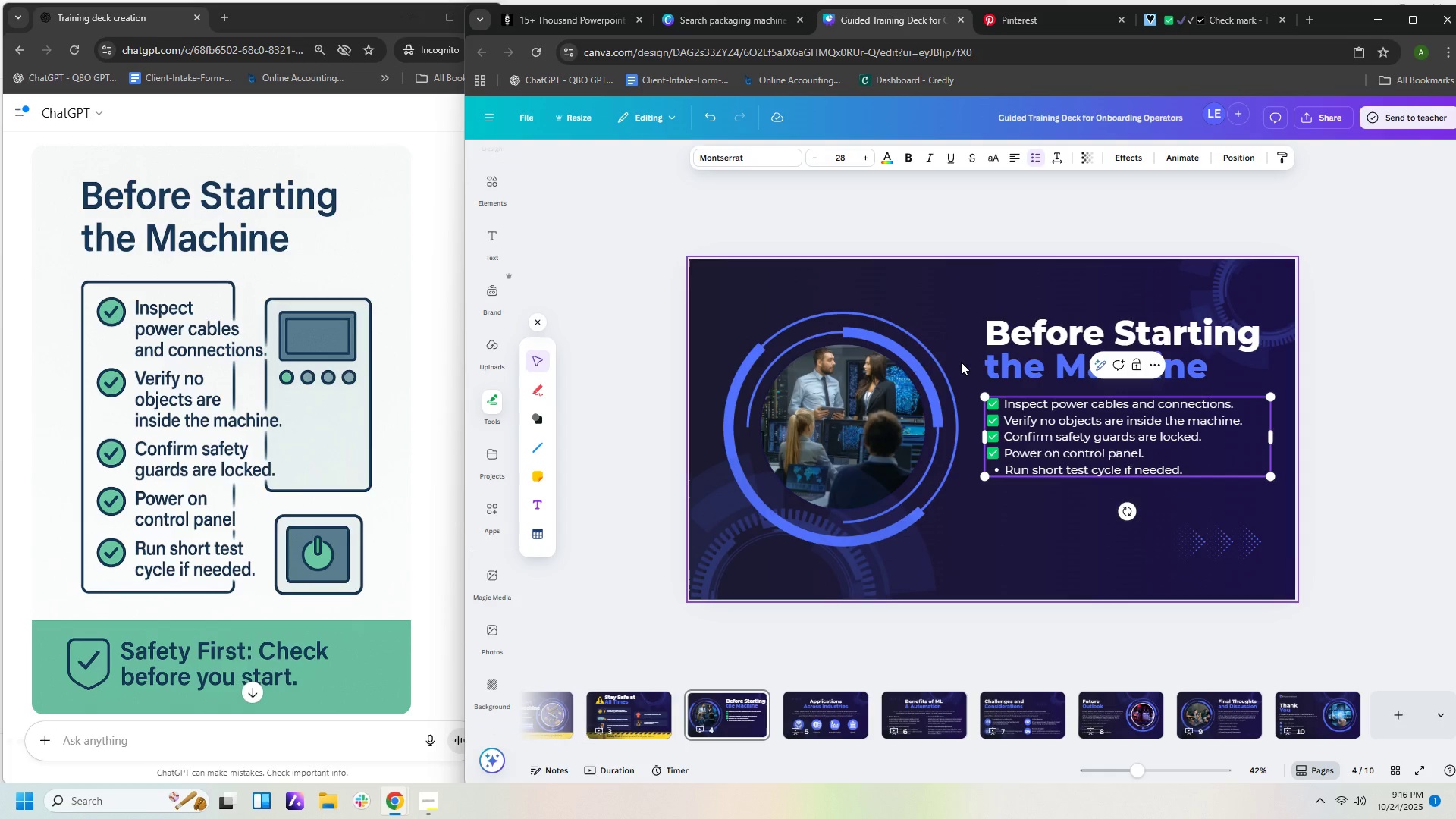 
key(Backspace)
 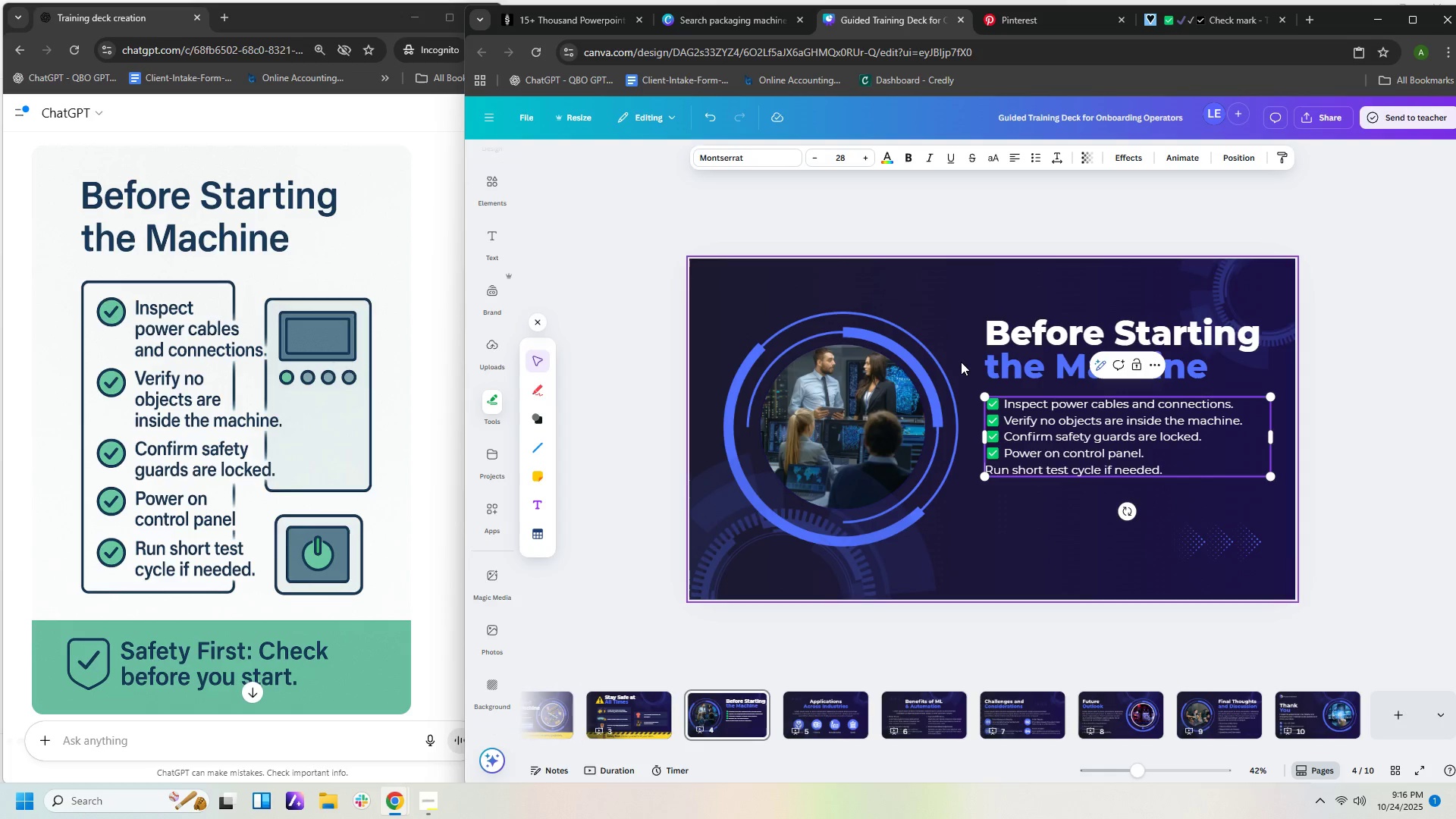 
key(Control+V)
 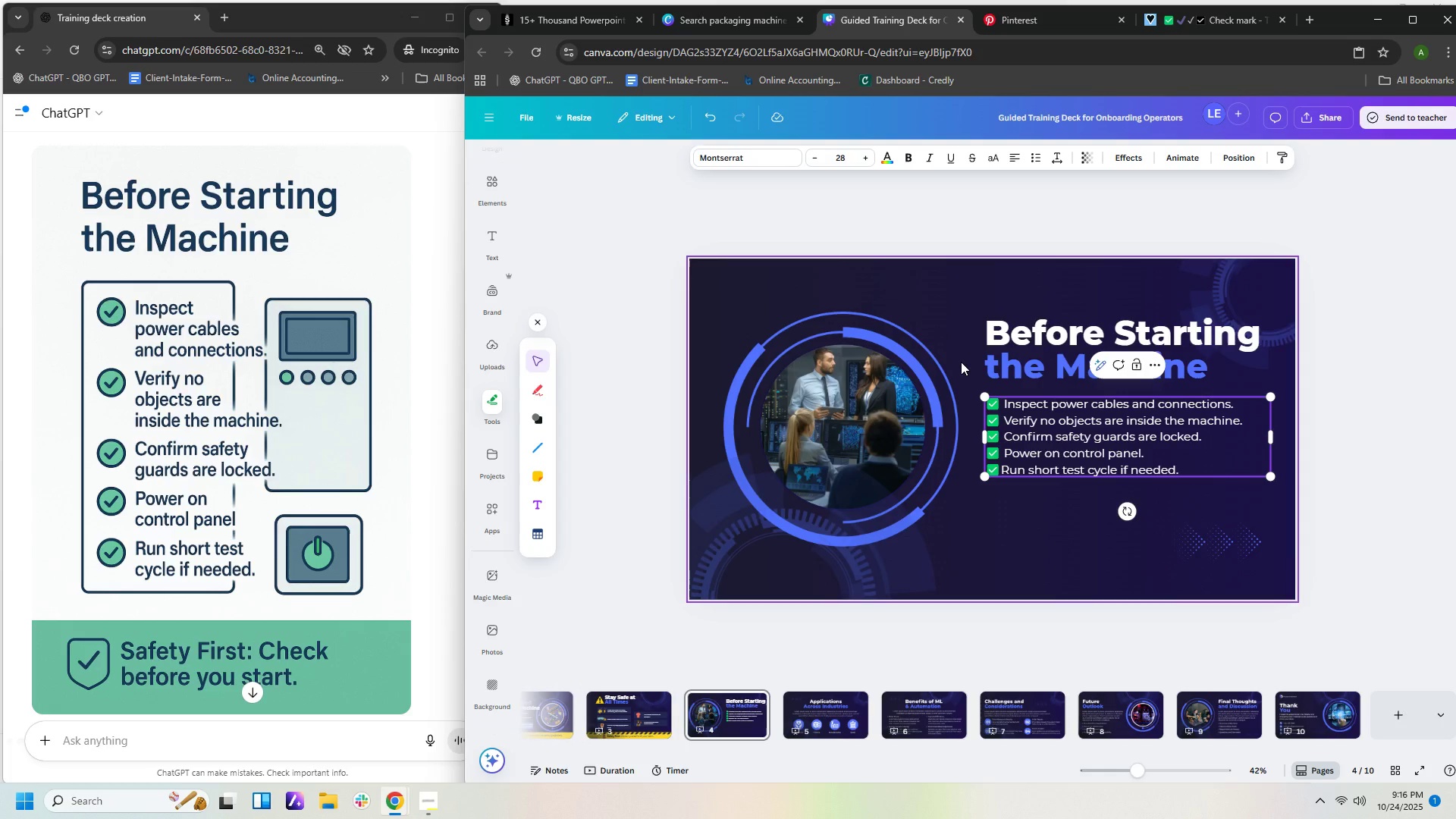 
key(Space)
 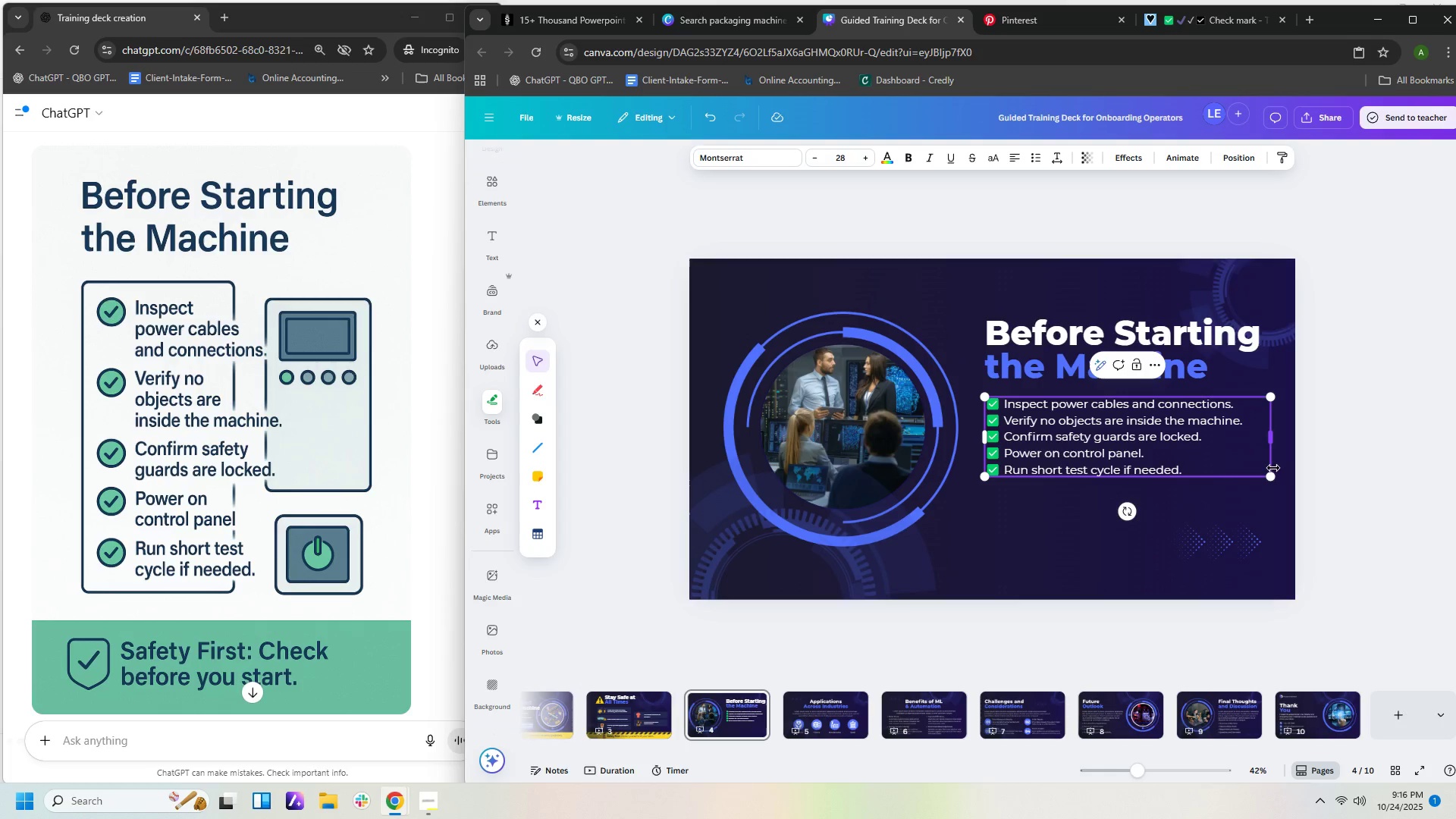 
left_click_drag(start_coordinate=[1269, 476], to_coordinate=[1324, 571])
 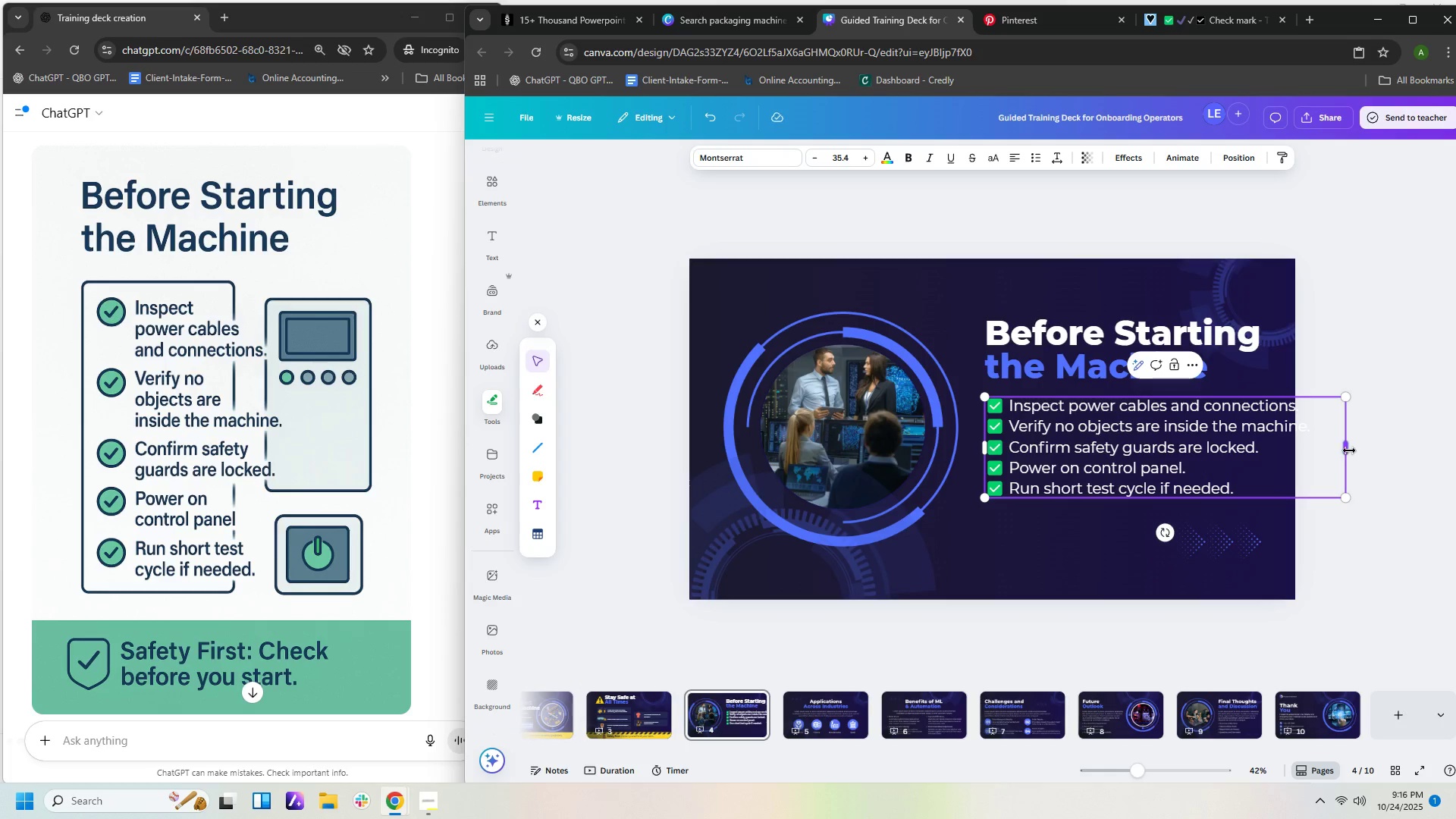 
left_click_drag(start_coordinate=[1347, 450], to_coordinate=[1261, 461])
 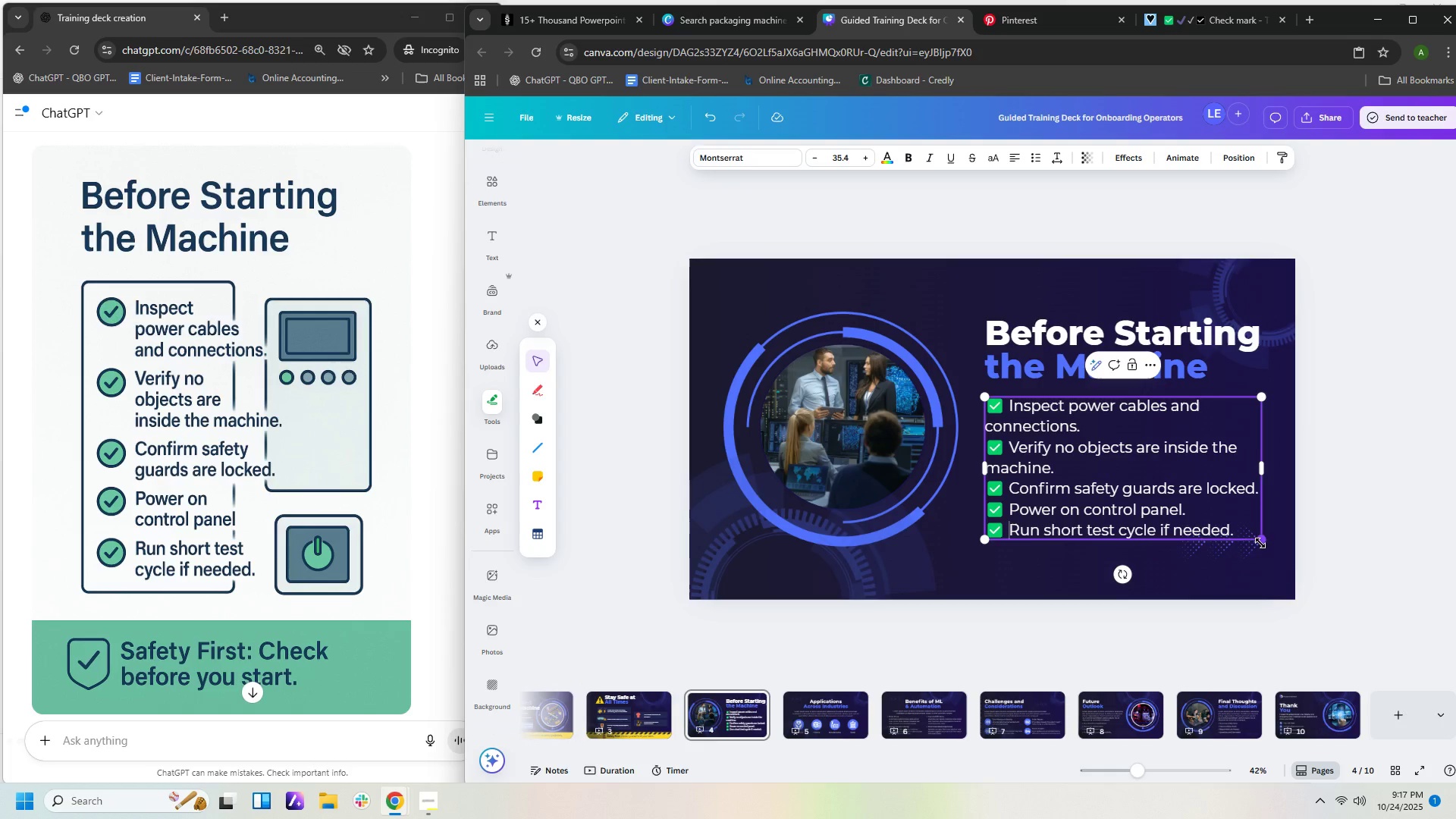 
left_click([1347, 541])
 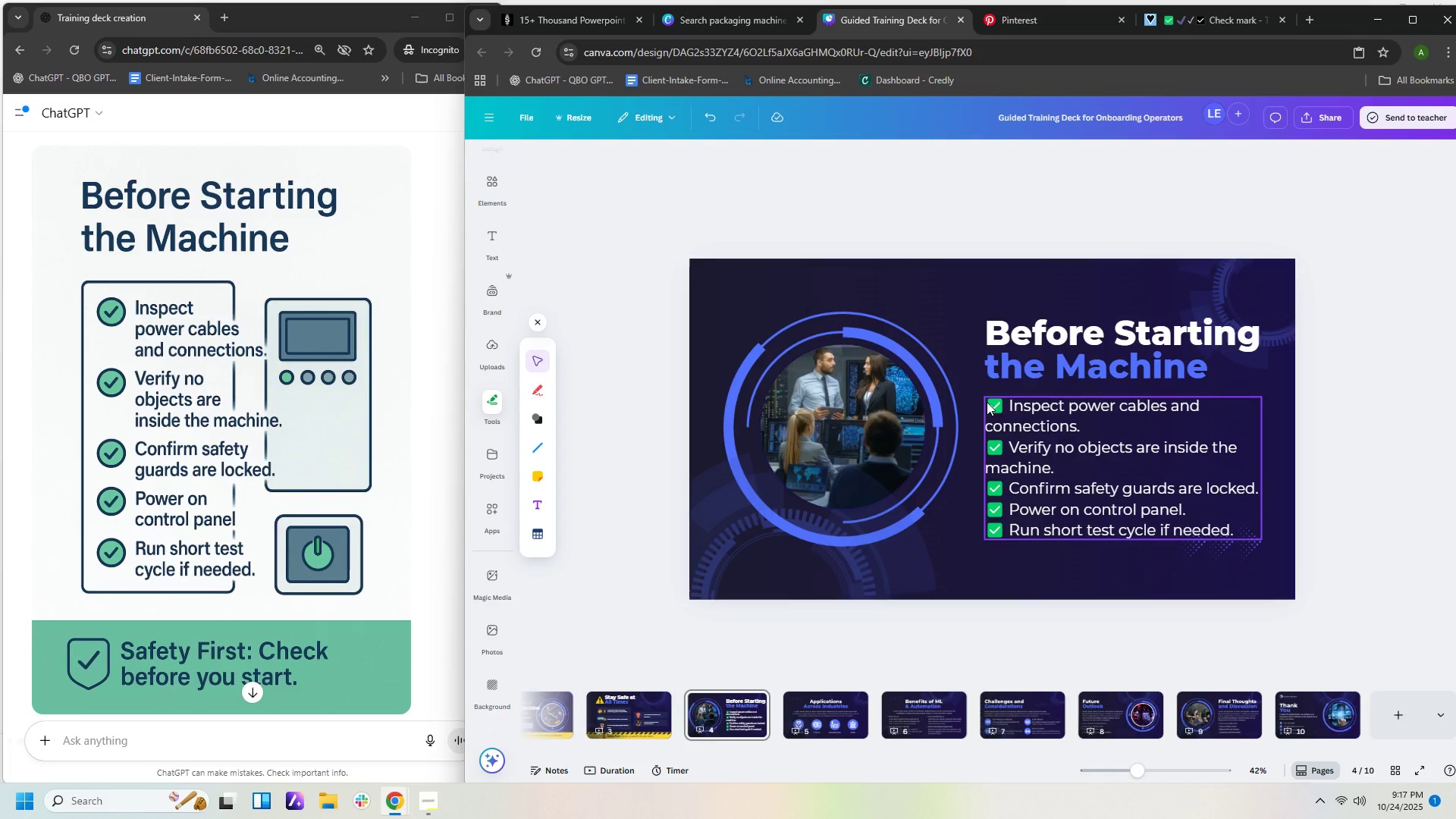 
left_click([991, 423])
 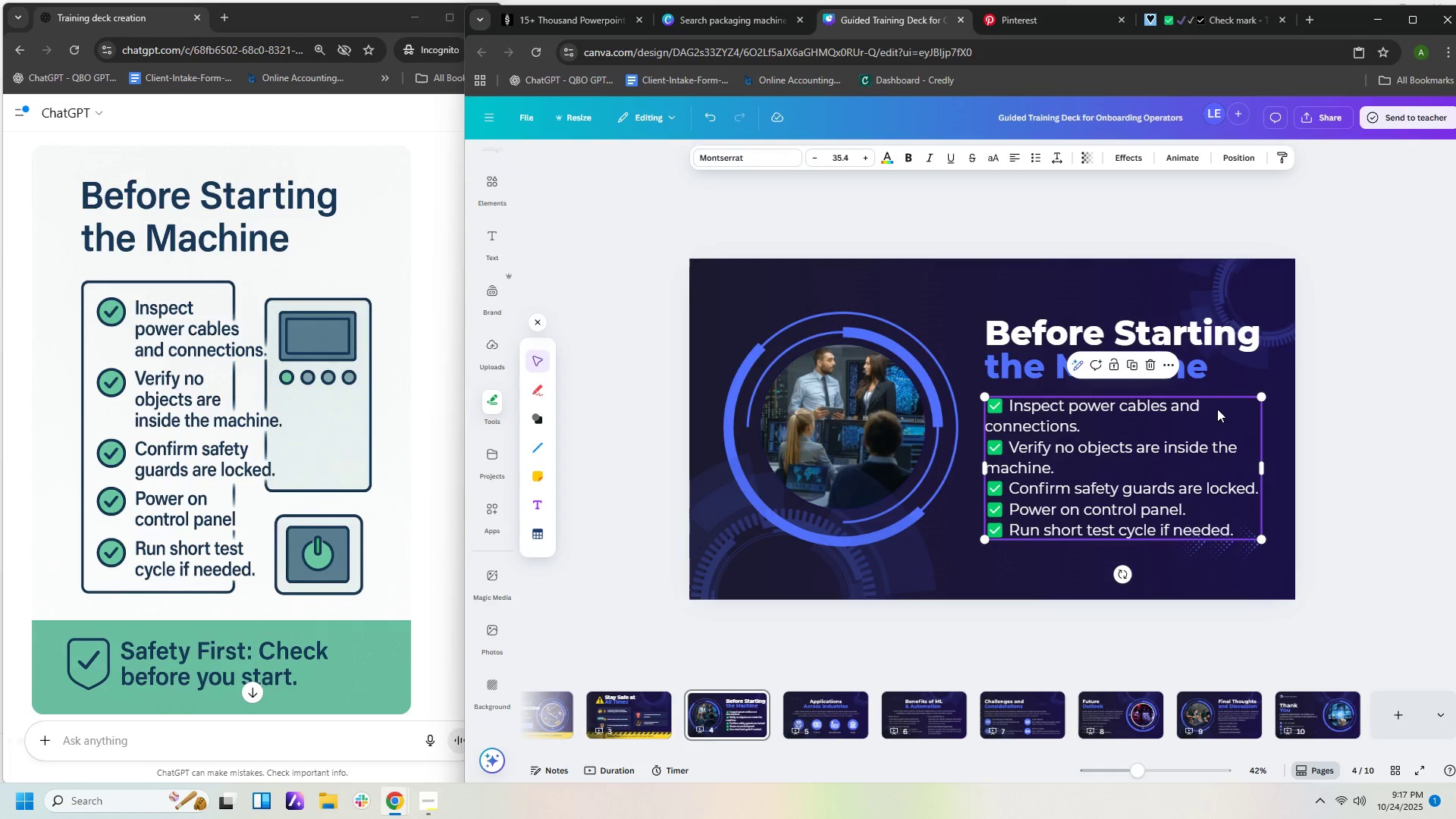 
left_click([1208, 408])
 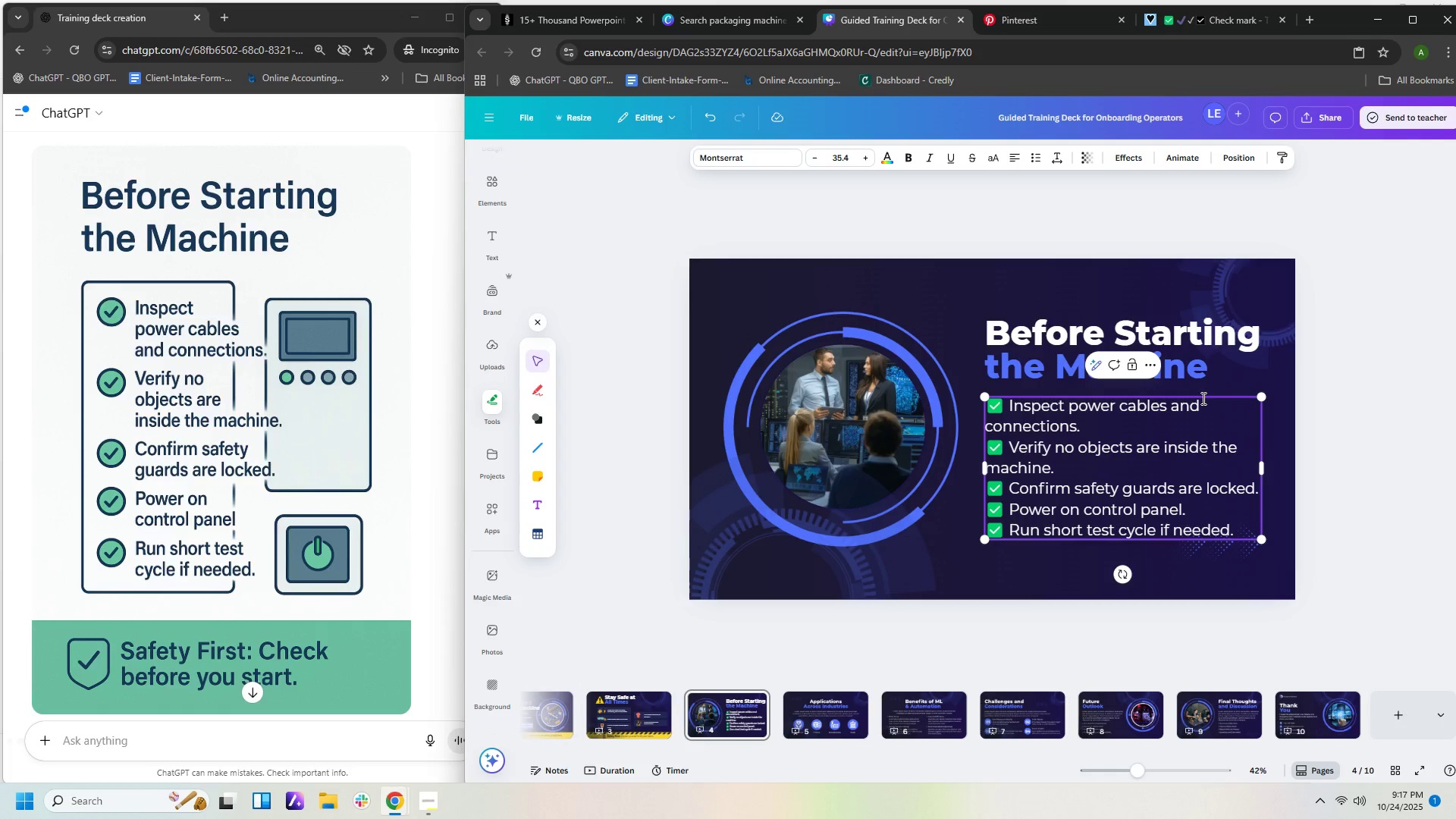 
key(ArrowDown)
 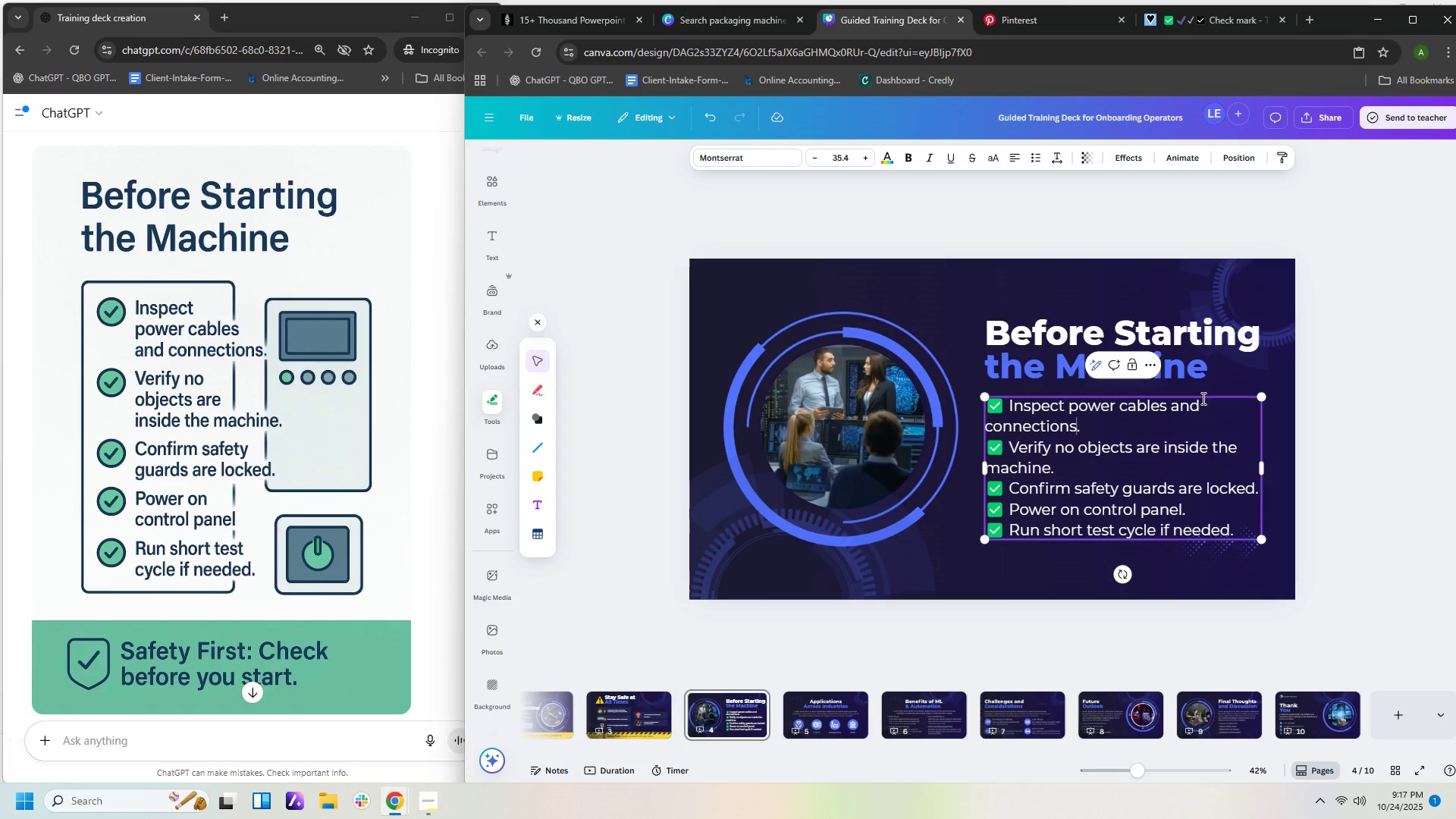 
key(ArrowLeft)
 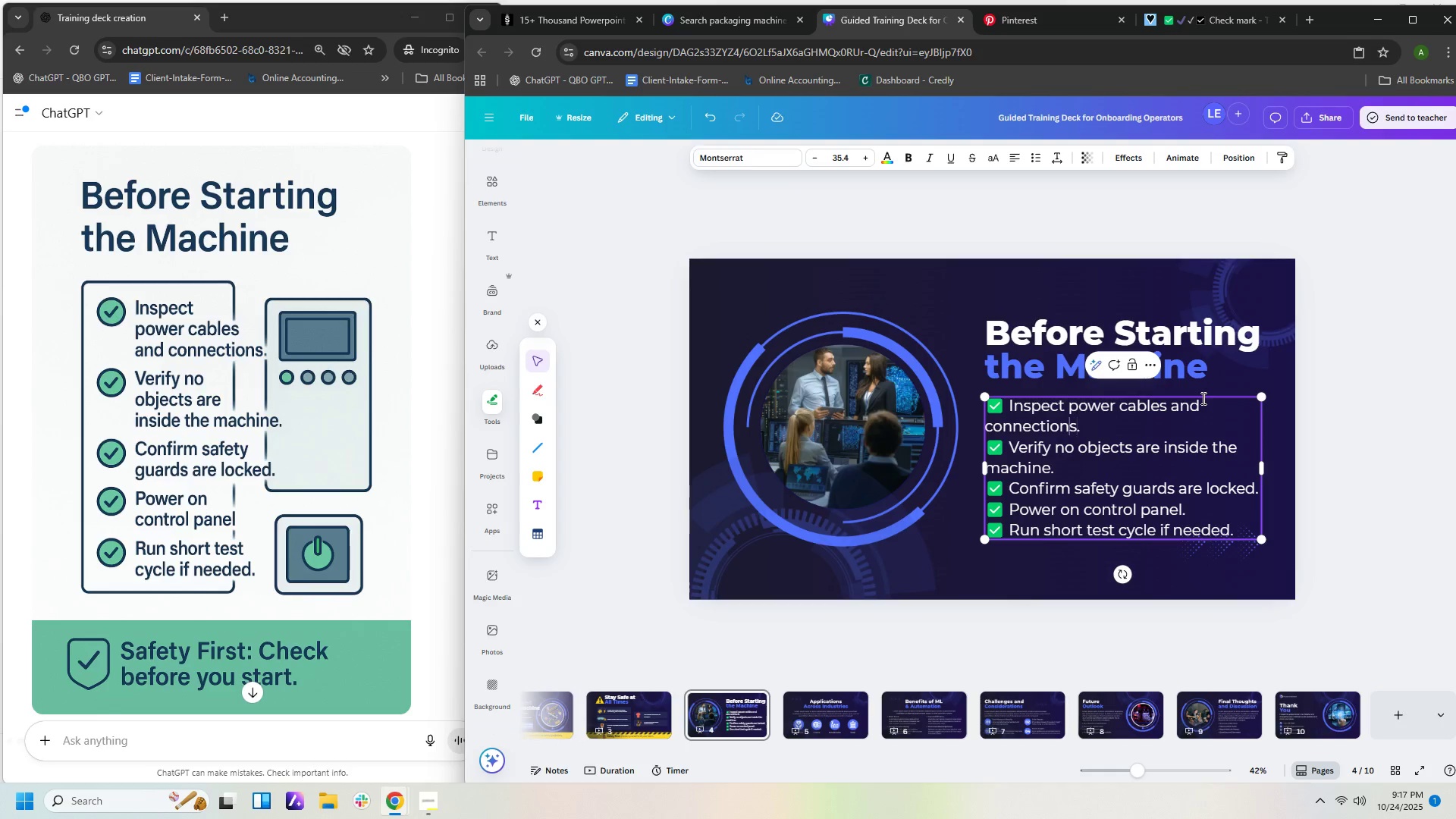 
key(ArrowLeft)
 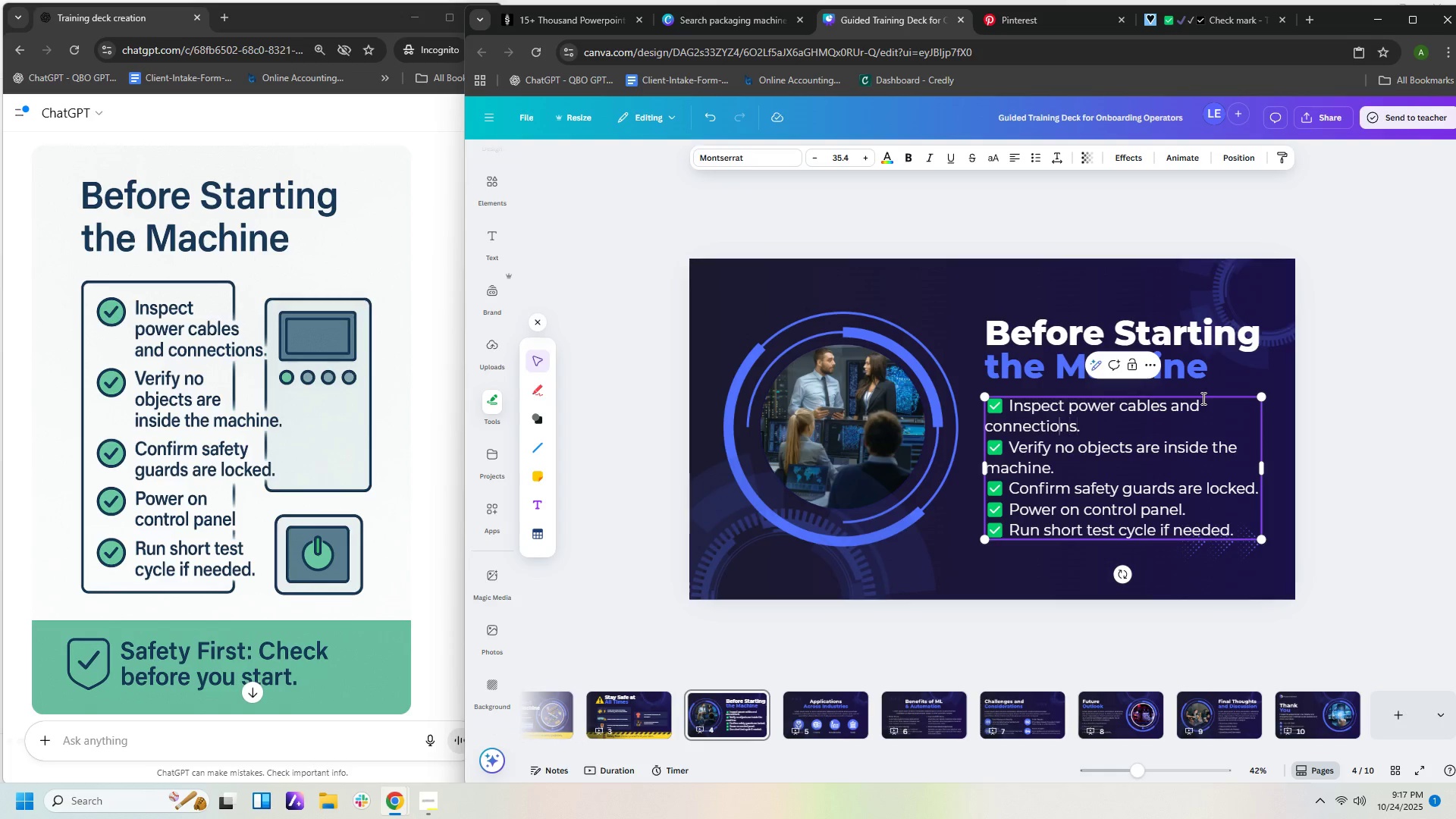 
hold_key(key=ArrowLeft, duration=0.7)
 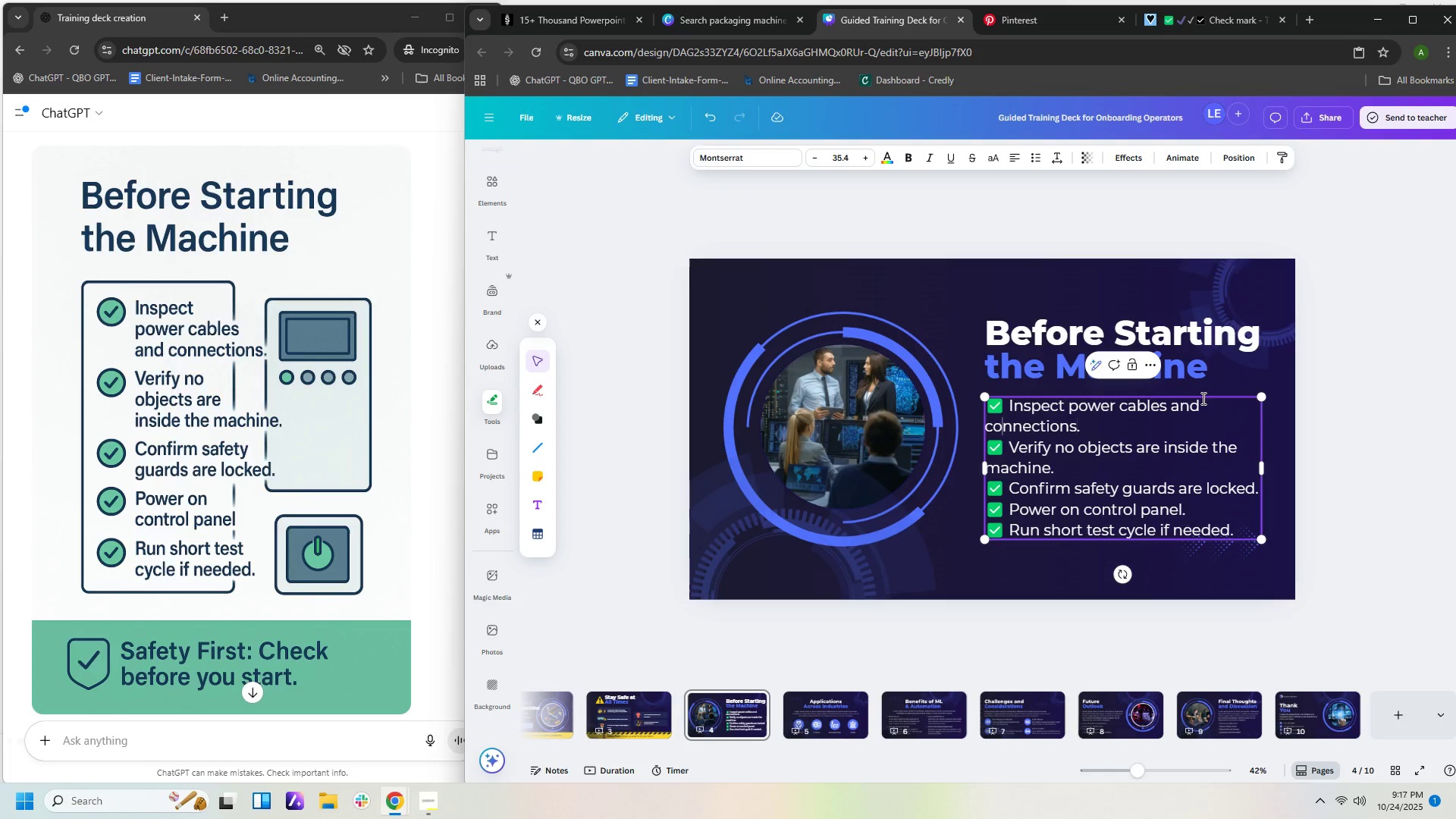 
key(ArrowLeft)
 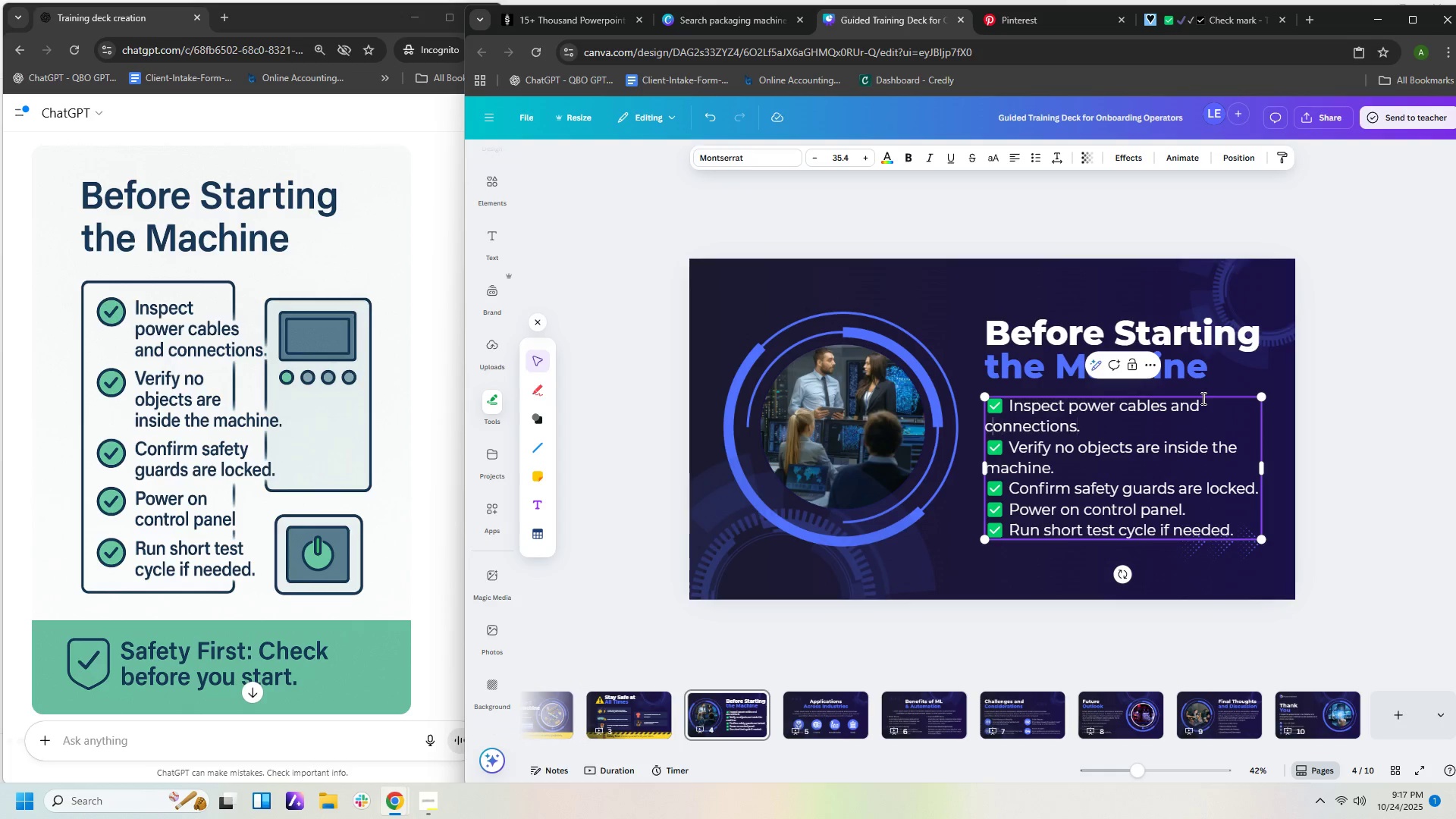 
key(ArrowLeft)
 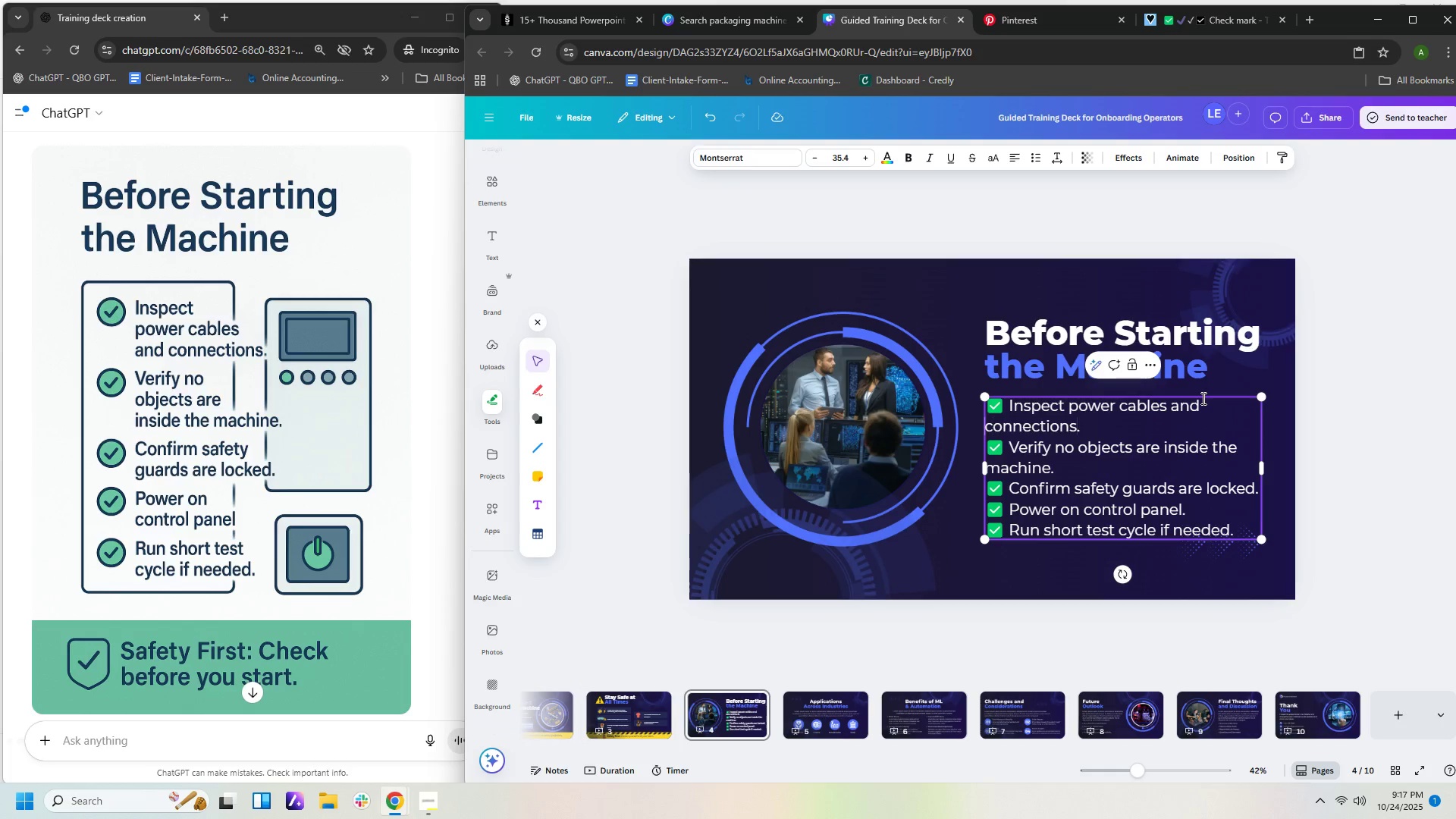 
key(ArrowLeft)
 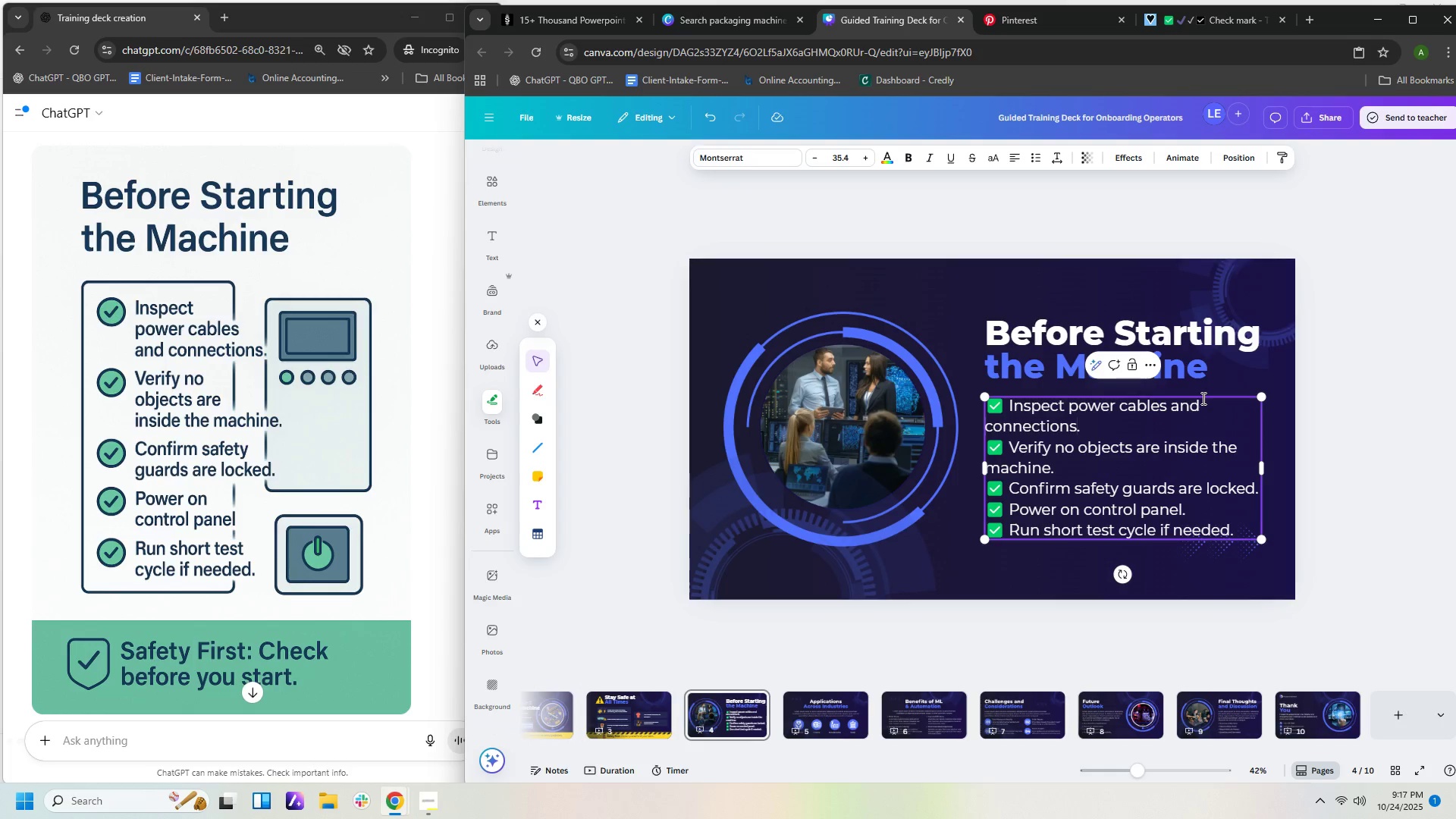 
key(Backspace)
 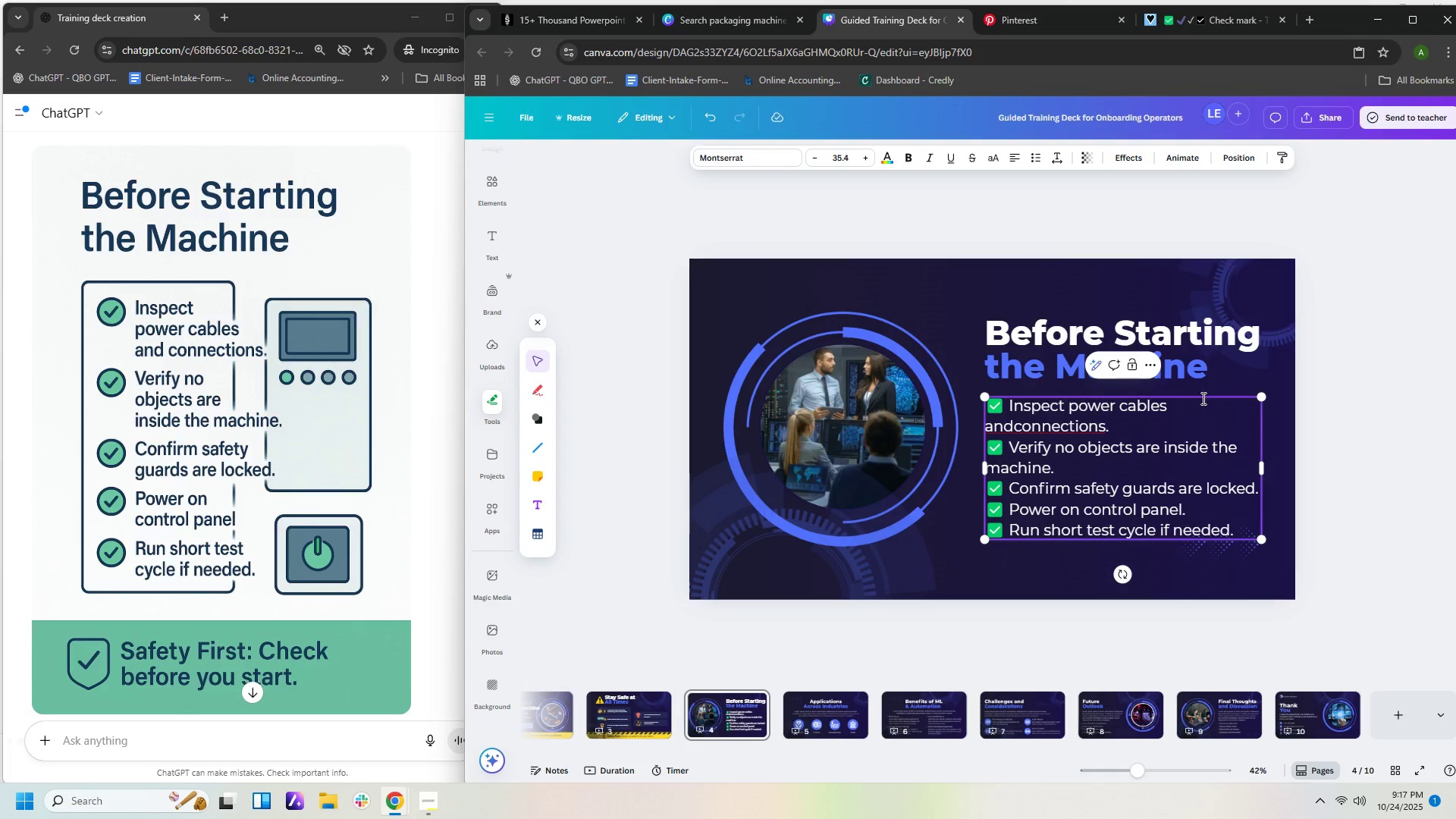 
key(Enter)
 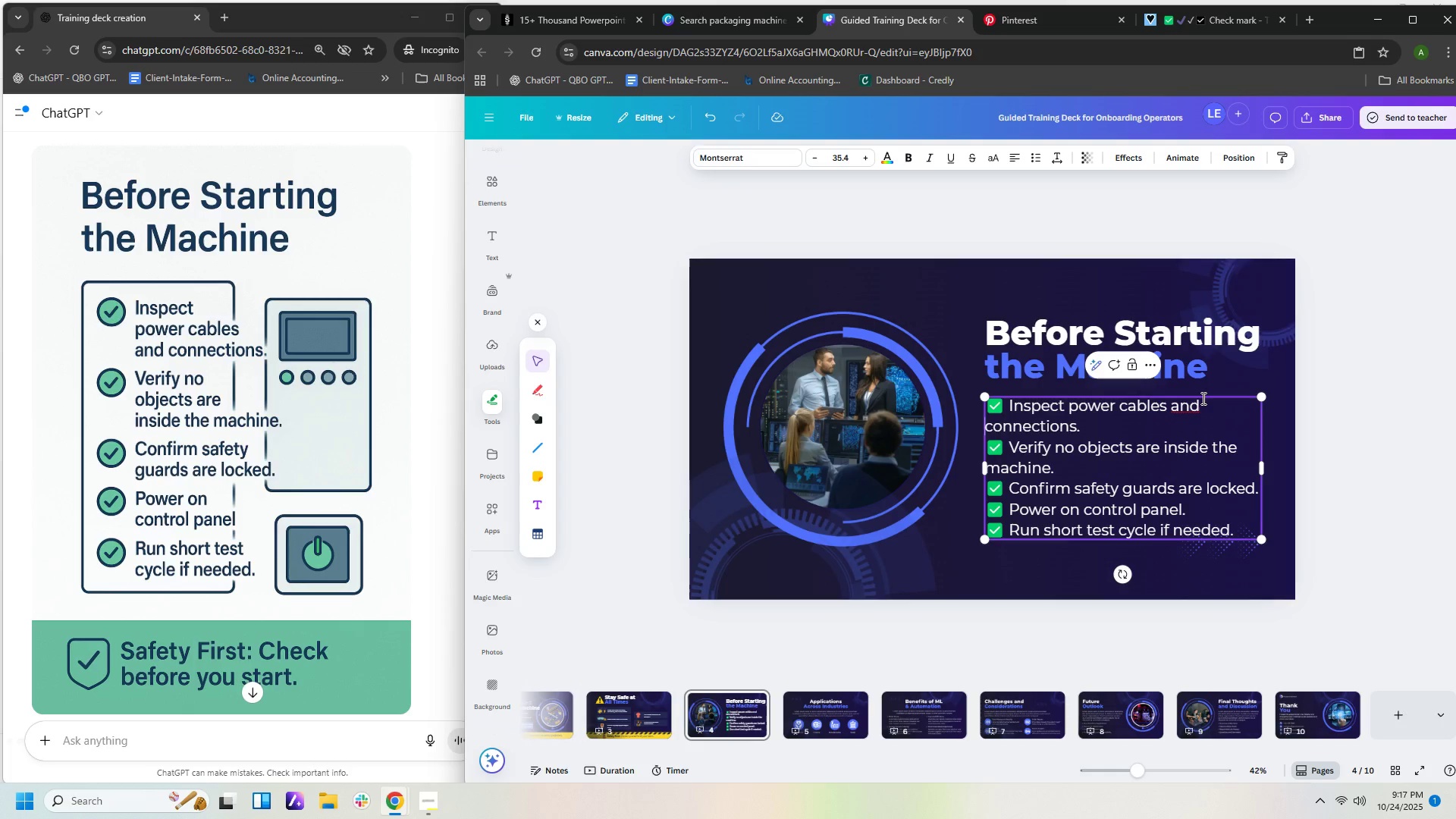 
key(Space)
 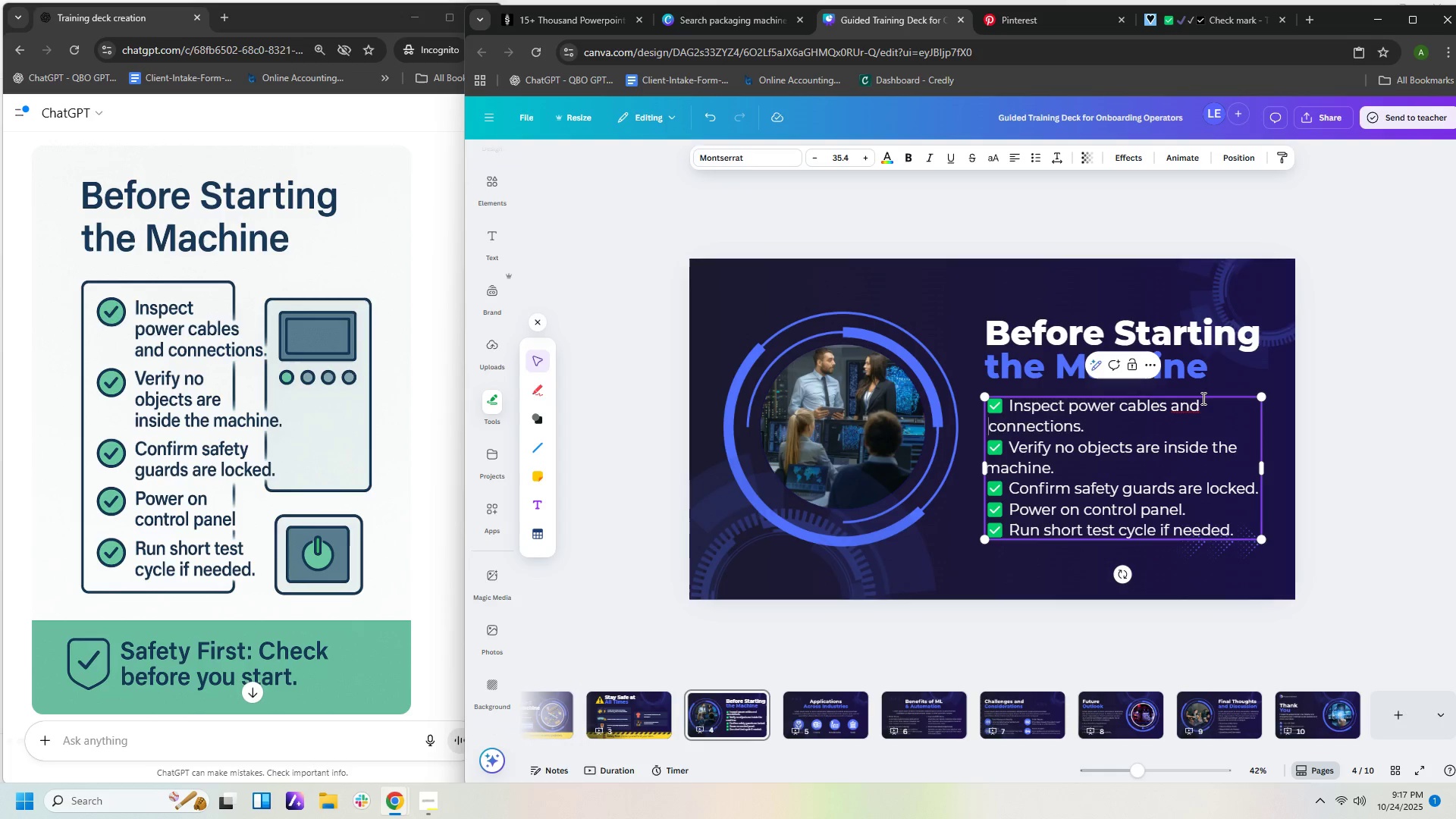 
key(Space)
 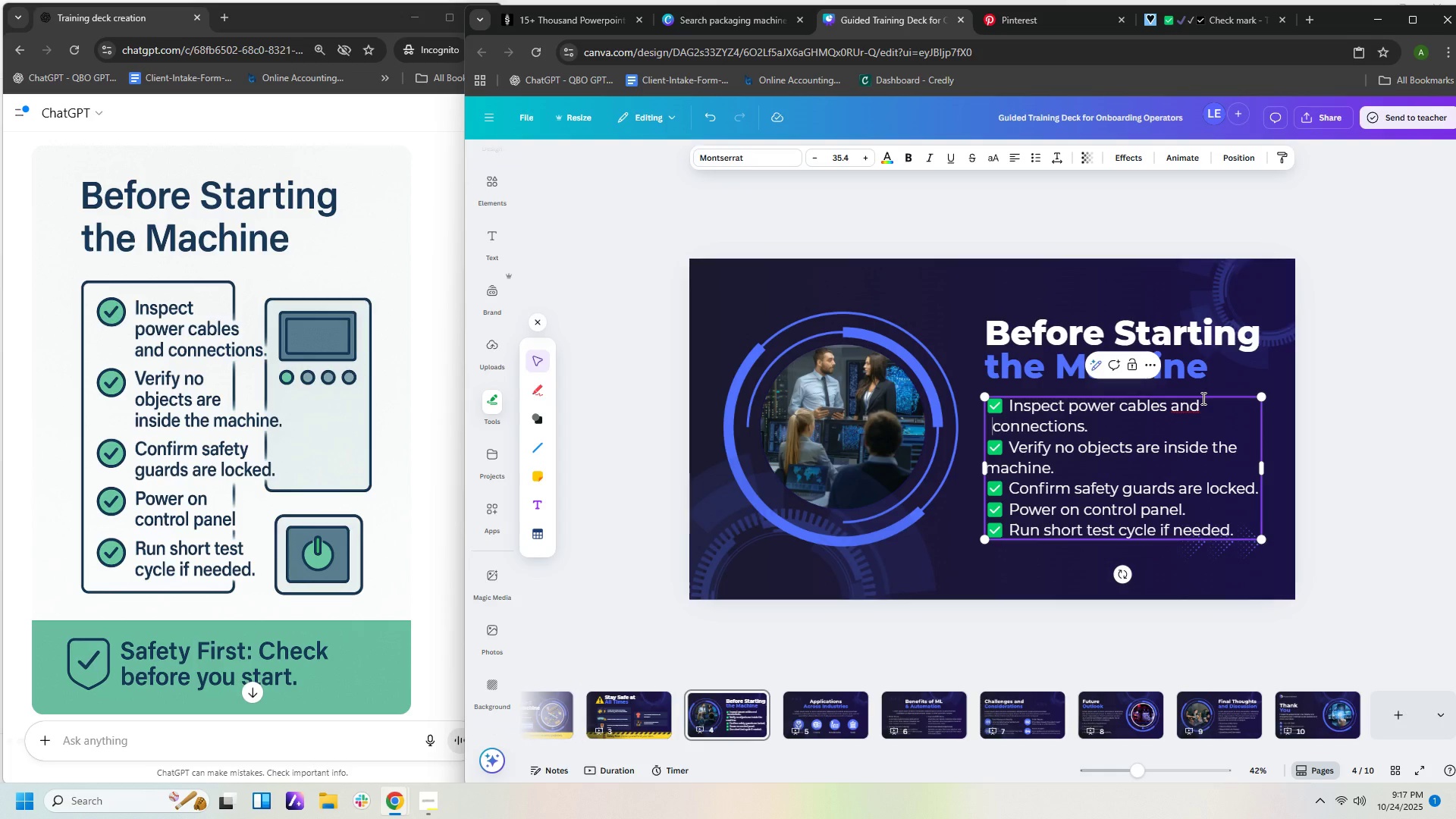 
key(Space)
 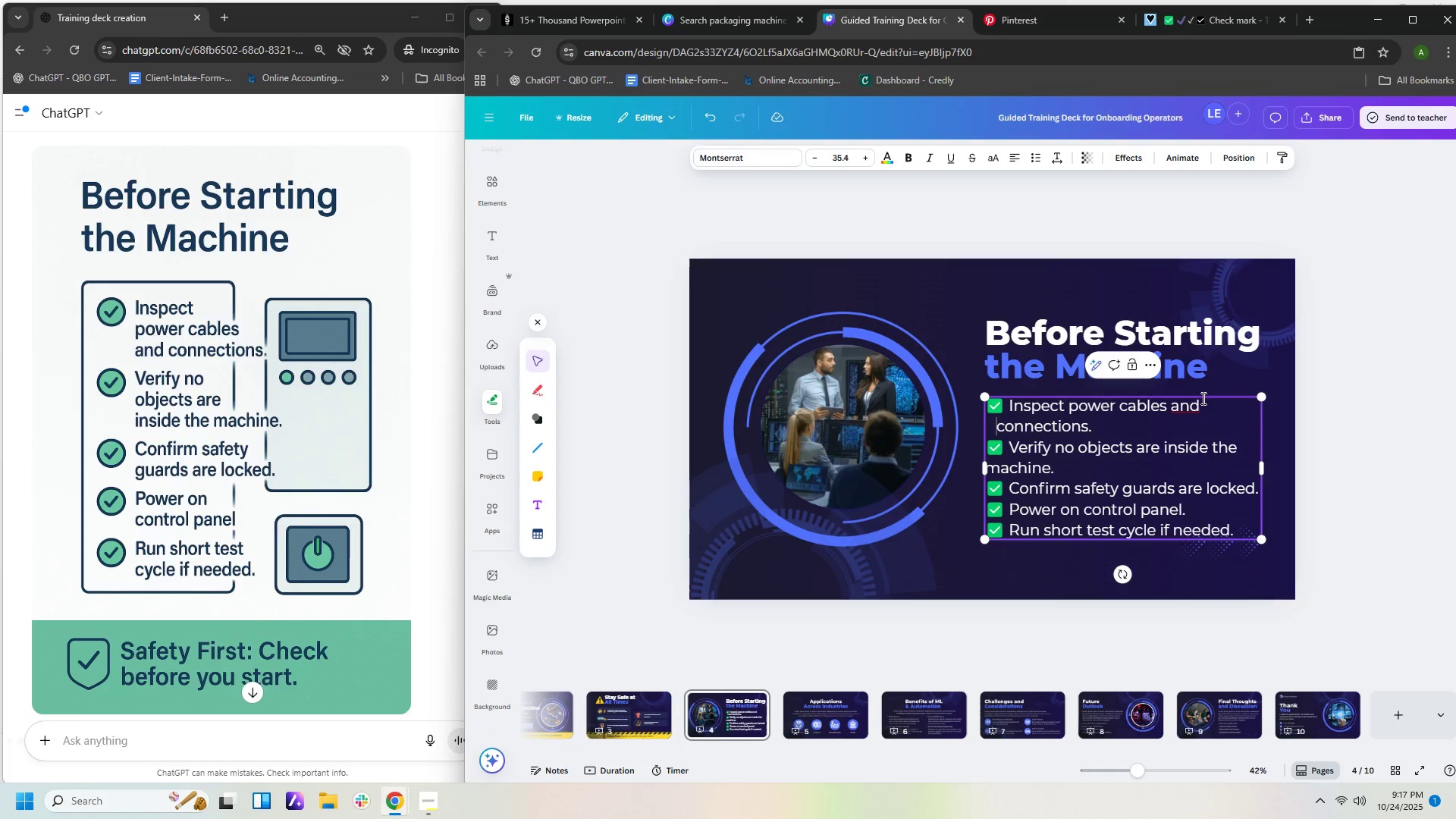 
key(Space)
 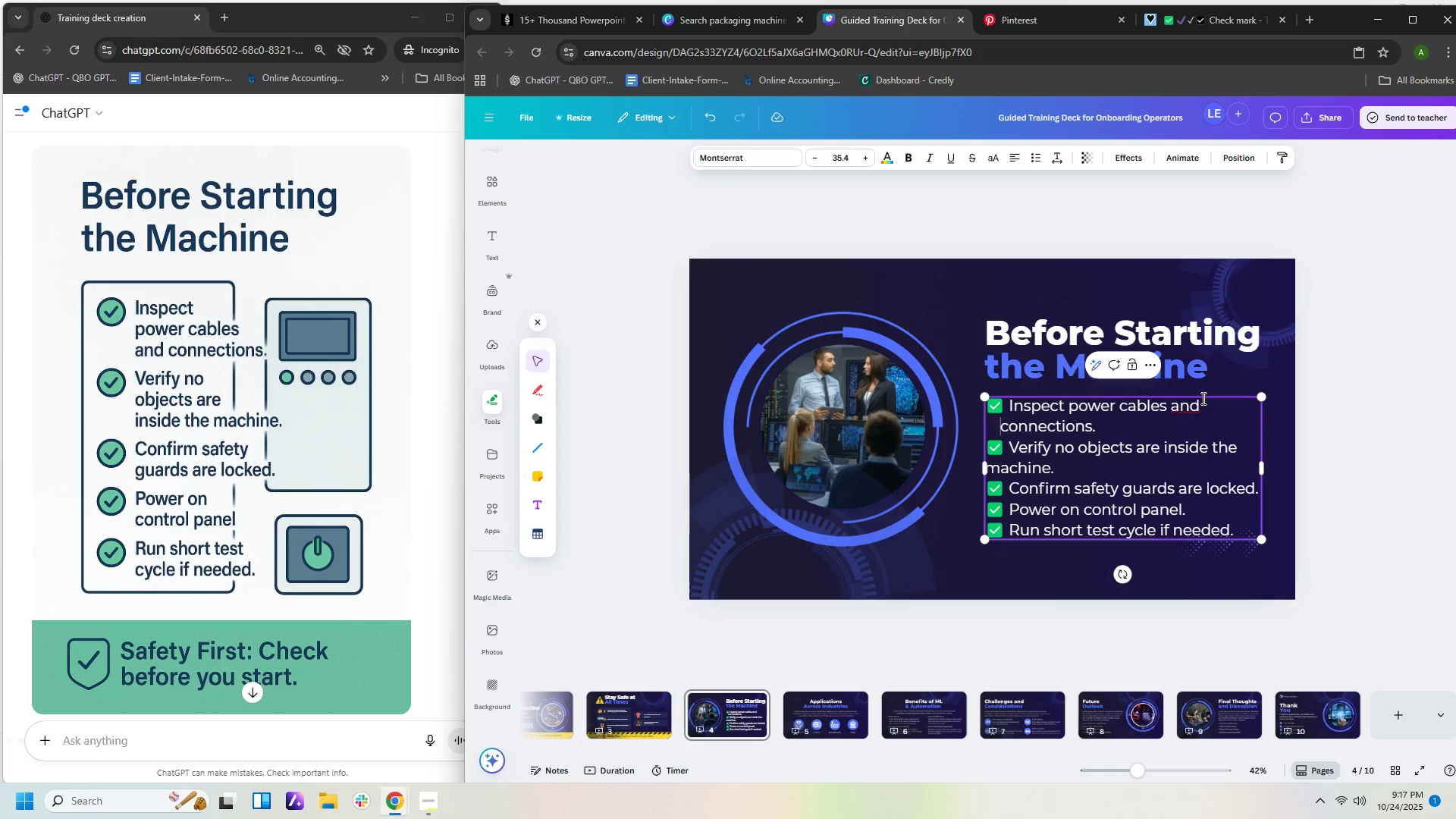 
key(Space)
 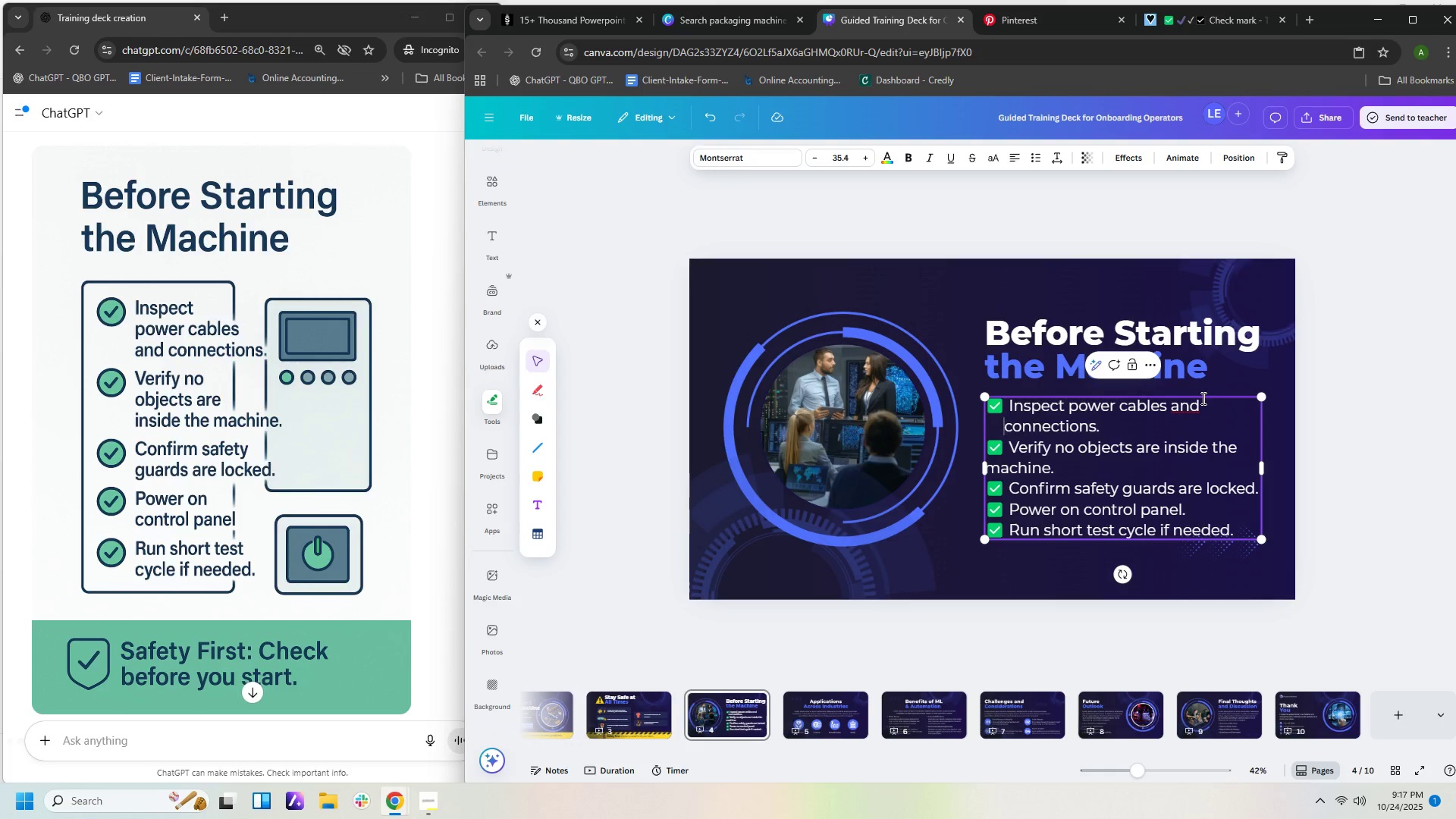 
key(Space)
 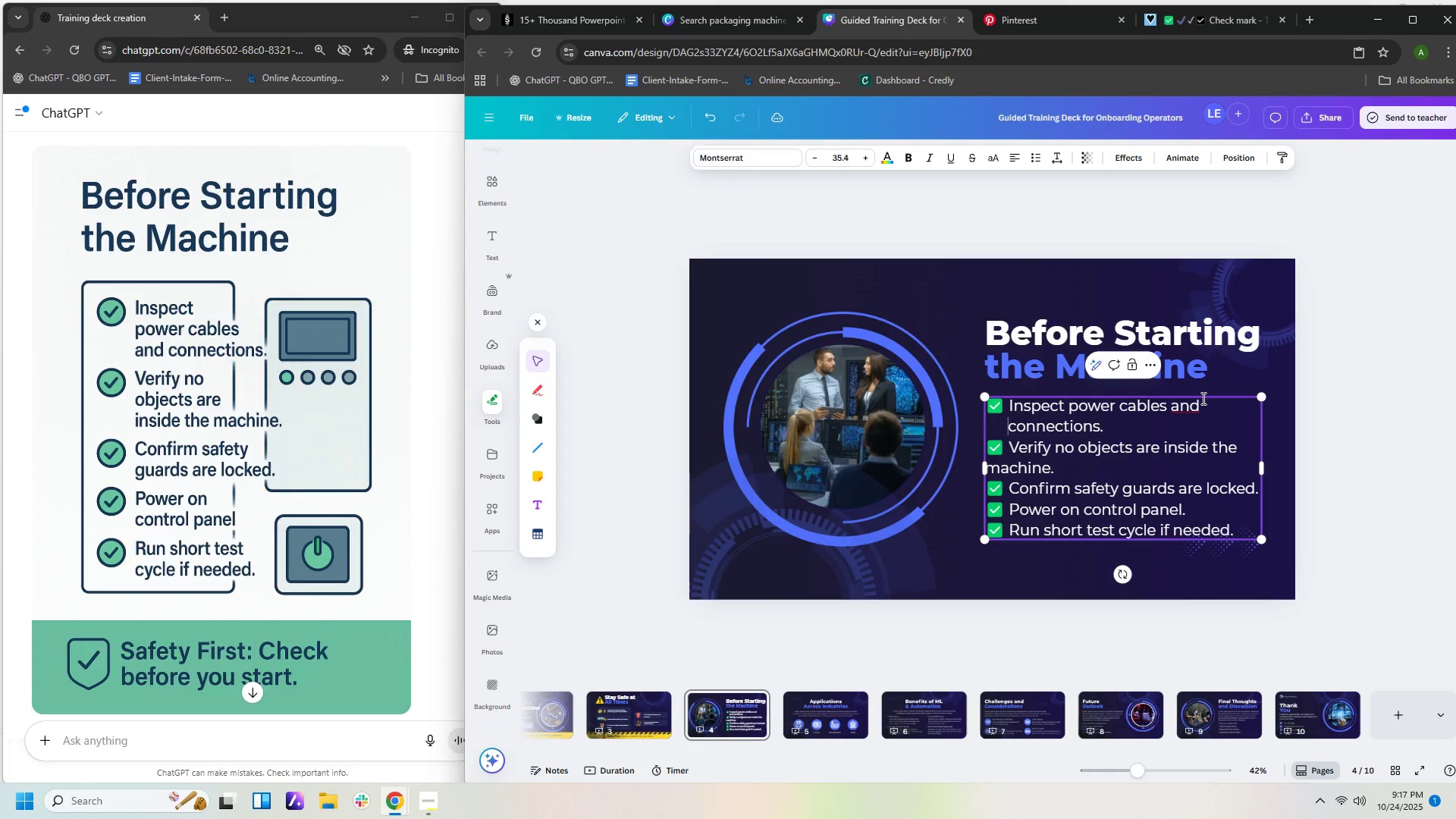 
key(Space)
 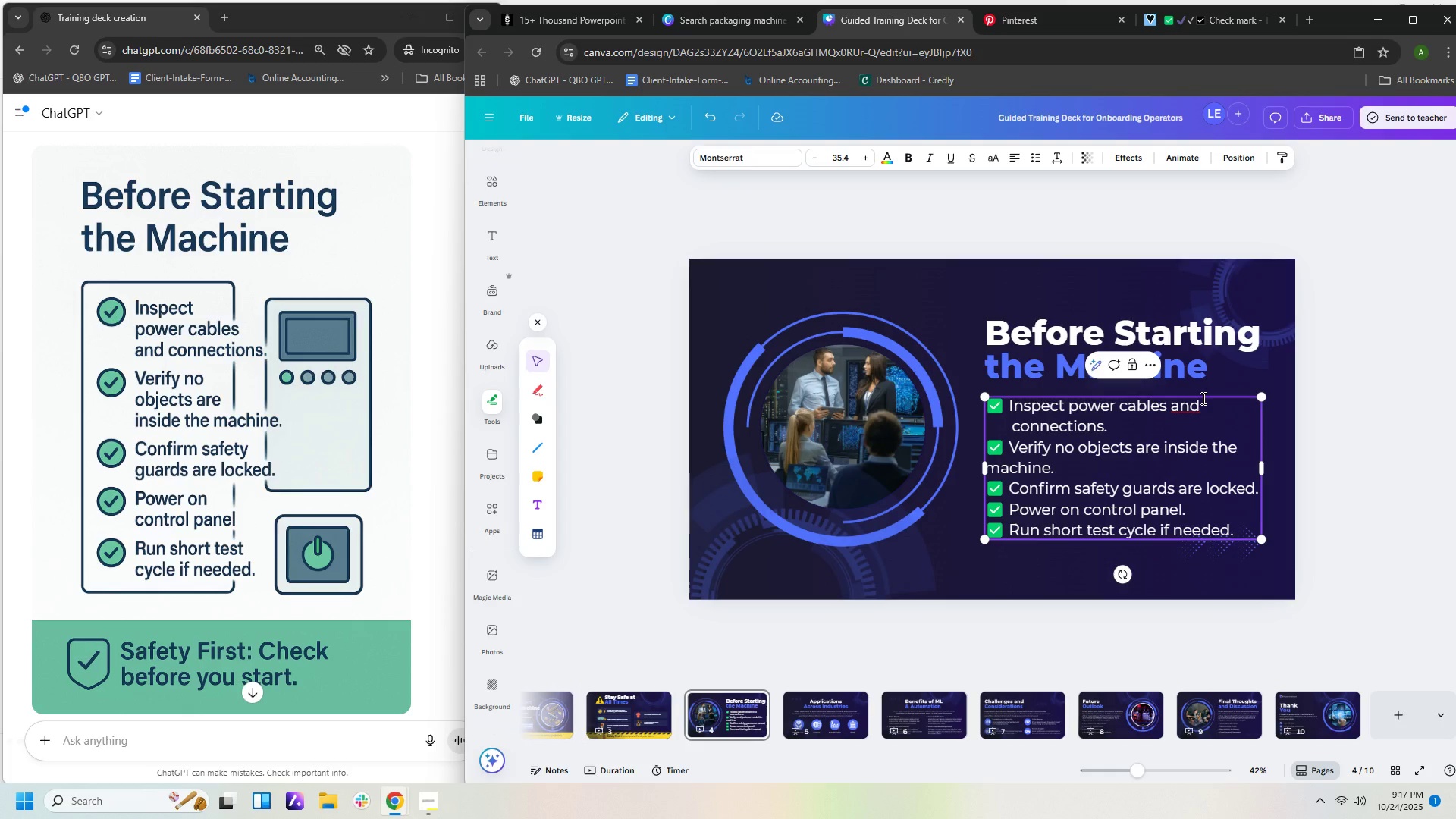 
key(ArrowDown)
 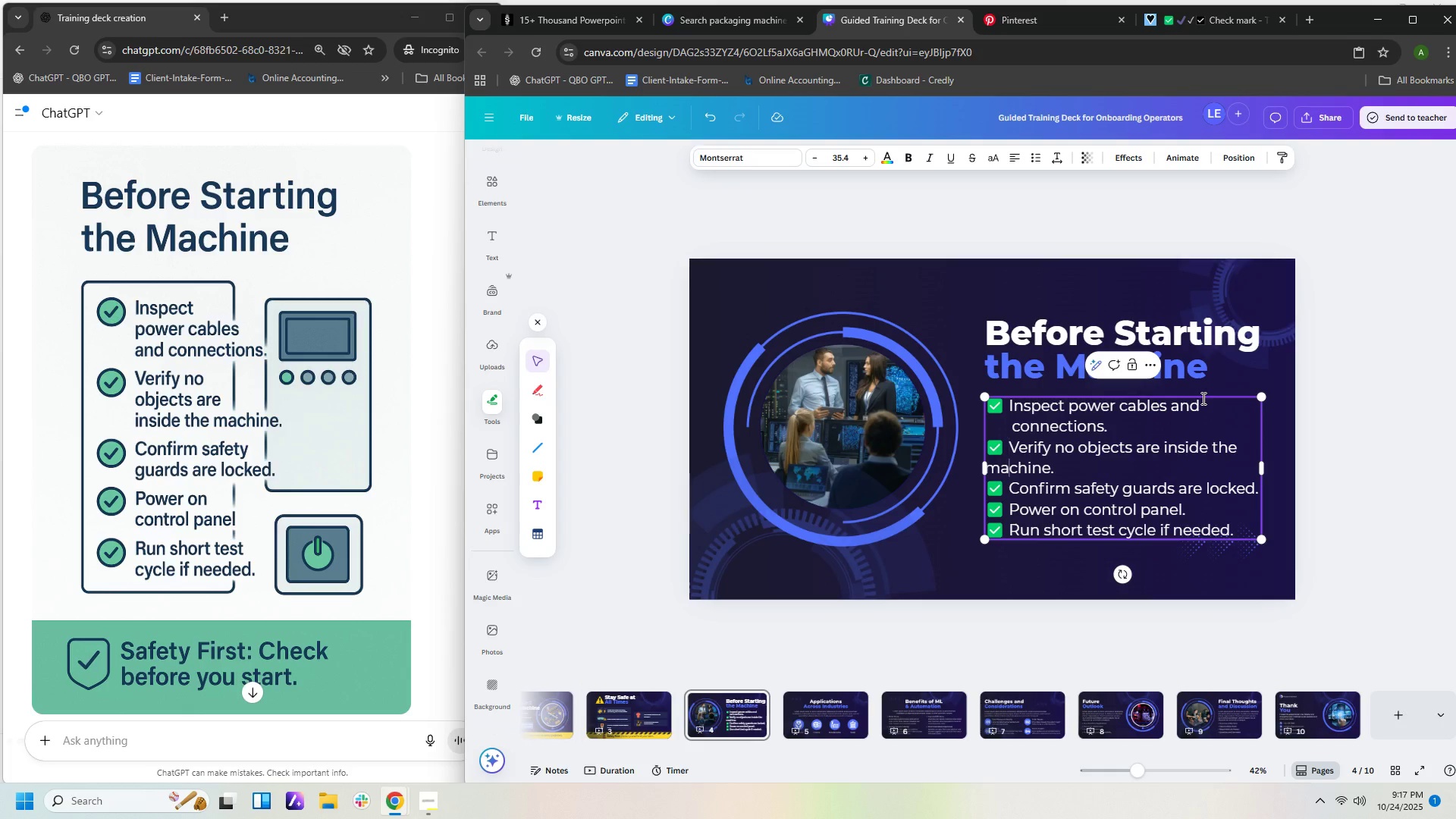 
key(ArrowDown)
 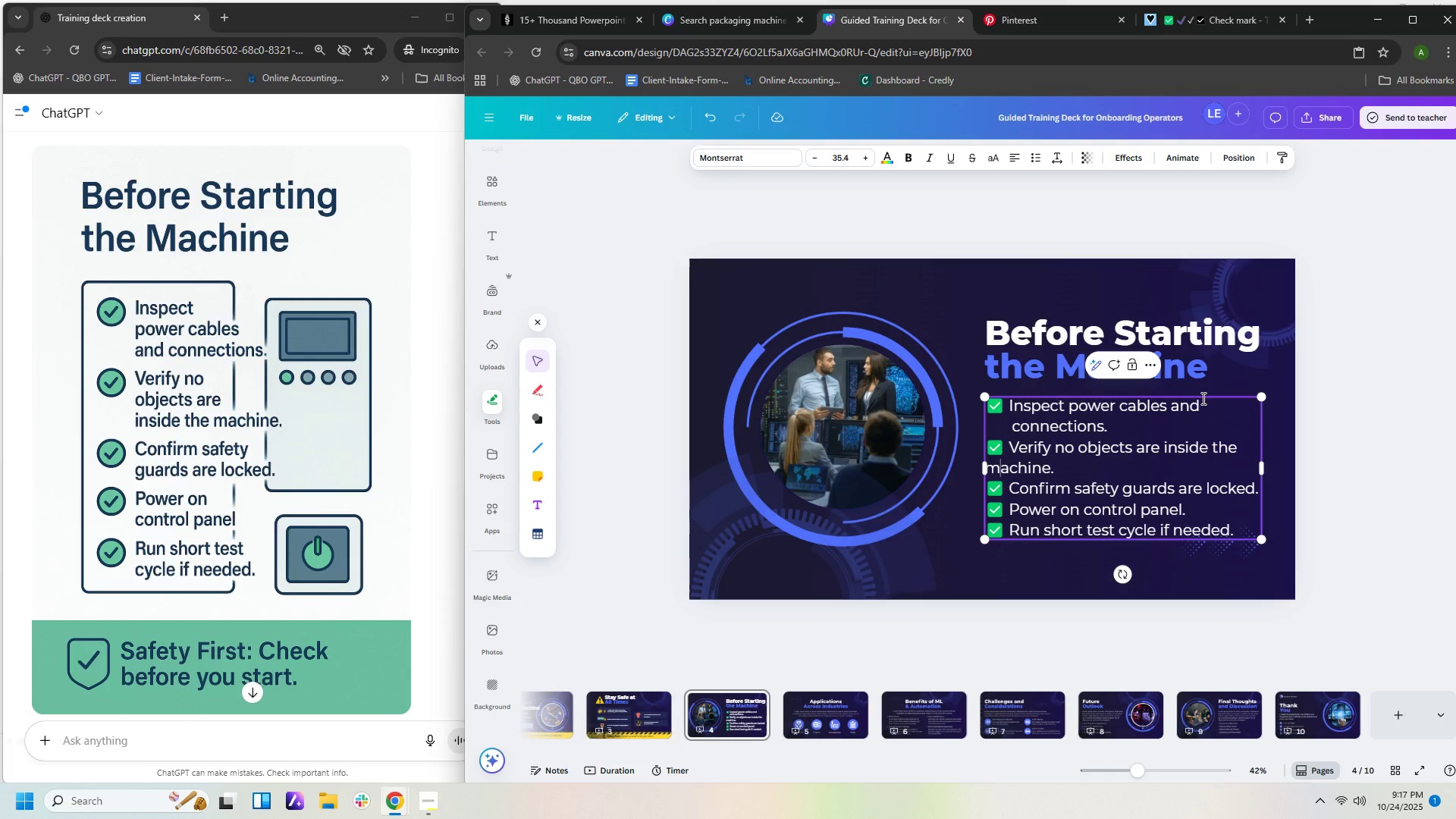 
key(ArrowLeft)
 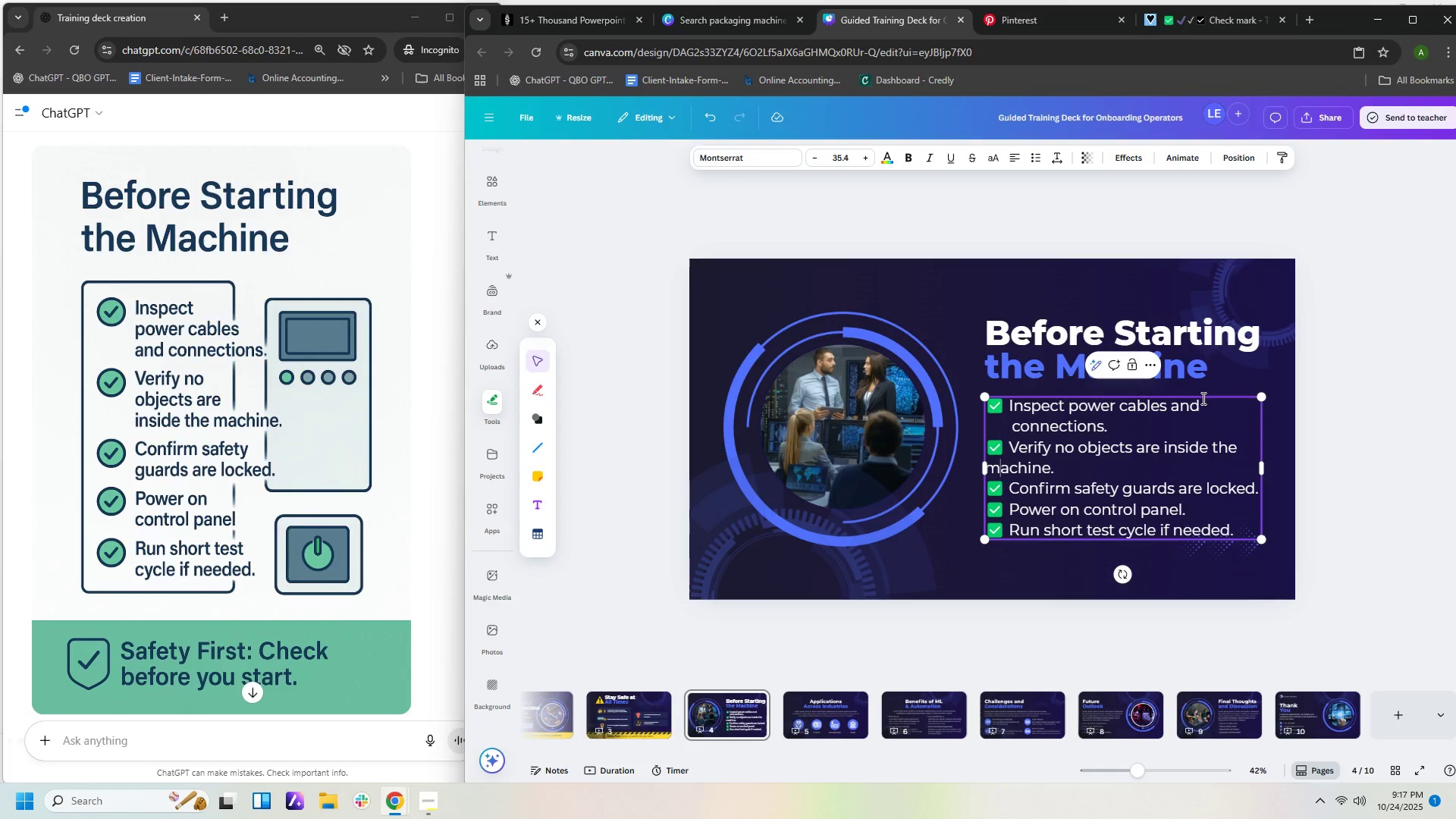 
key(ArrowLeft)
 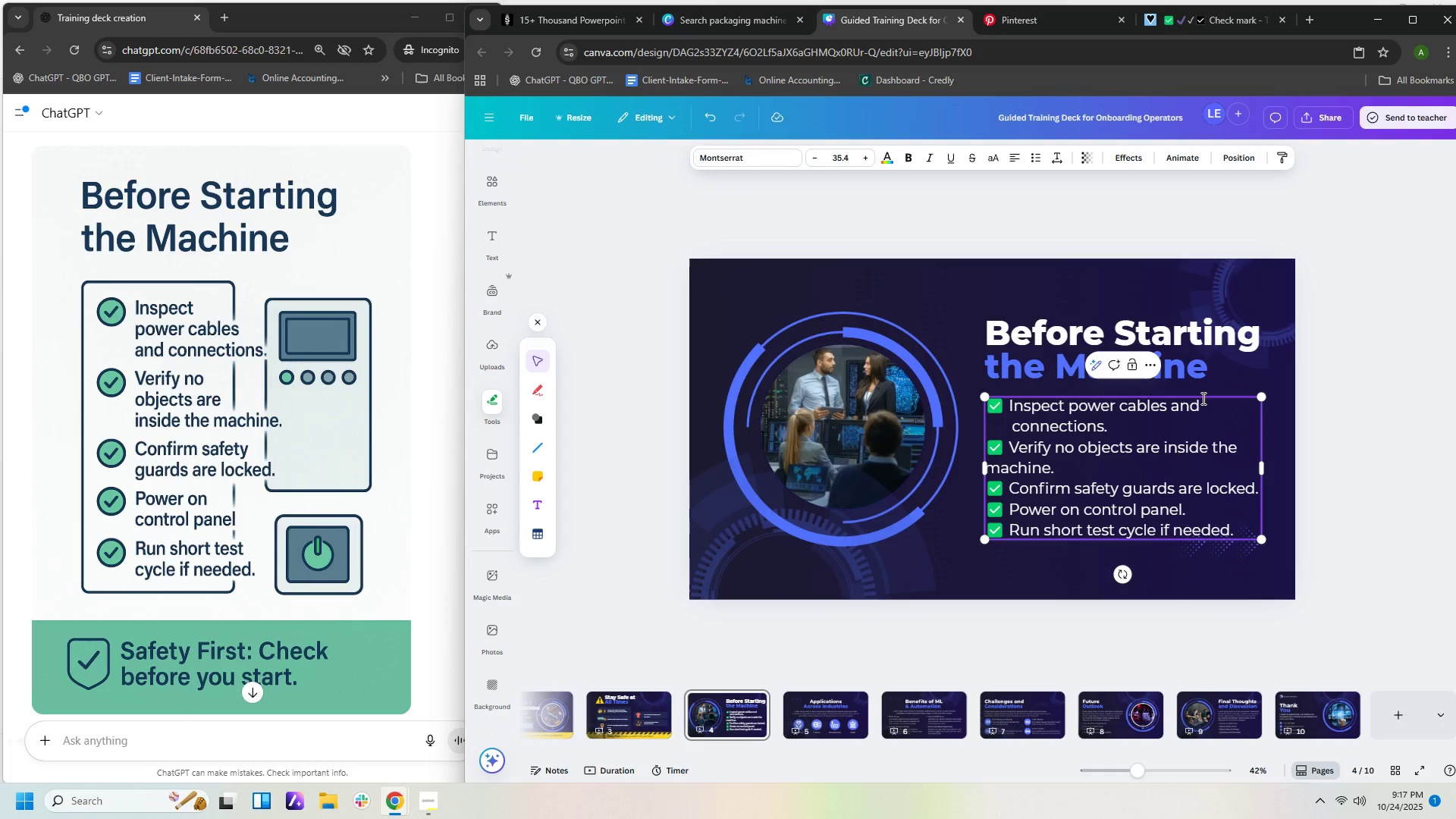 
key(Backspace)
 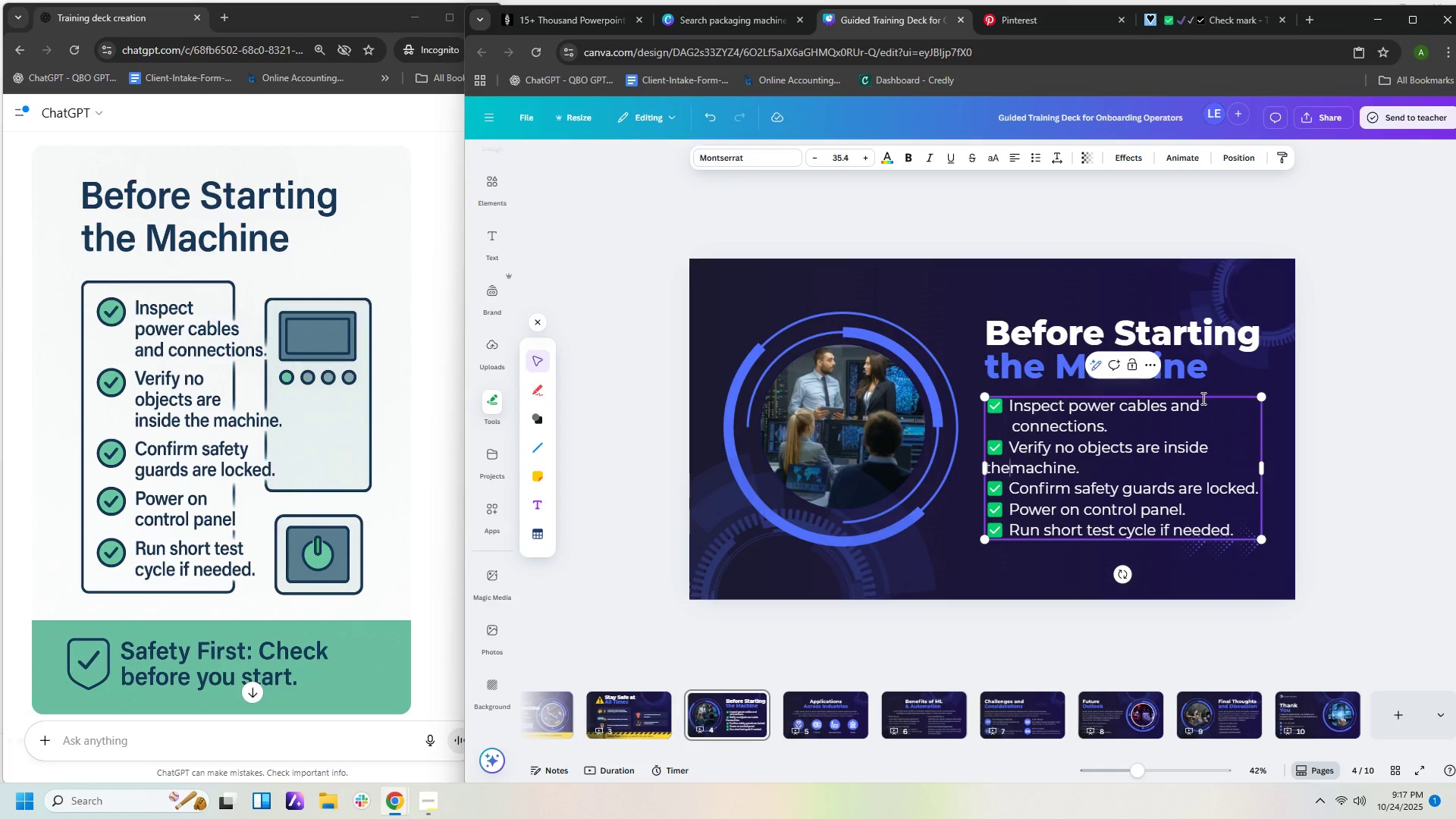 
key(Enter)
 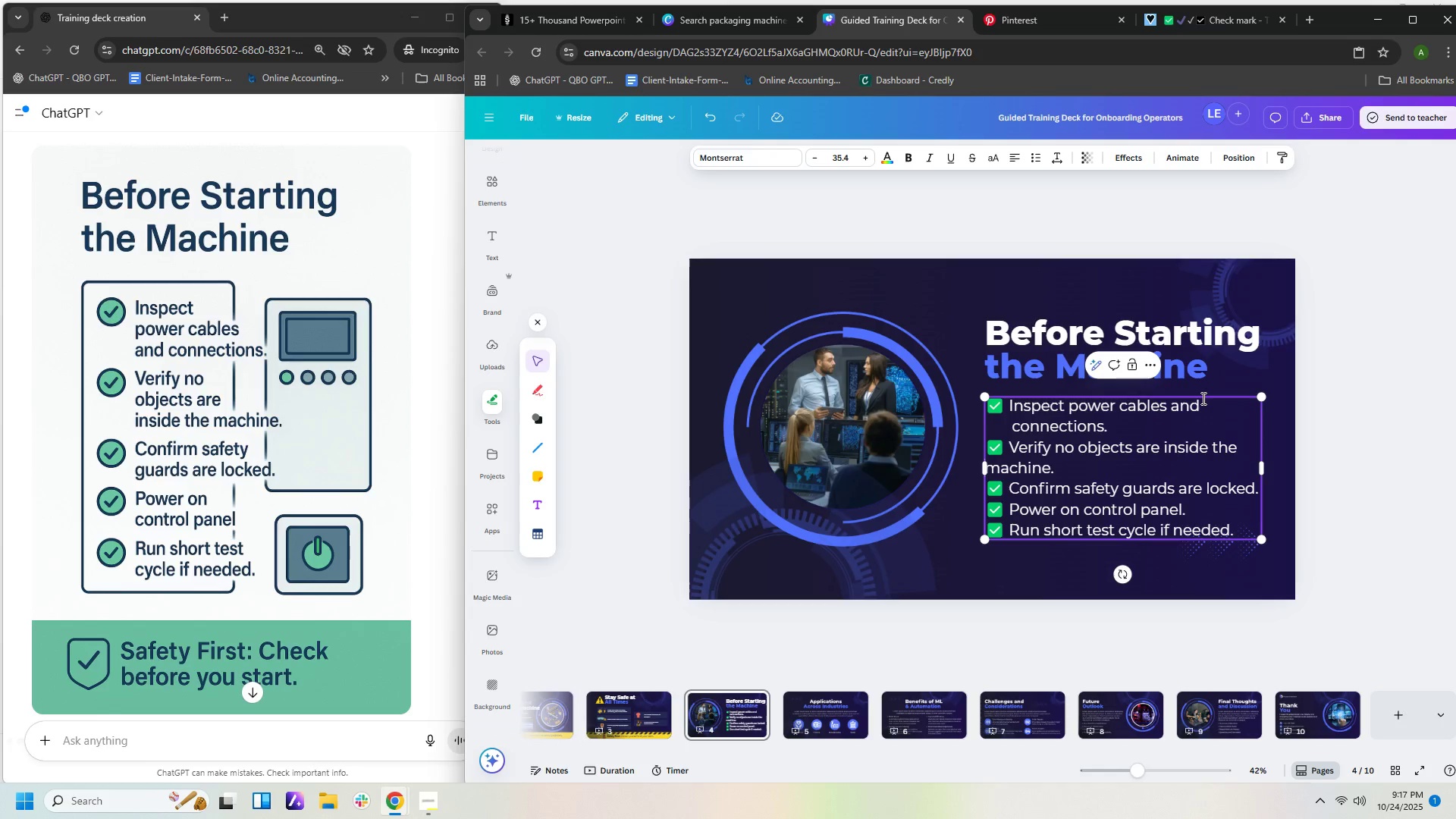 
key(Space)
 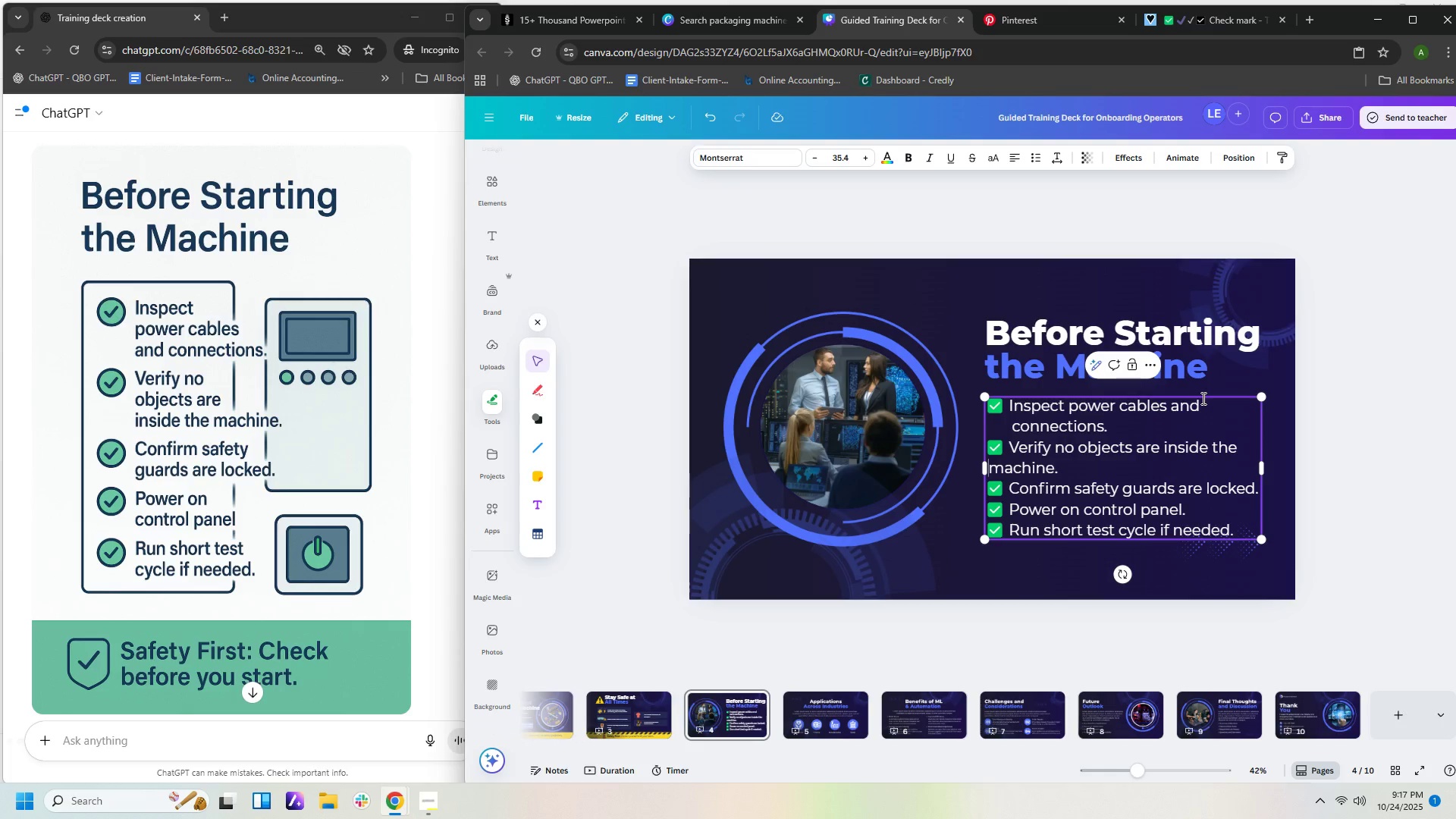 
key(Space)
 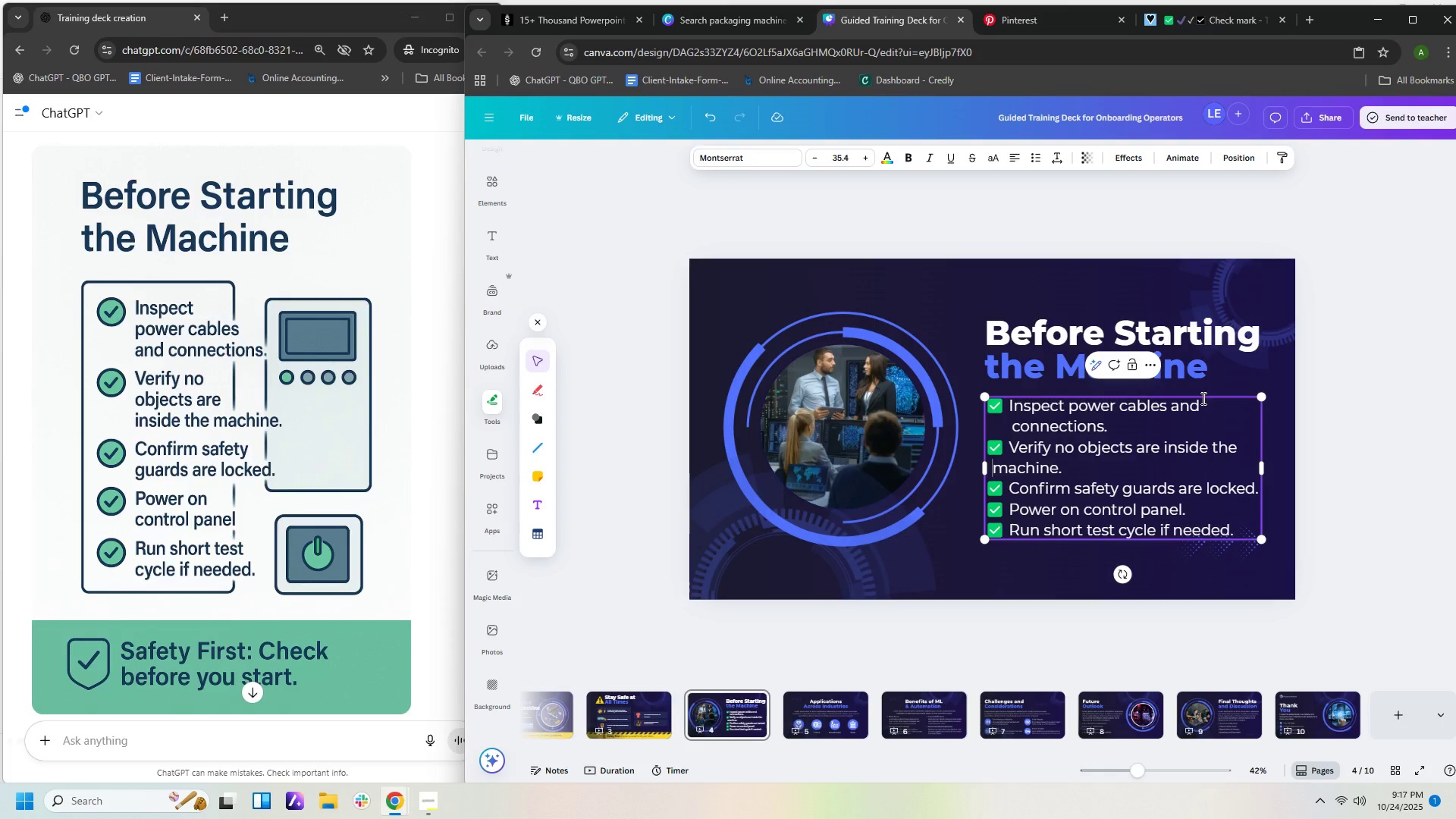 
key(Space)
 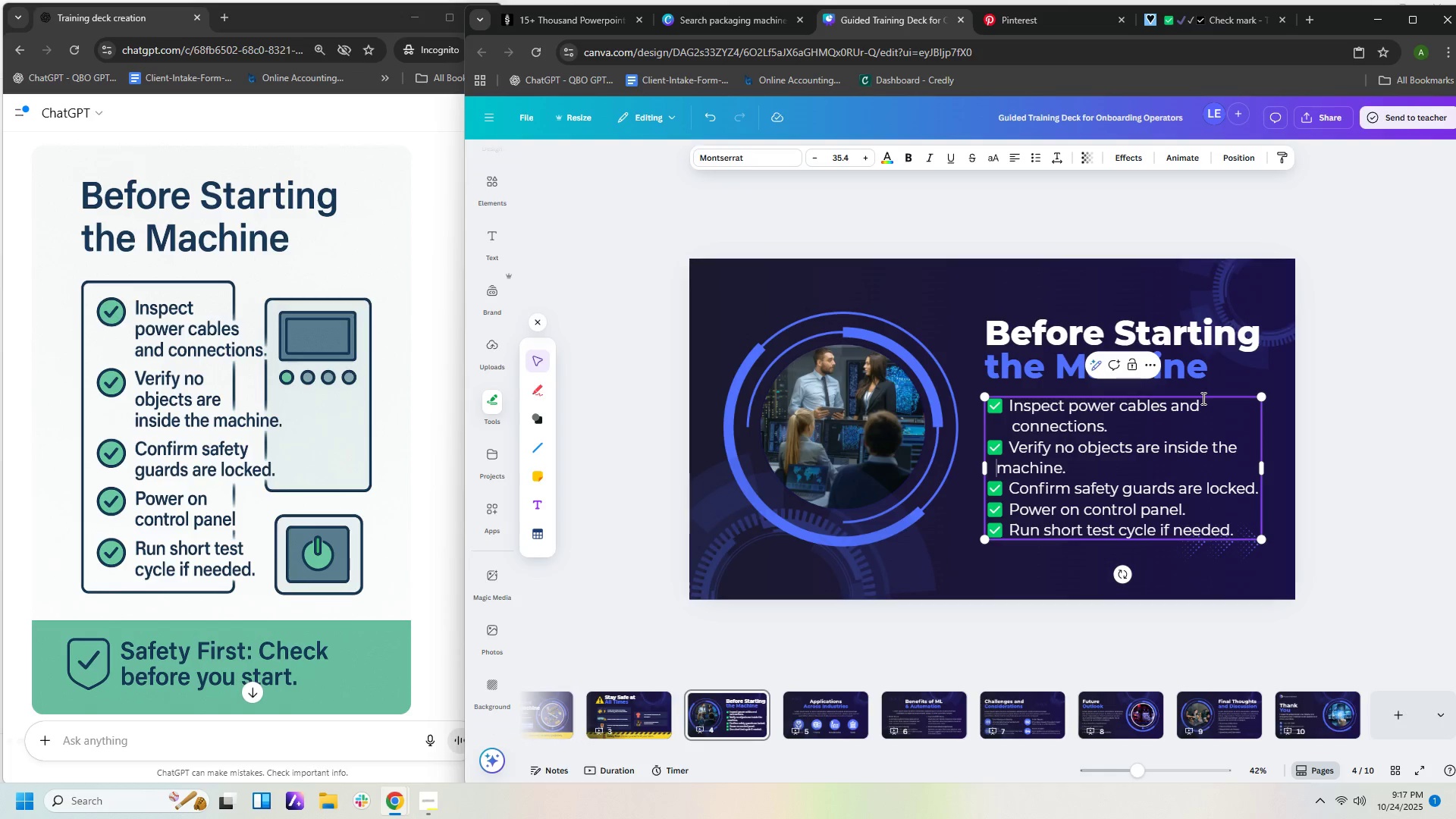 
key(Space)
 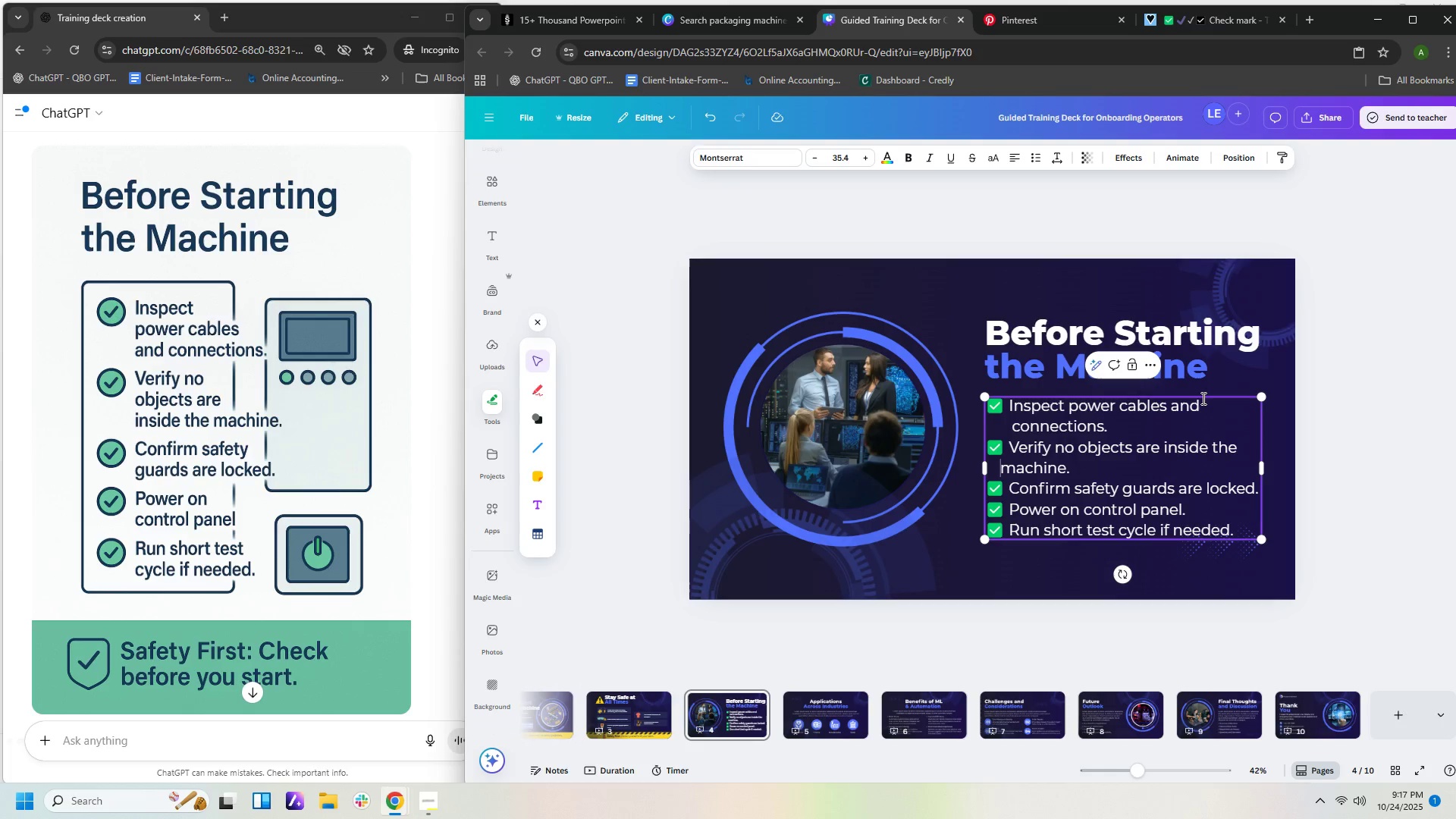 
key(Space)
 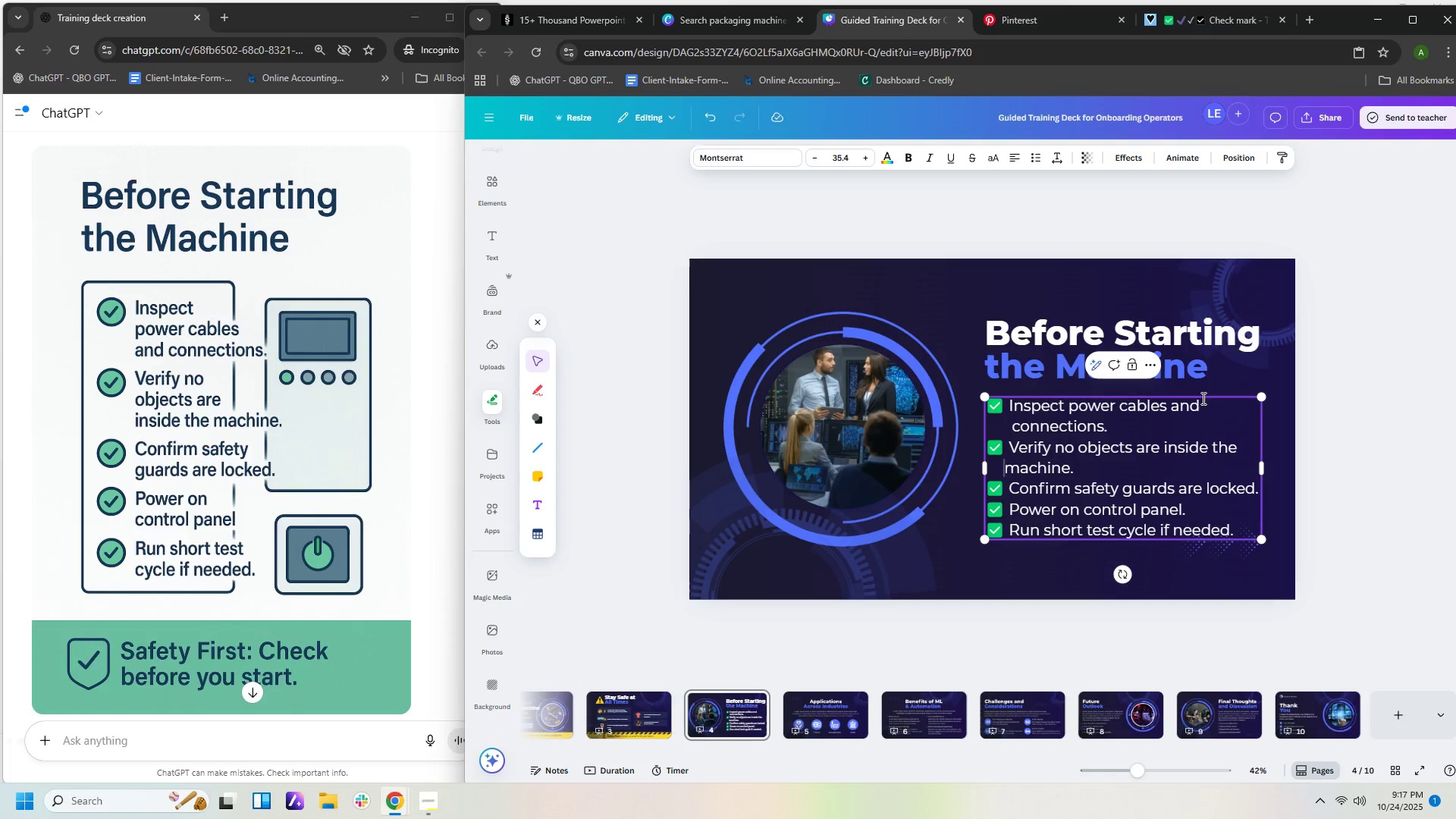 
key(Space)
 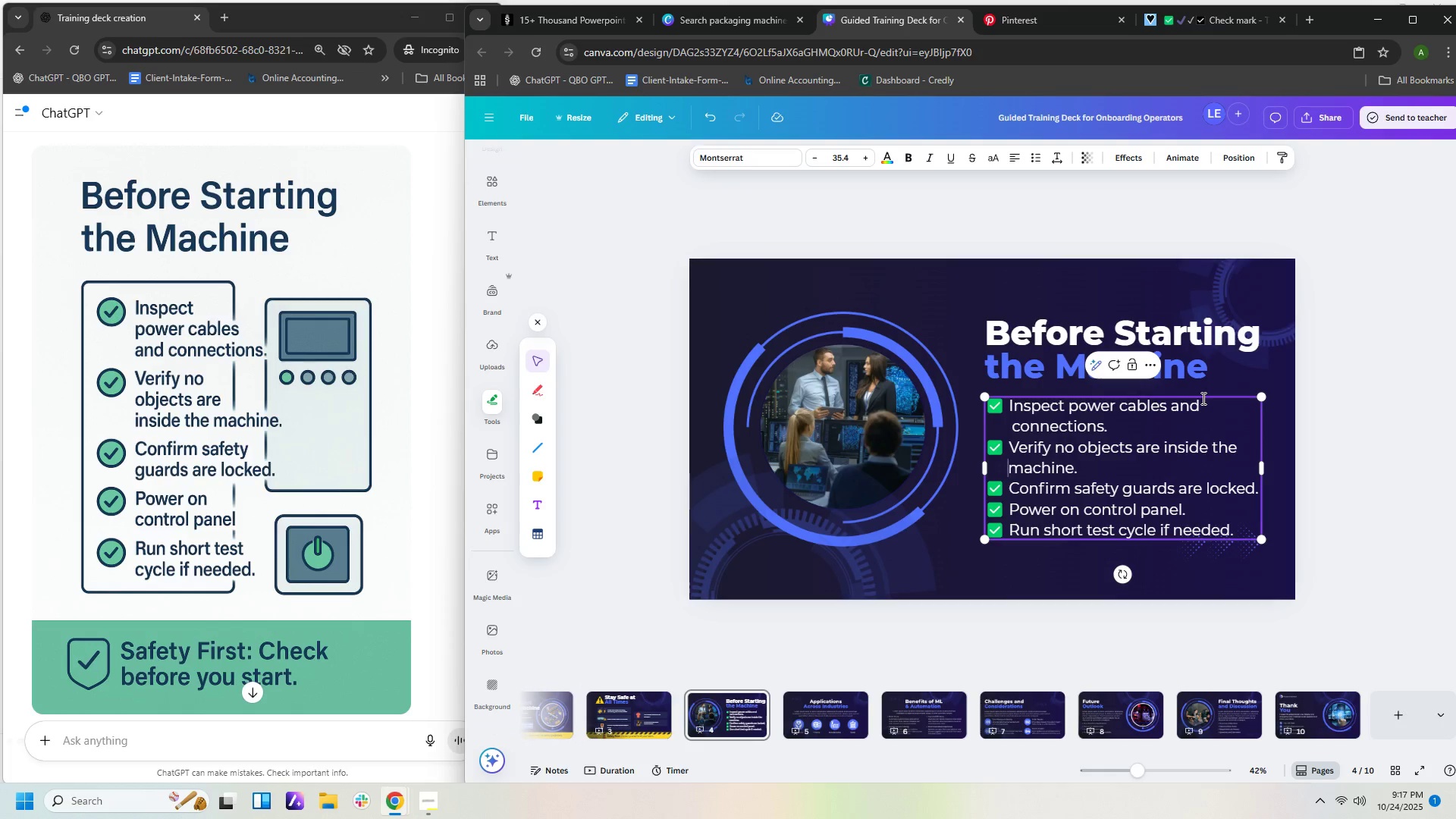 
key(Space)
 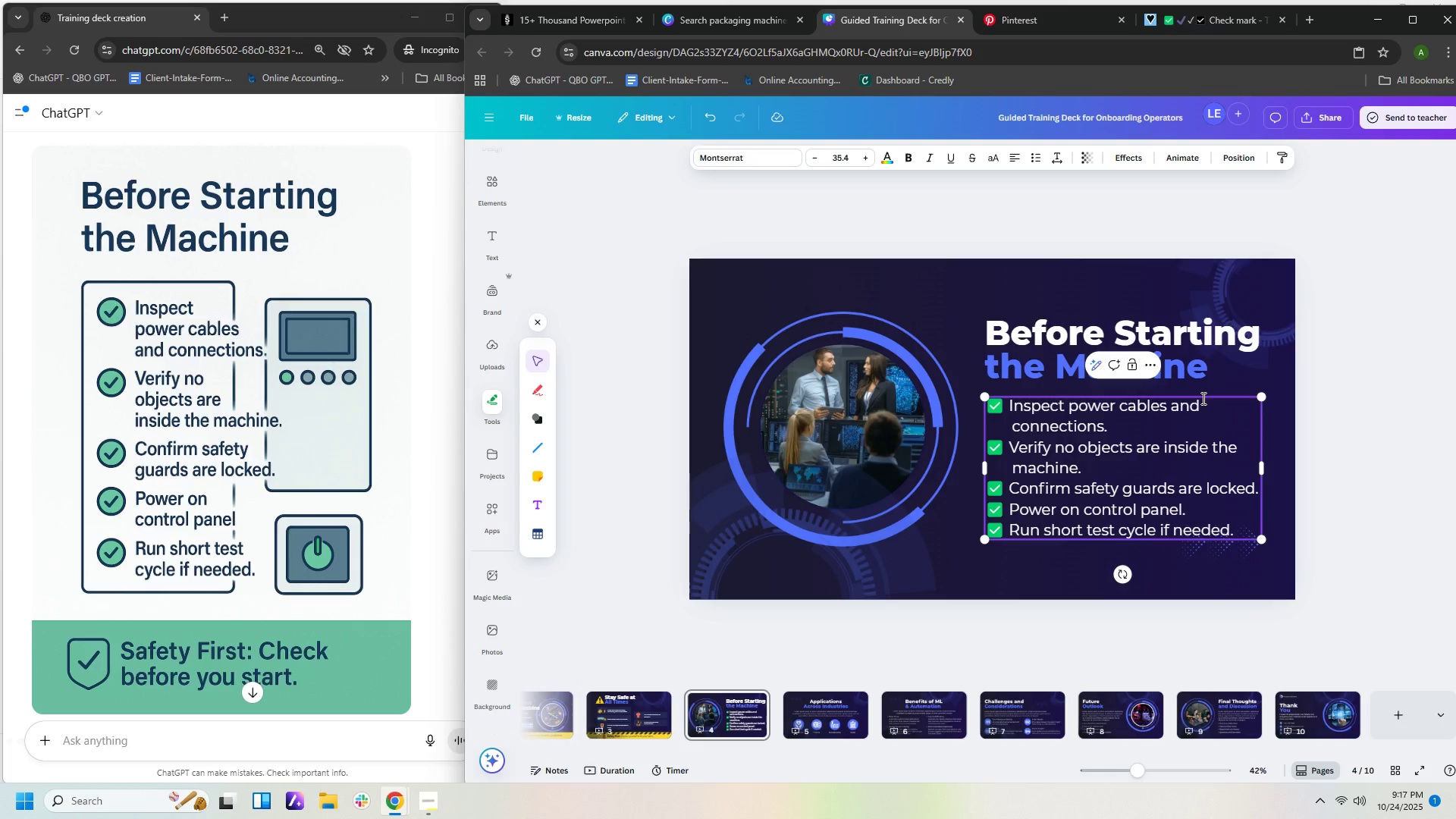 
key(ArrowDown)
 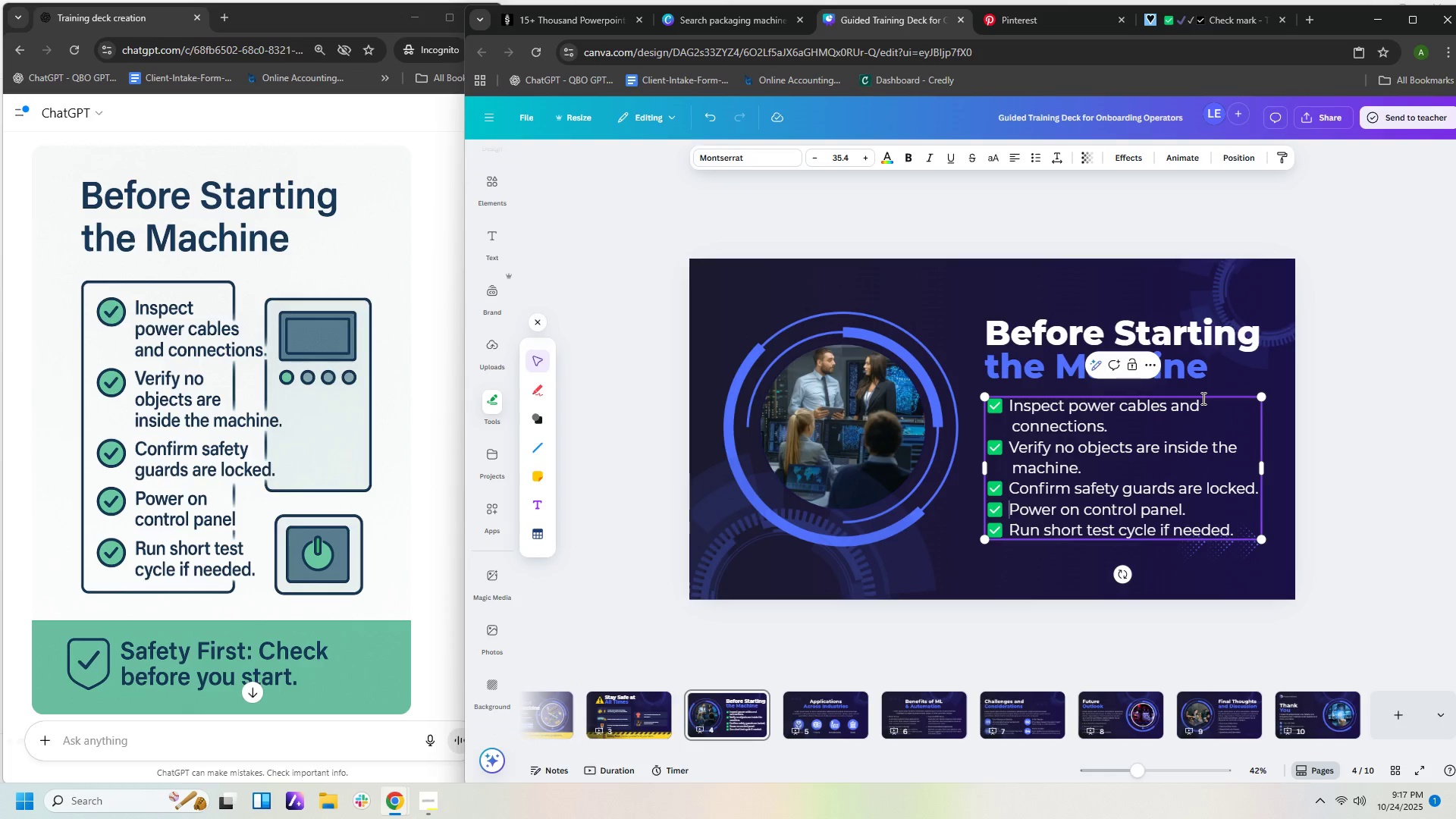 
key(ArrowDown)
 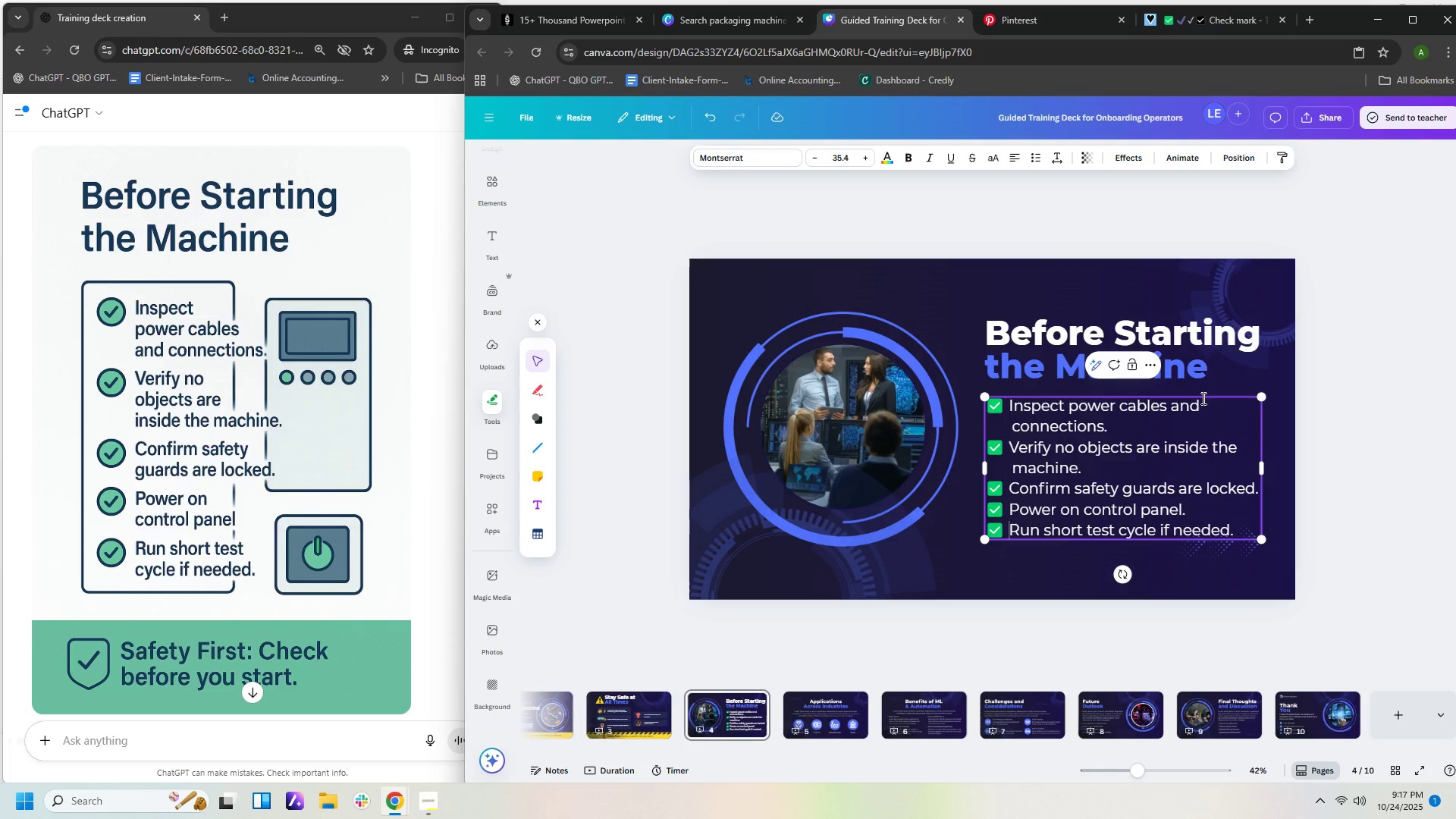 
key(ArrowDown)
 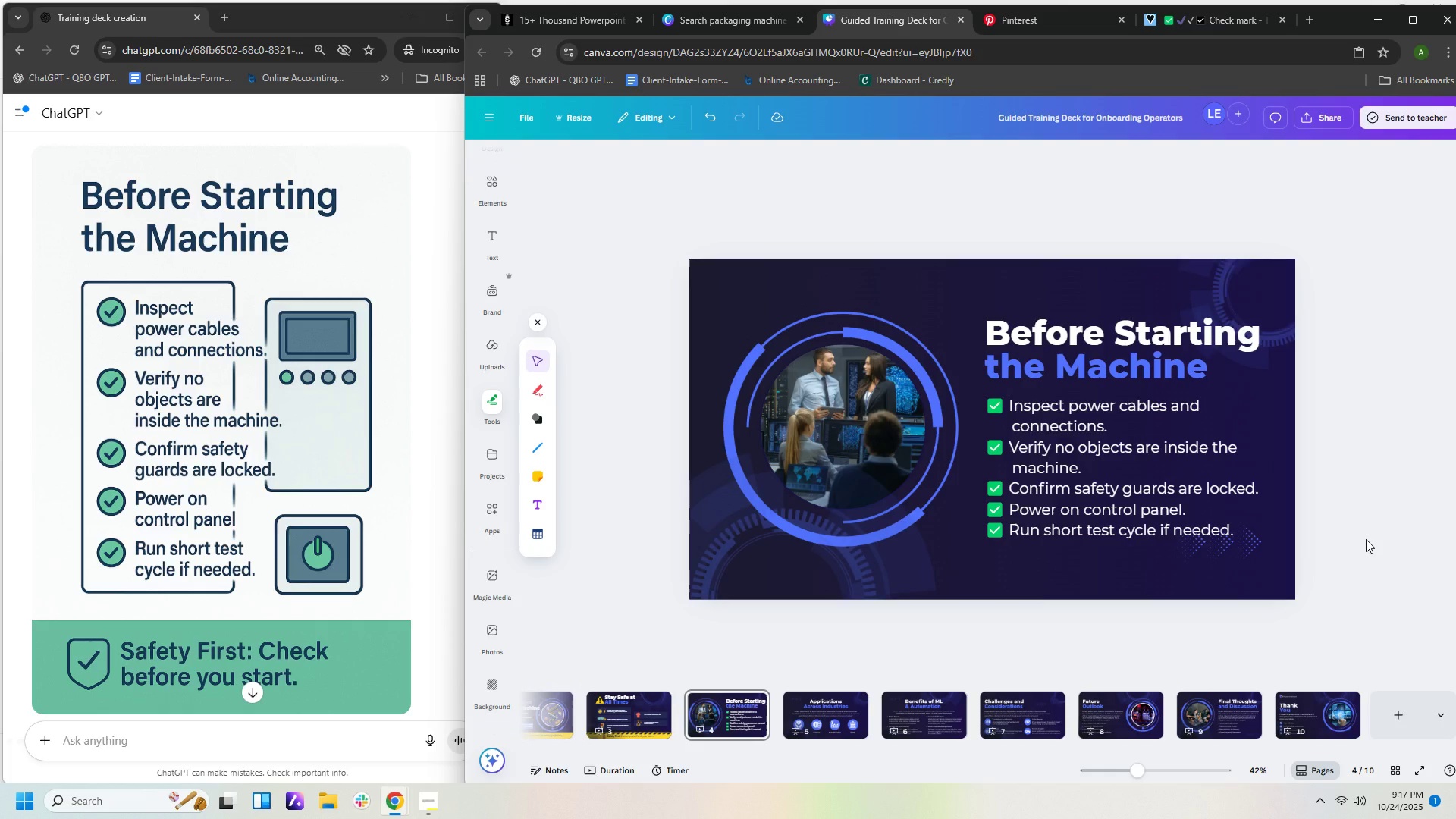 
wait(7.44)
 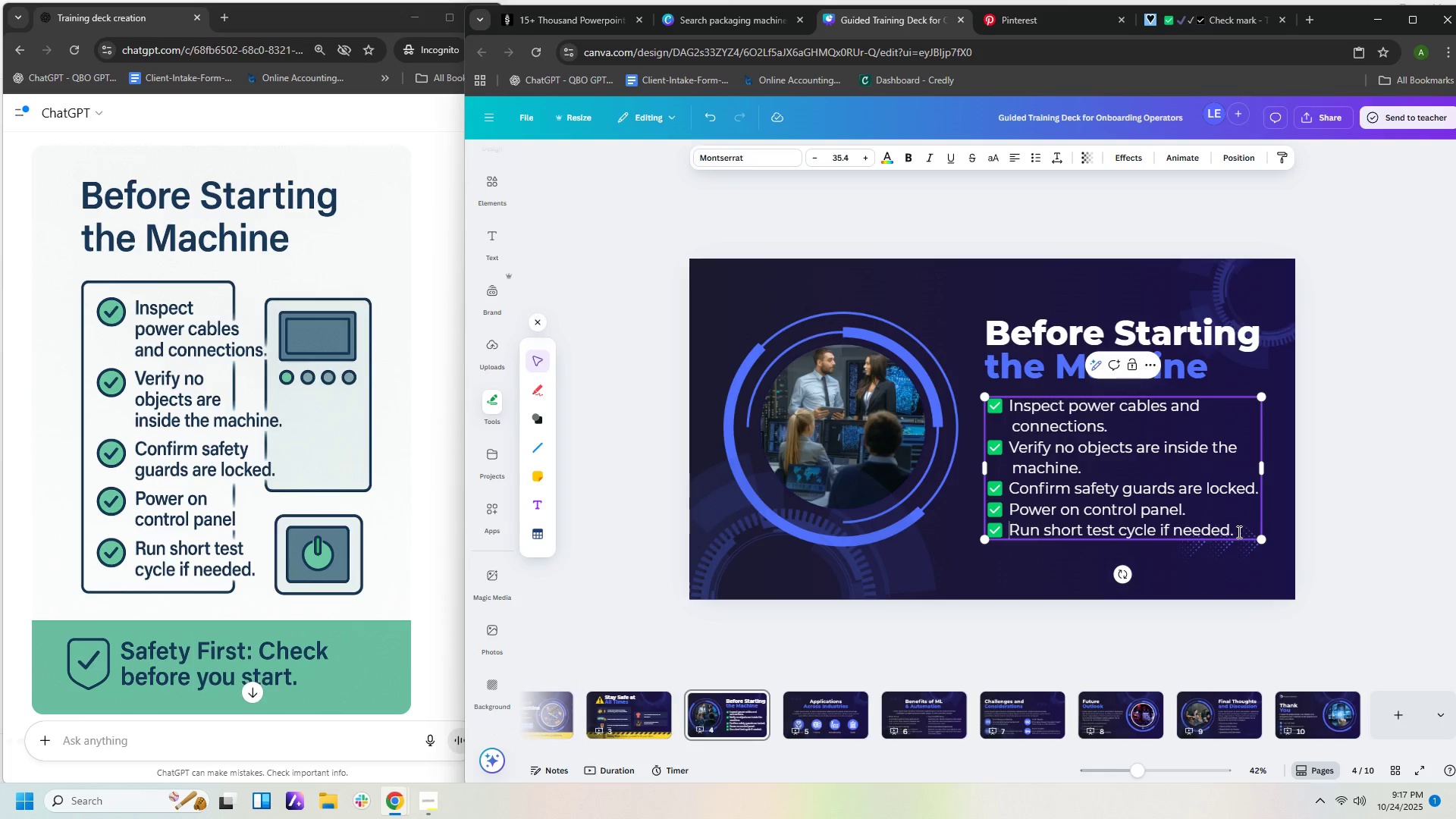 
left_click([1132, 491])
 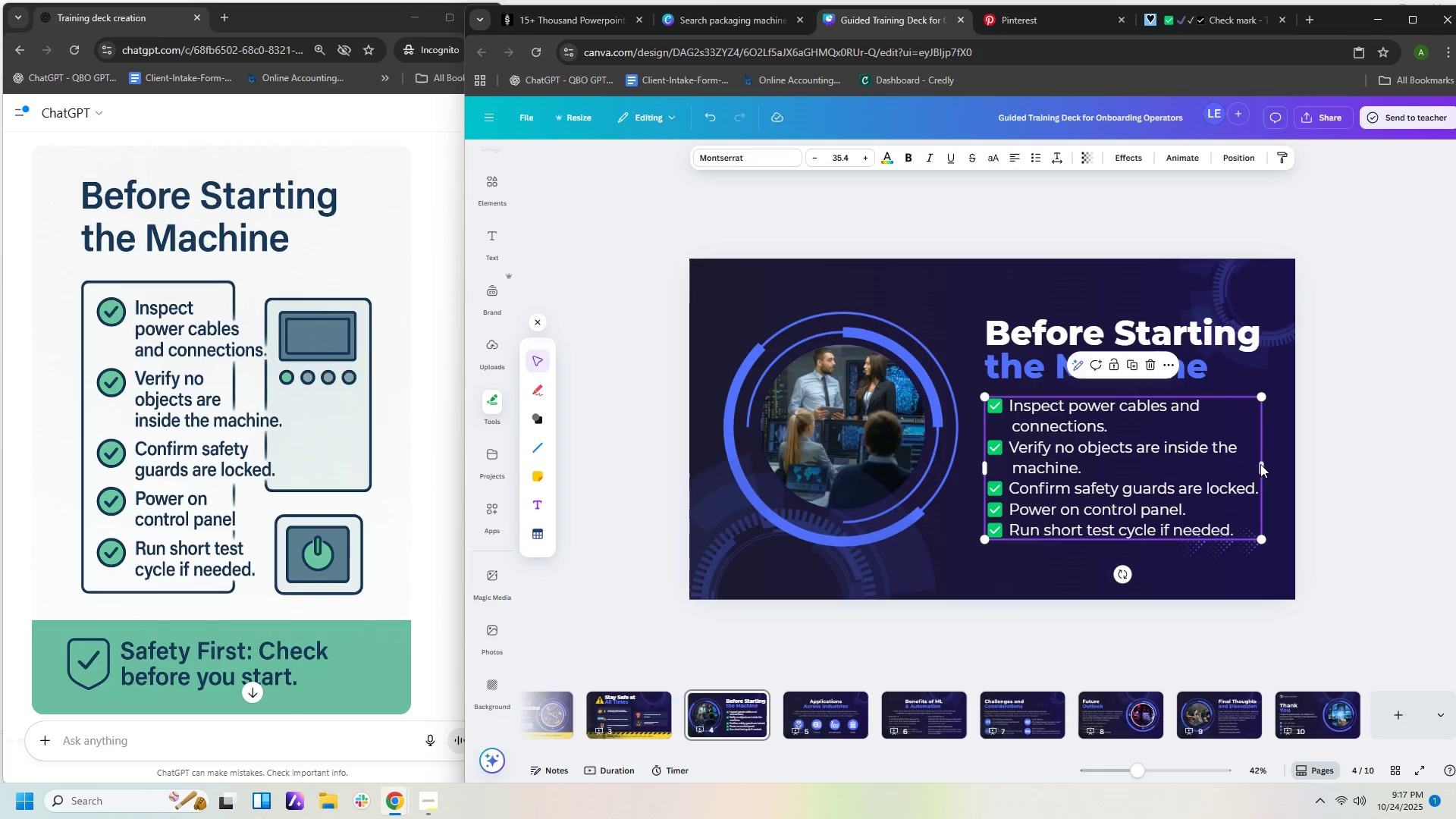 
left_click([1260, 464])
 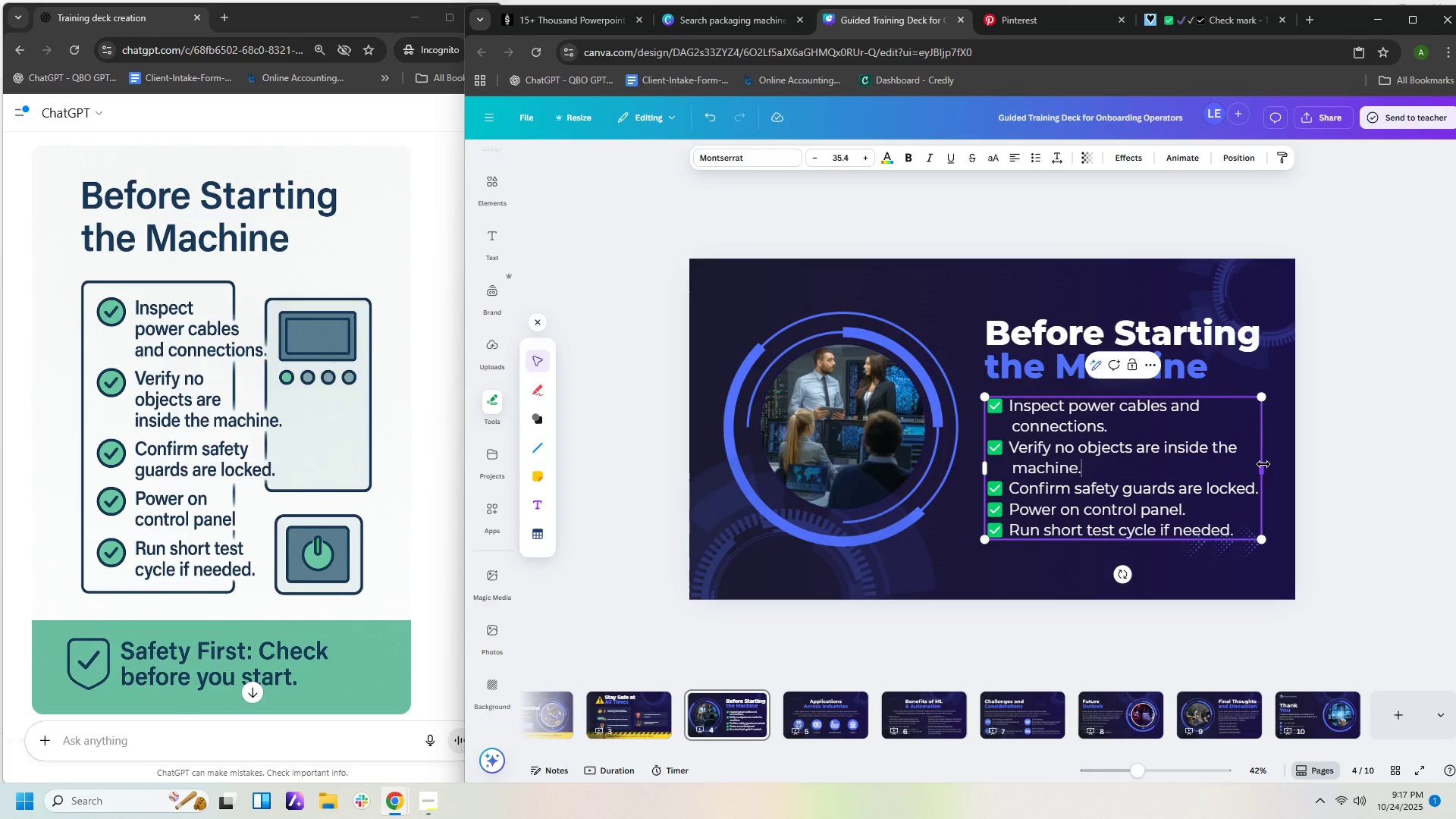 
left_click_drag(start_coordinate=[1263, 464], to_coordinate=[1205, 464])
 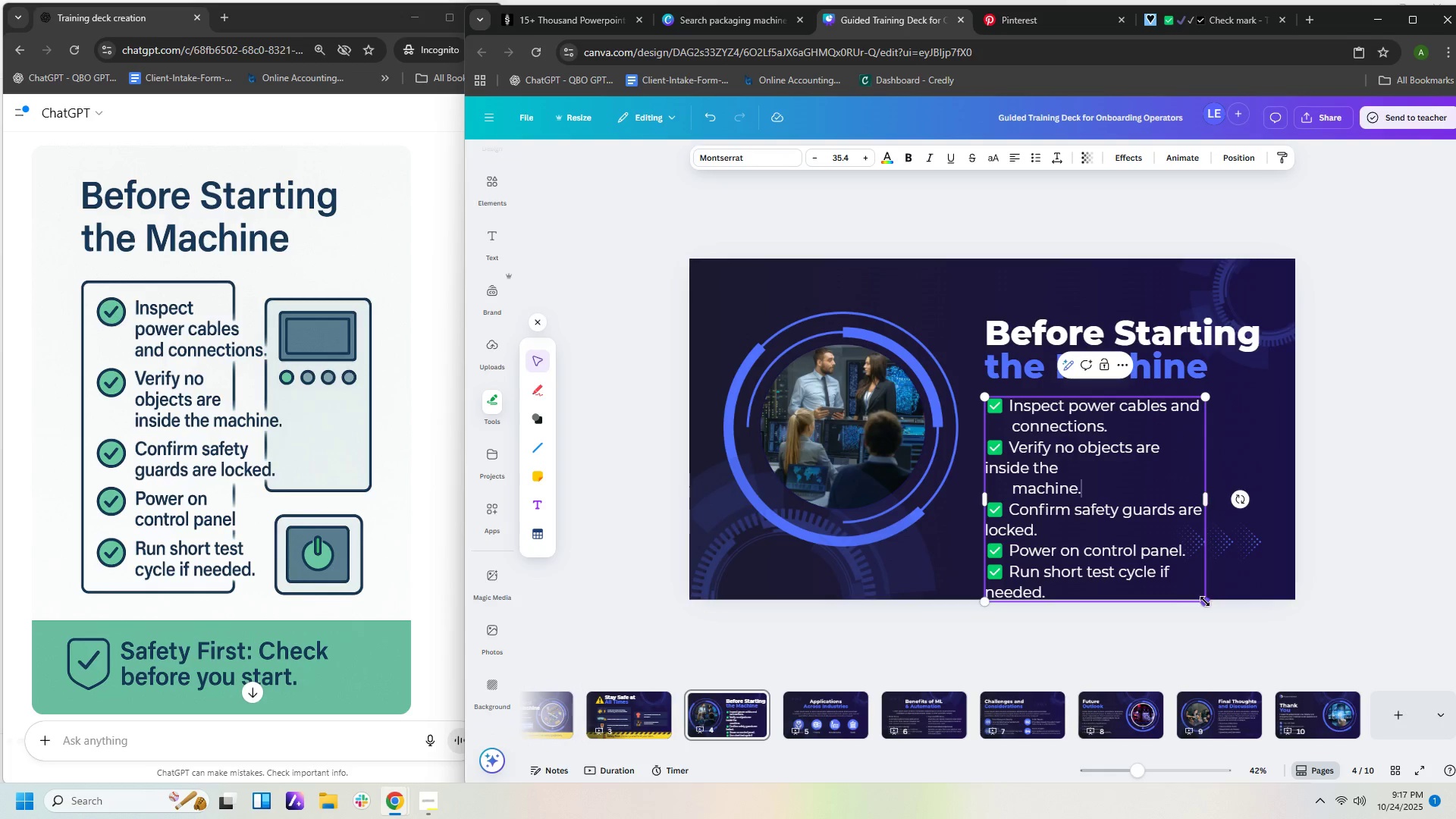 
left_click_drag(start_coordinate=[1205, 601], to_coordinate=[1196, 563])
 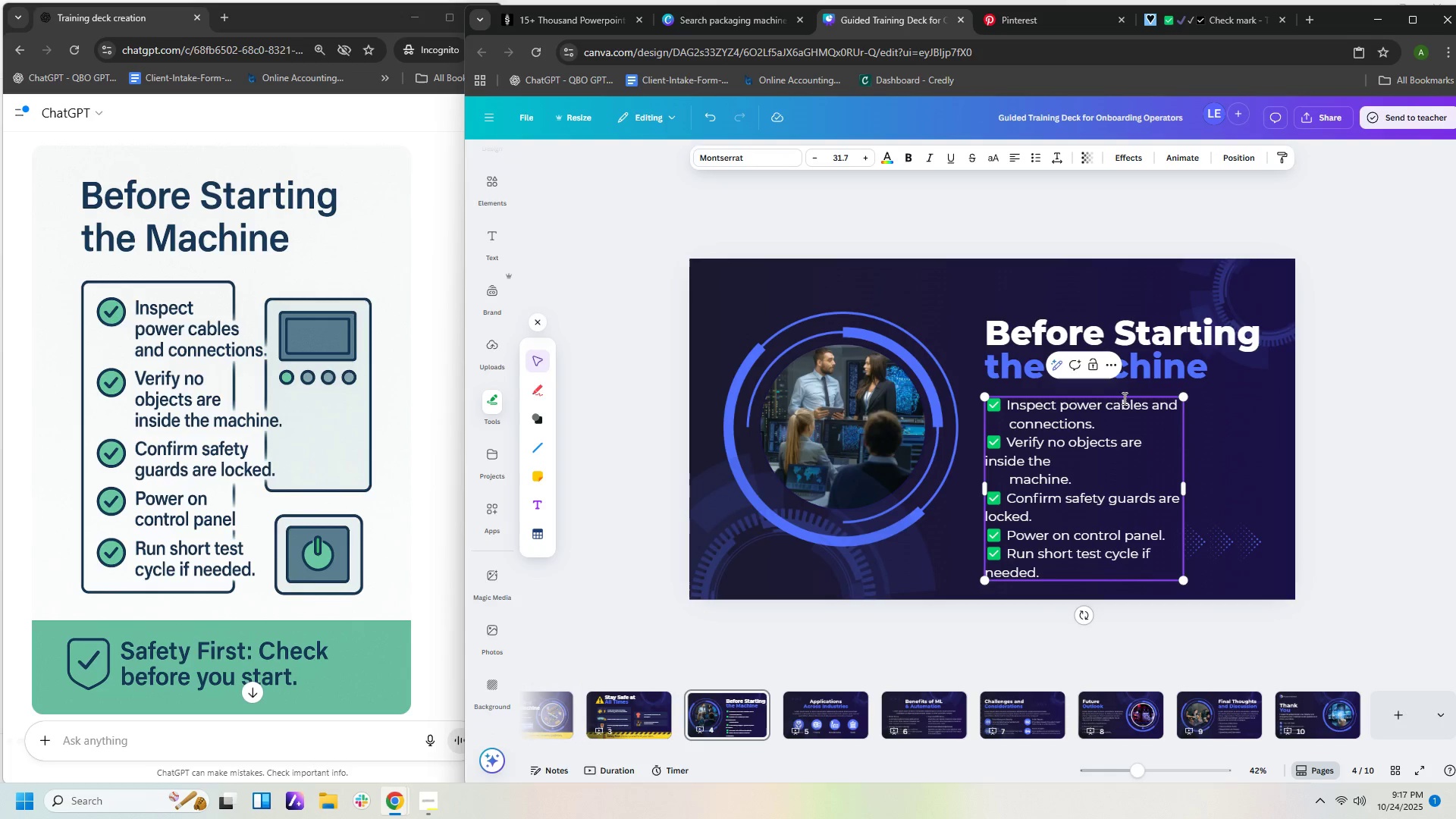 
left_click([1238, 460])
 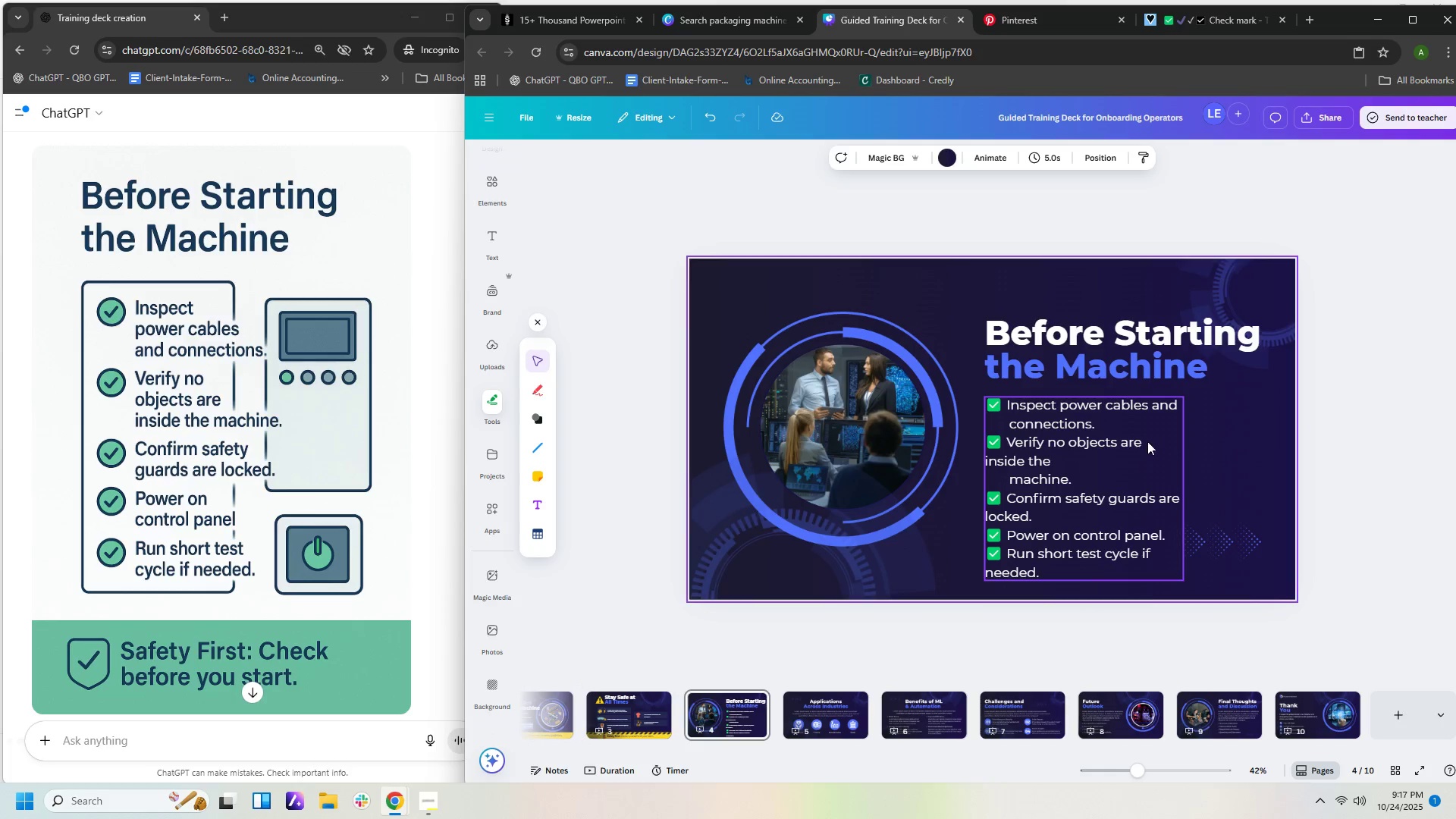 
double_click([1147, 441])
 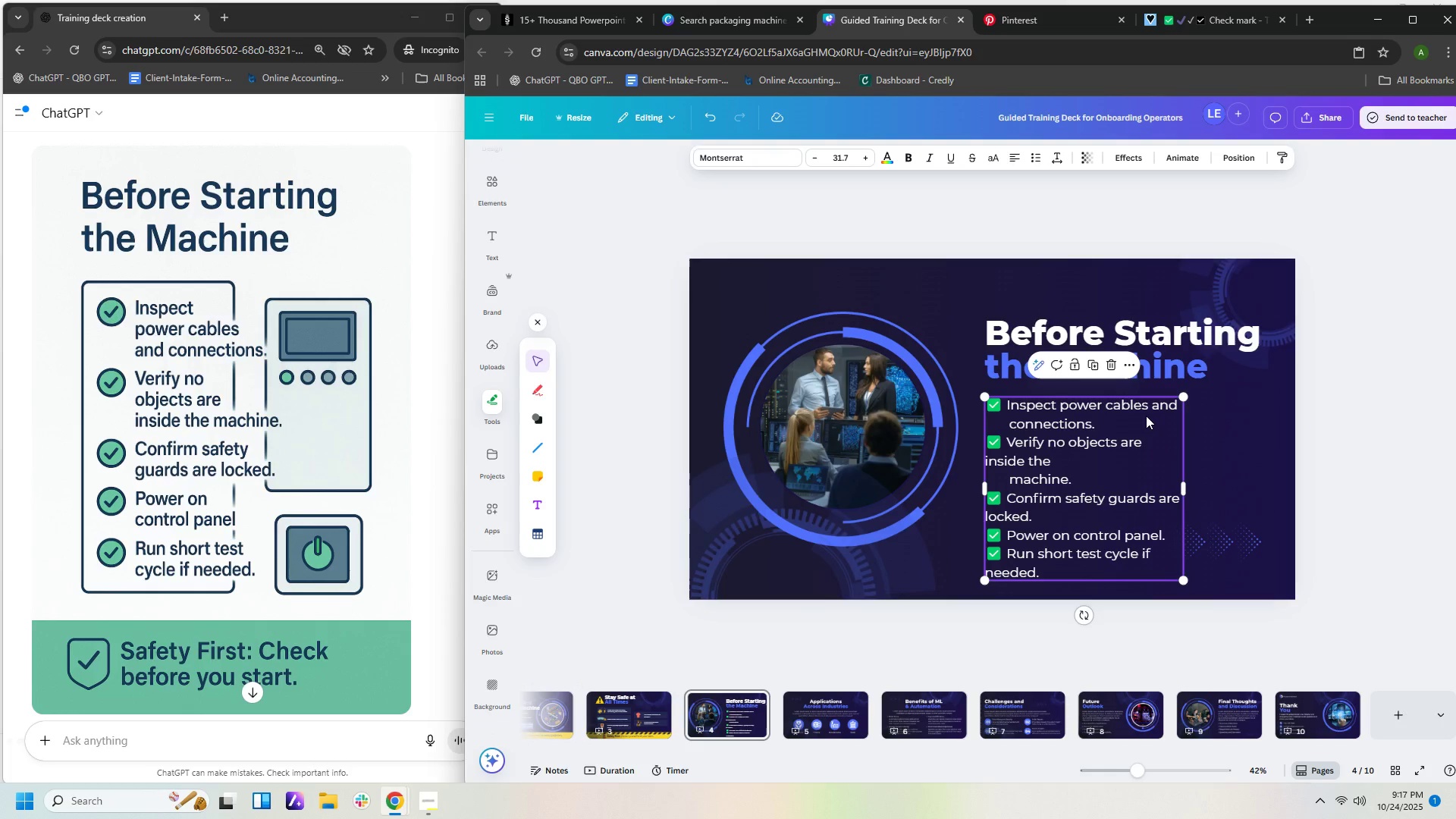 
left_click_drag(start_coordinate=[1146, 416], to_coordinate=[1184, 413])
 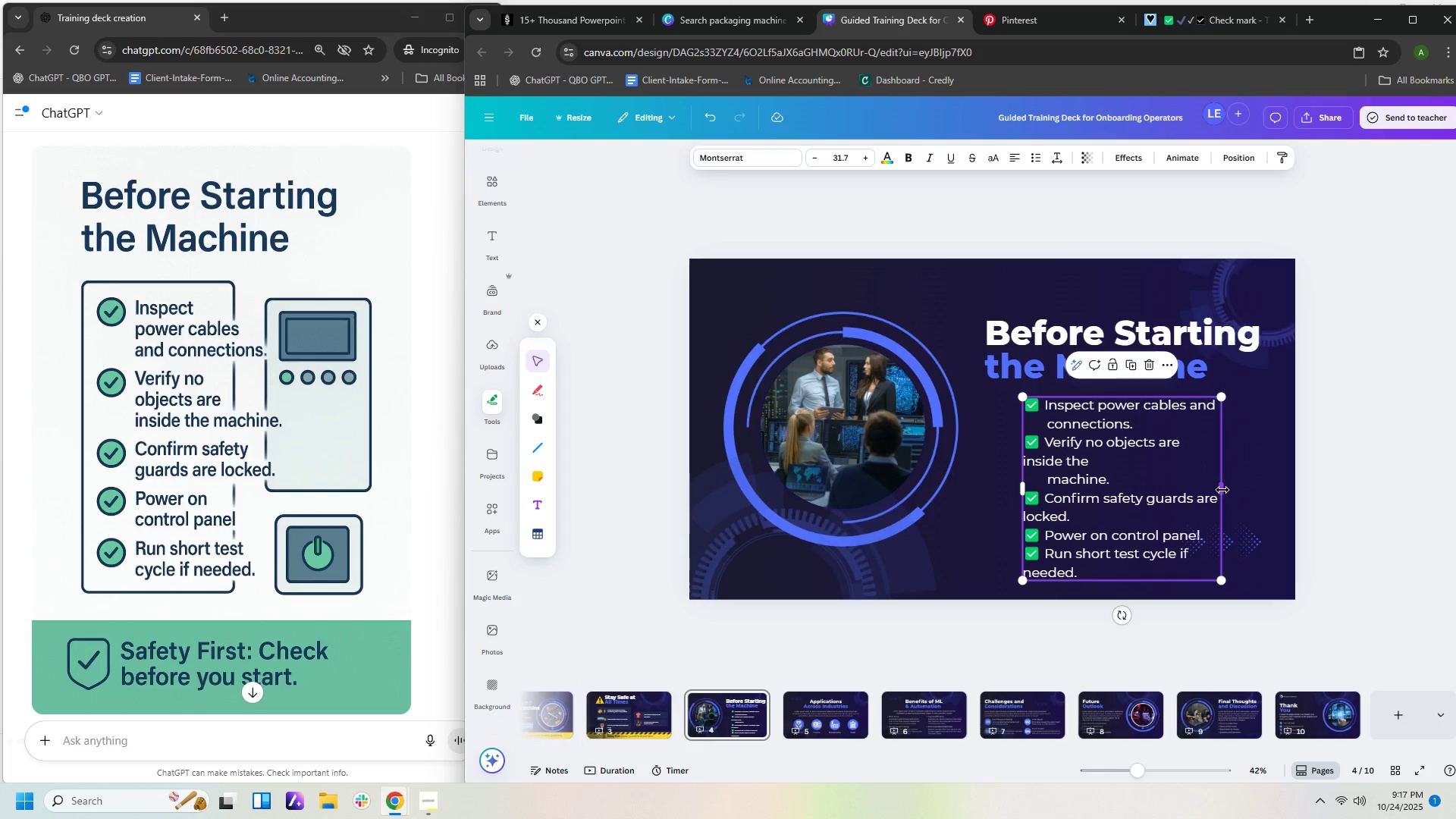 
left_click_drag(start_coordinate=[1222, 490], to_coordinate=[1264, 488])
 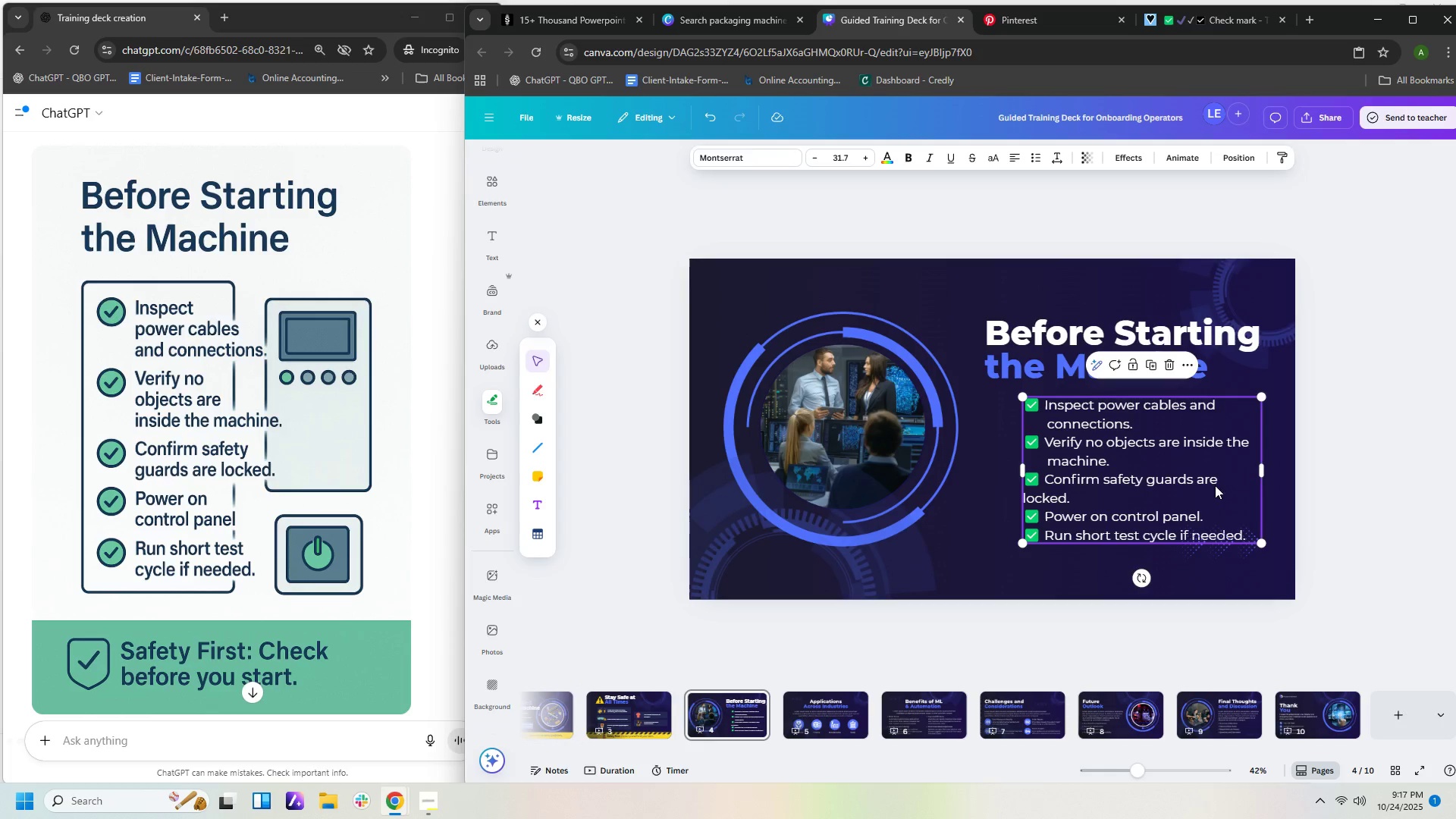 
left_click_drag(start_coordinate=[1211, 479], to_coordinate=[1177, 479])
 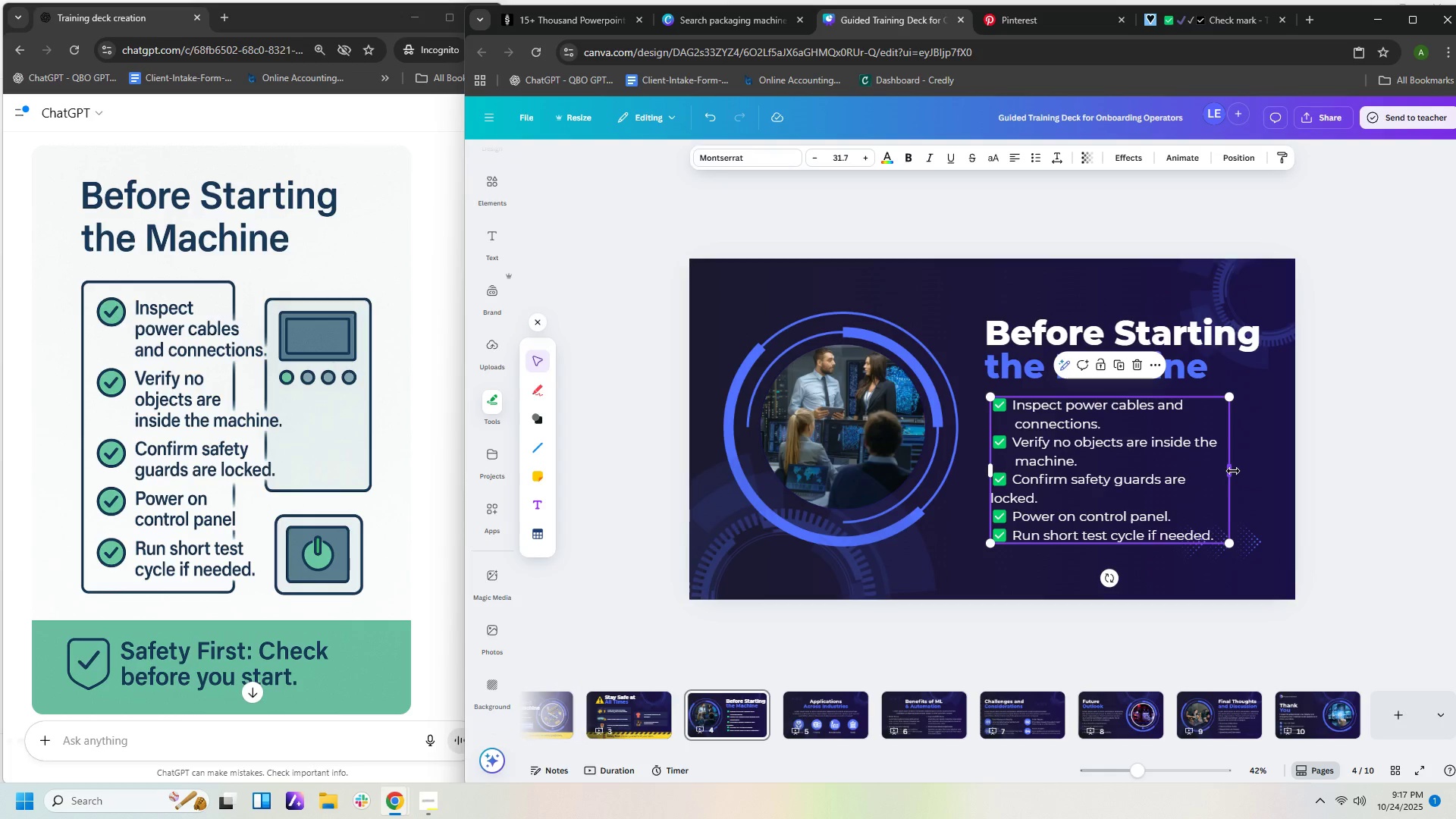 
left_click_drag(start_coordinate=[1233, 471], to_coordinate=[1260, 473])
 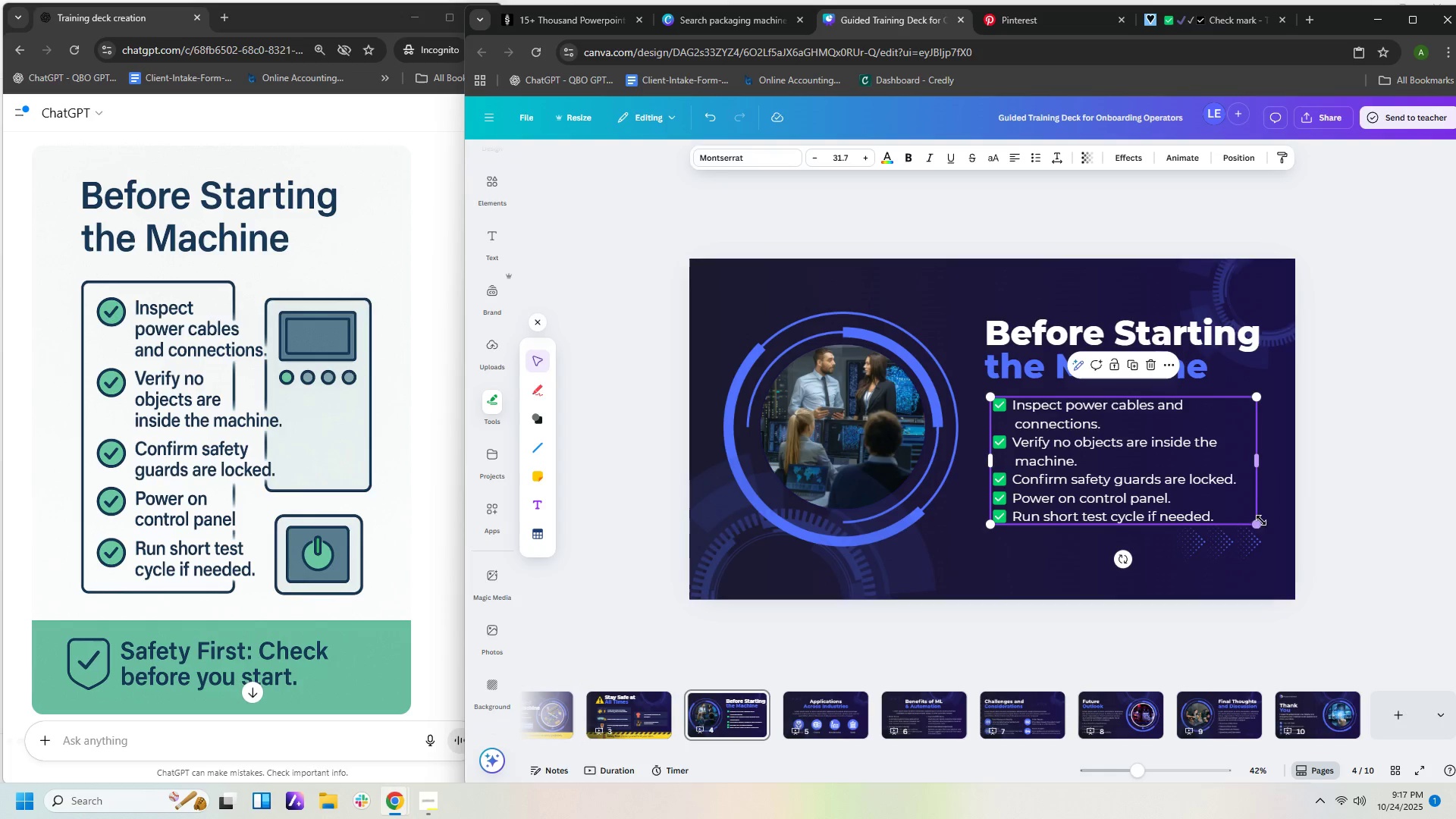 
left_click_drag(start_coordinate=[1257, 522], to_coordinate=[1267, 532])
 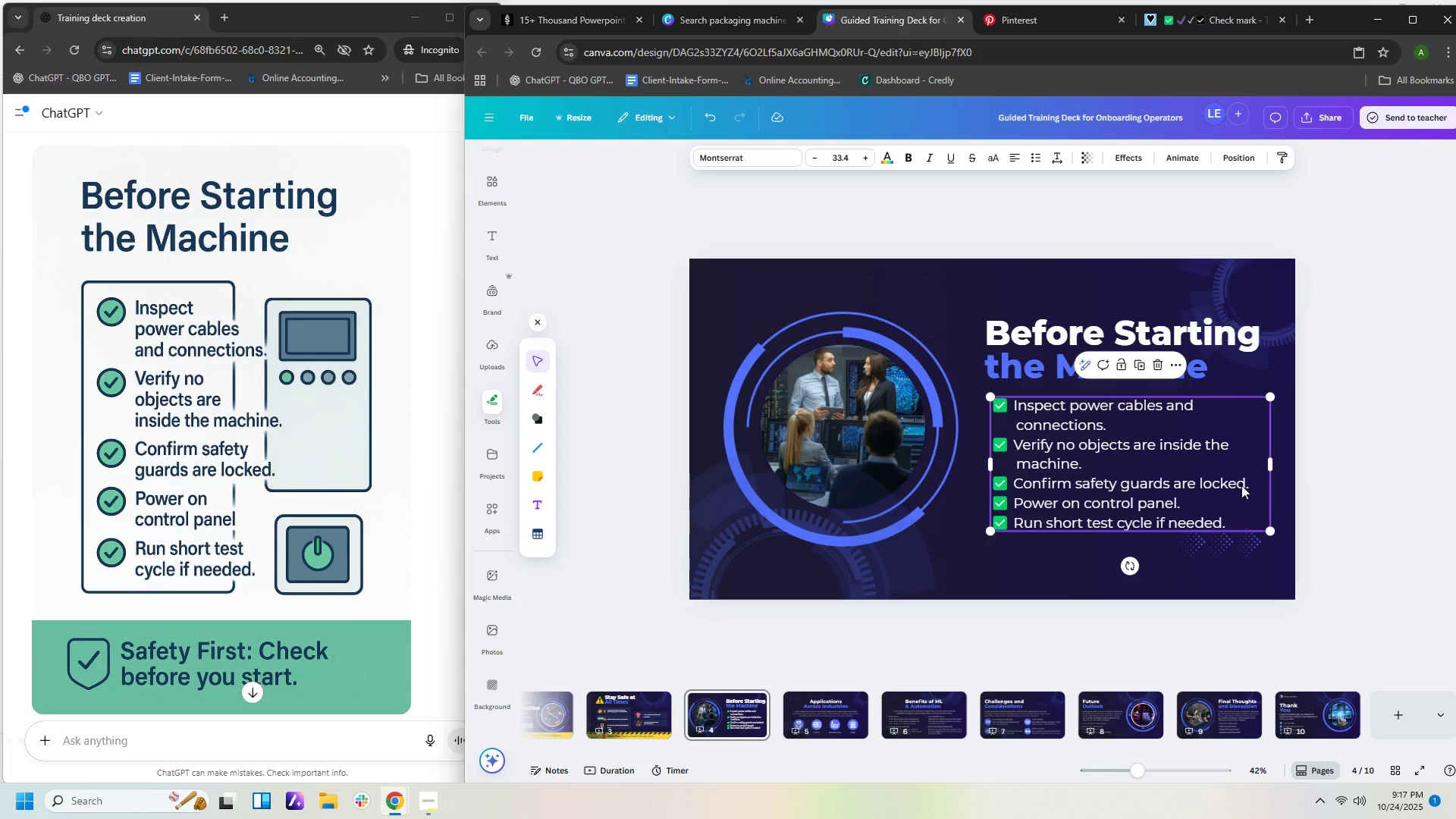 
left_click_drag(start_coordinate=[1234, 486], to_coordinate=[1224, 486])
 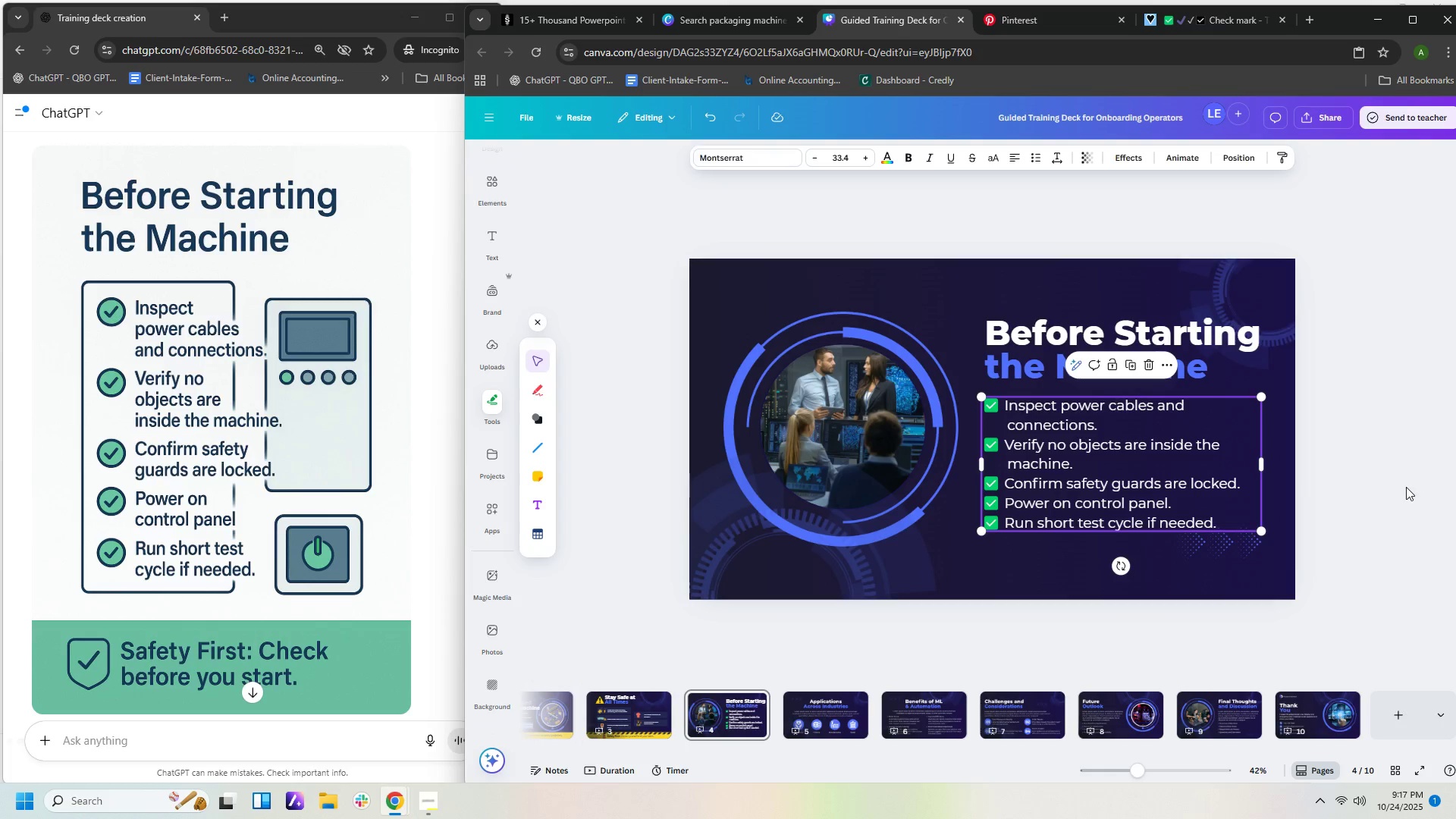 
left_click([1406, 487])
 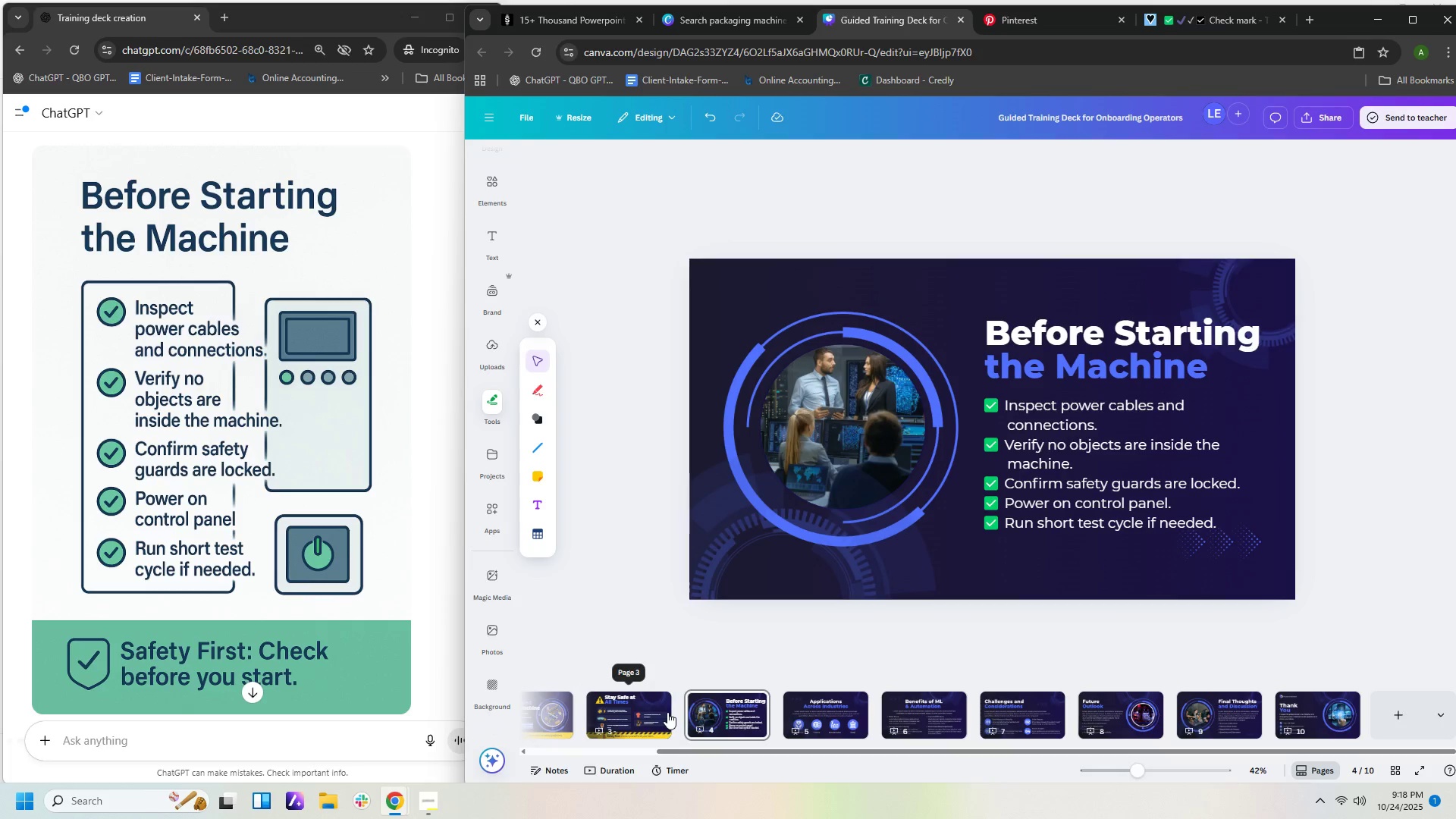 
wait(6.18)
 